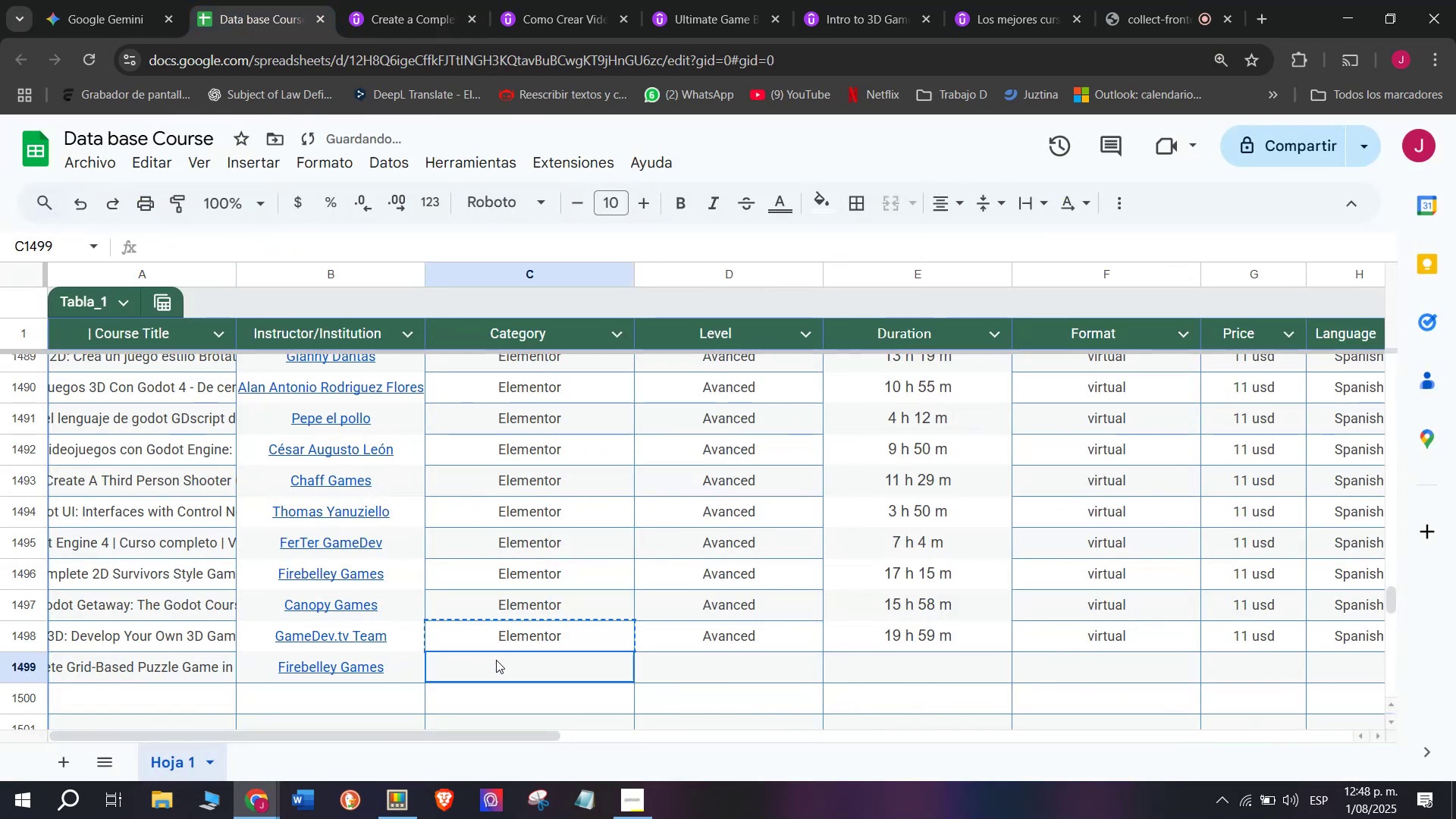 
key(Control+V)
 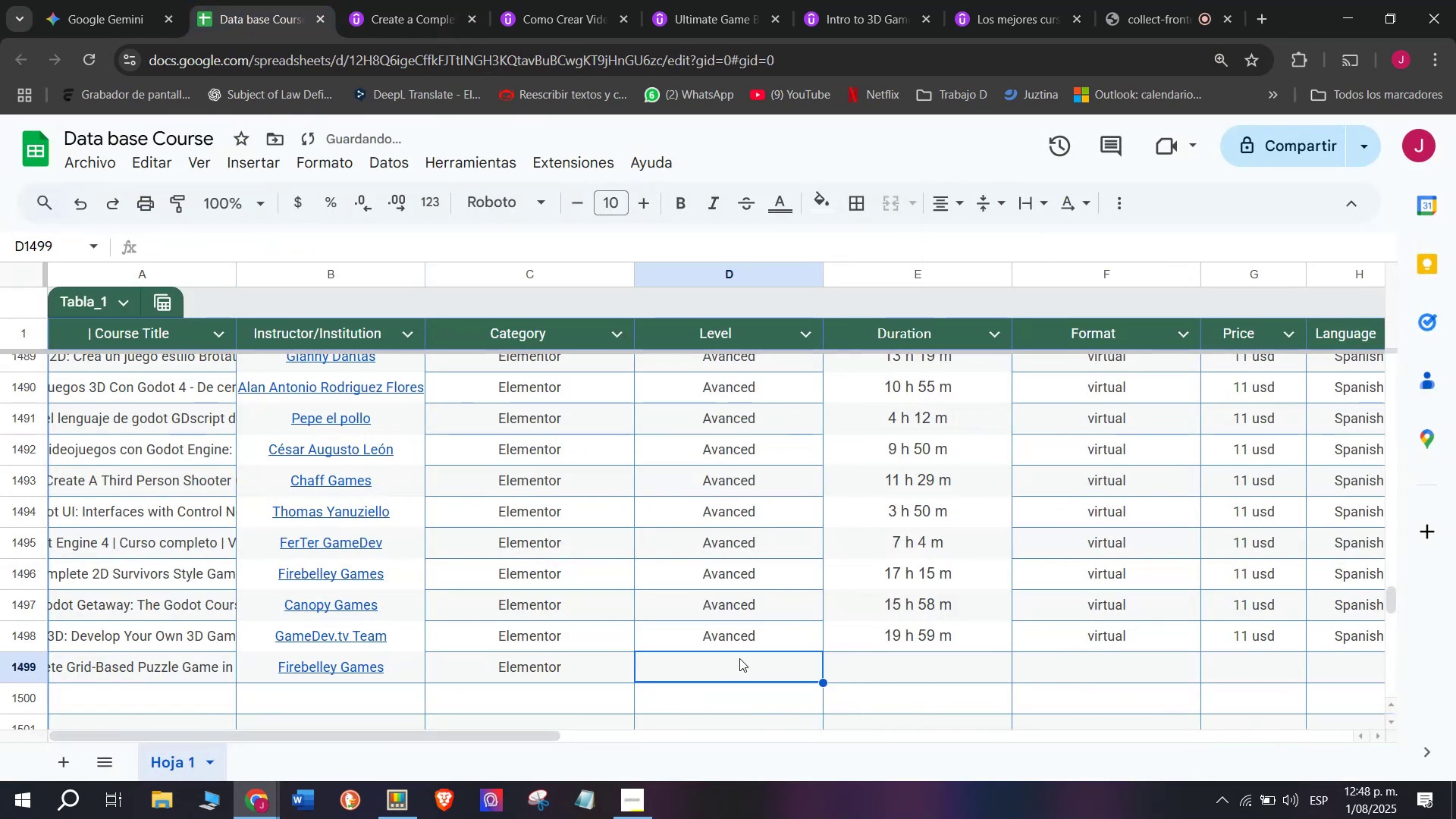 
double_click([731, 640])
 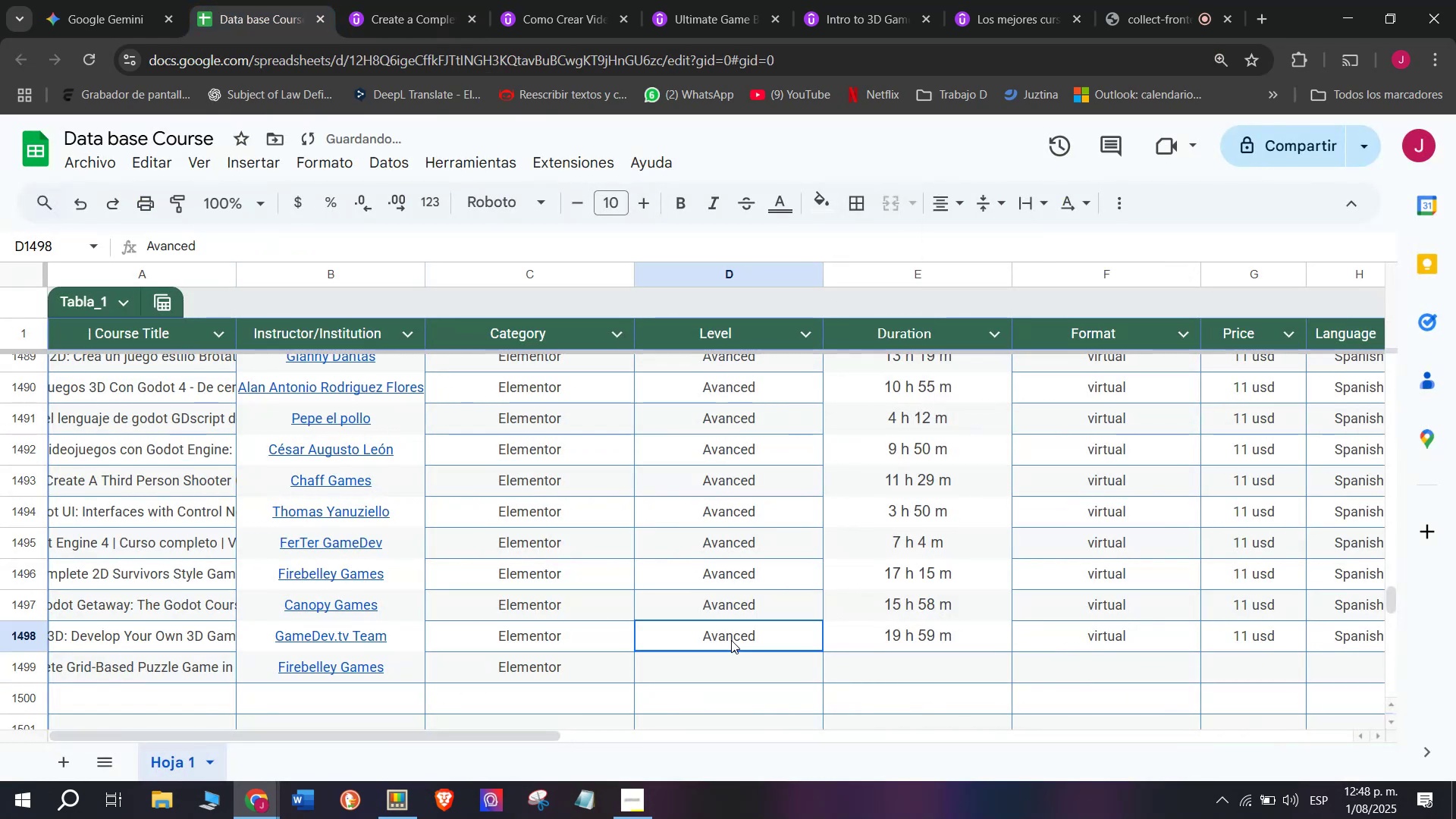 
key(Control+ControlLeft)
 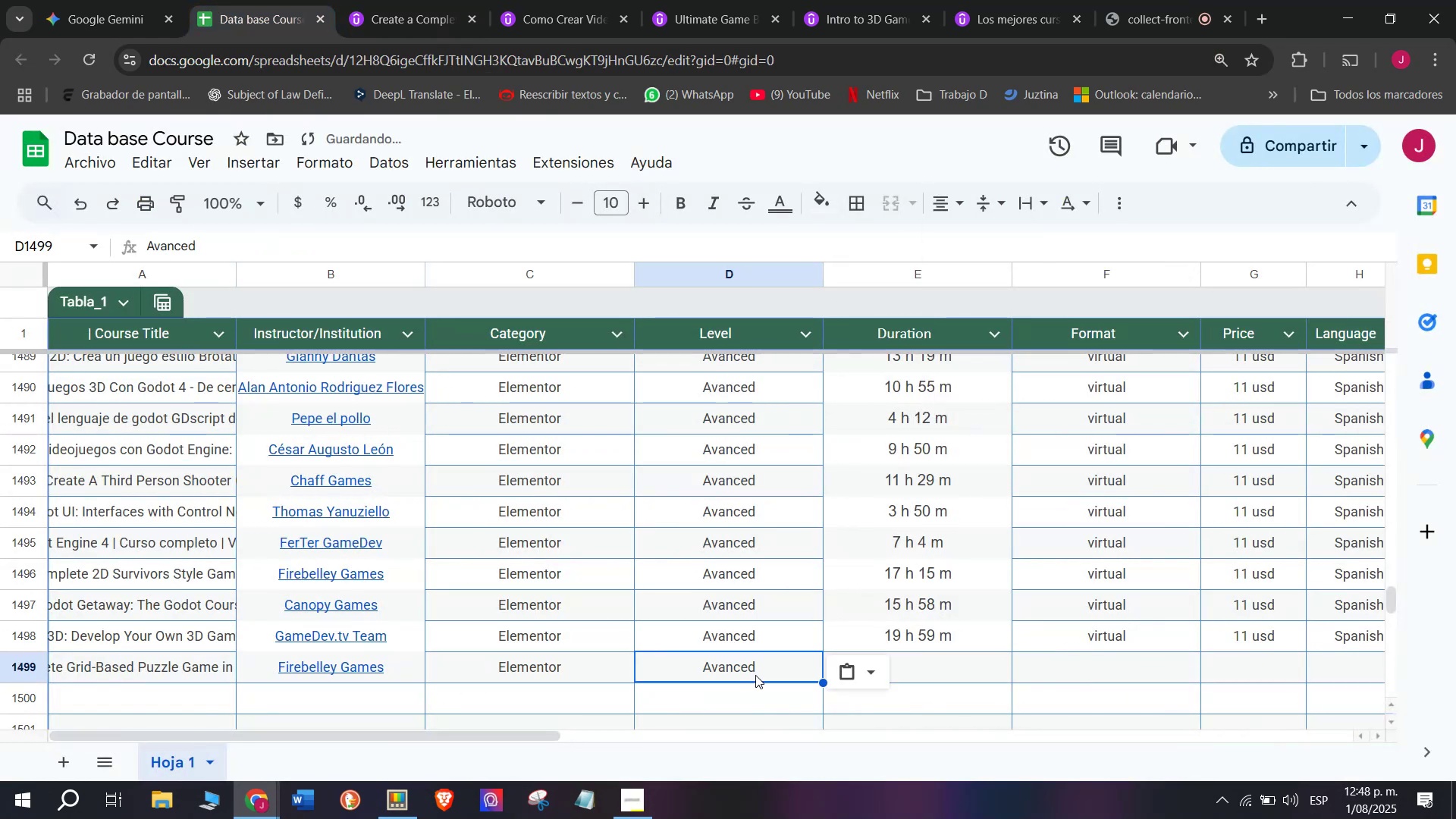 
key(Break)
 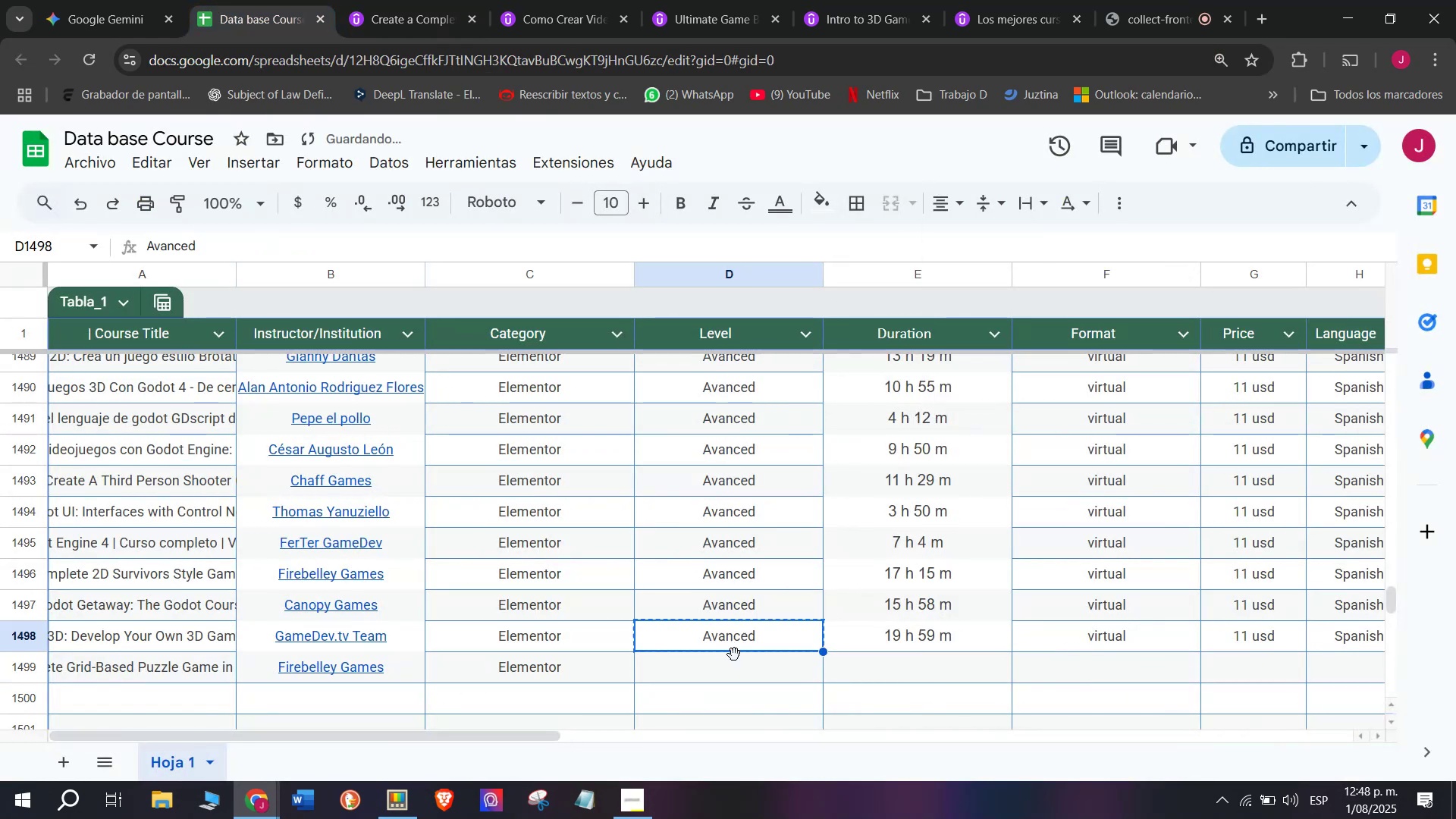 
key(Control+C)
 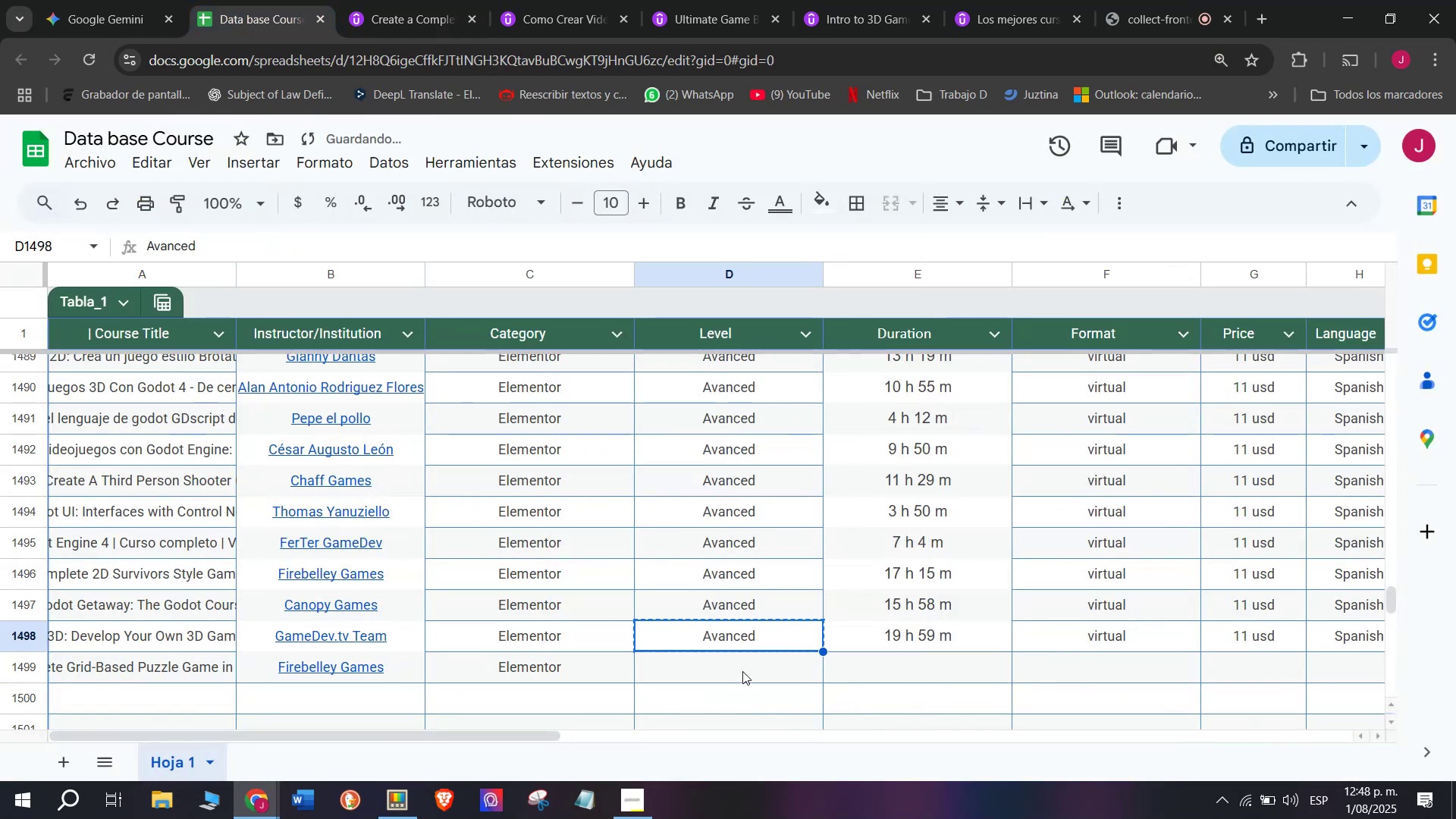 
key(Z)
 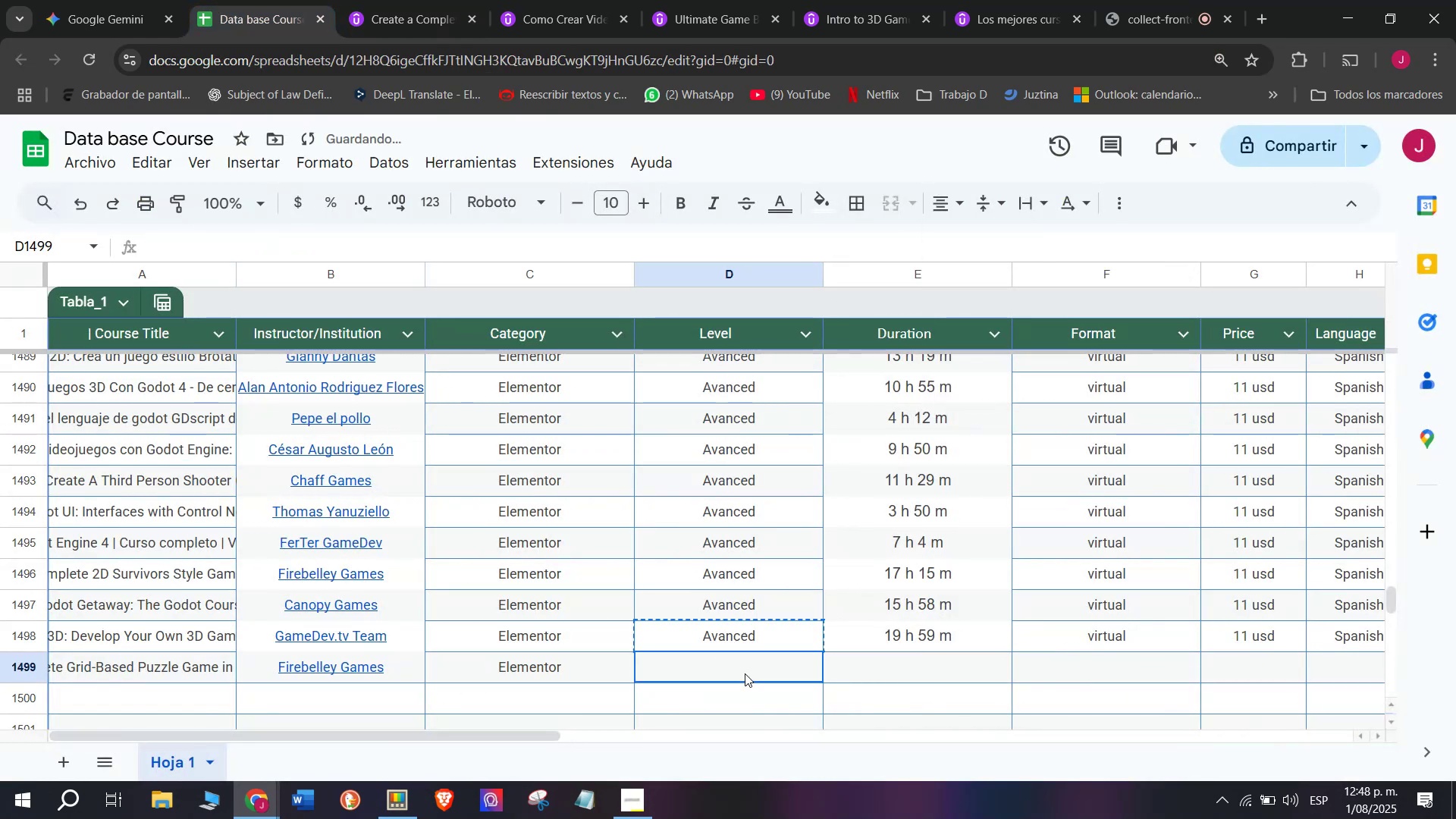 
key(Control+ControlLeft)
 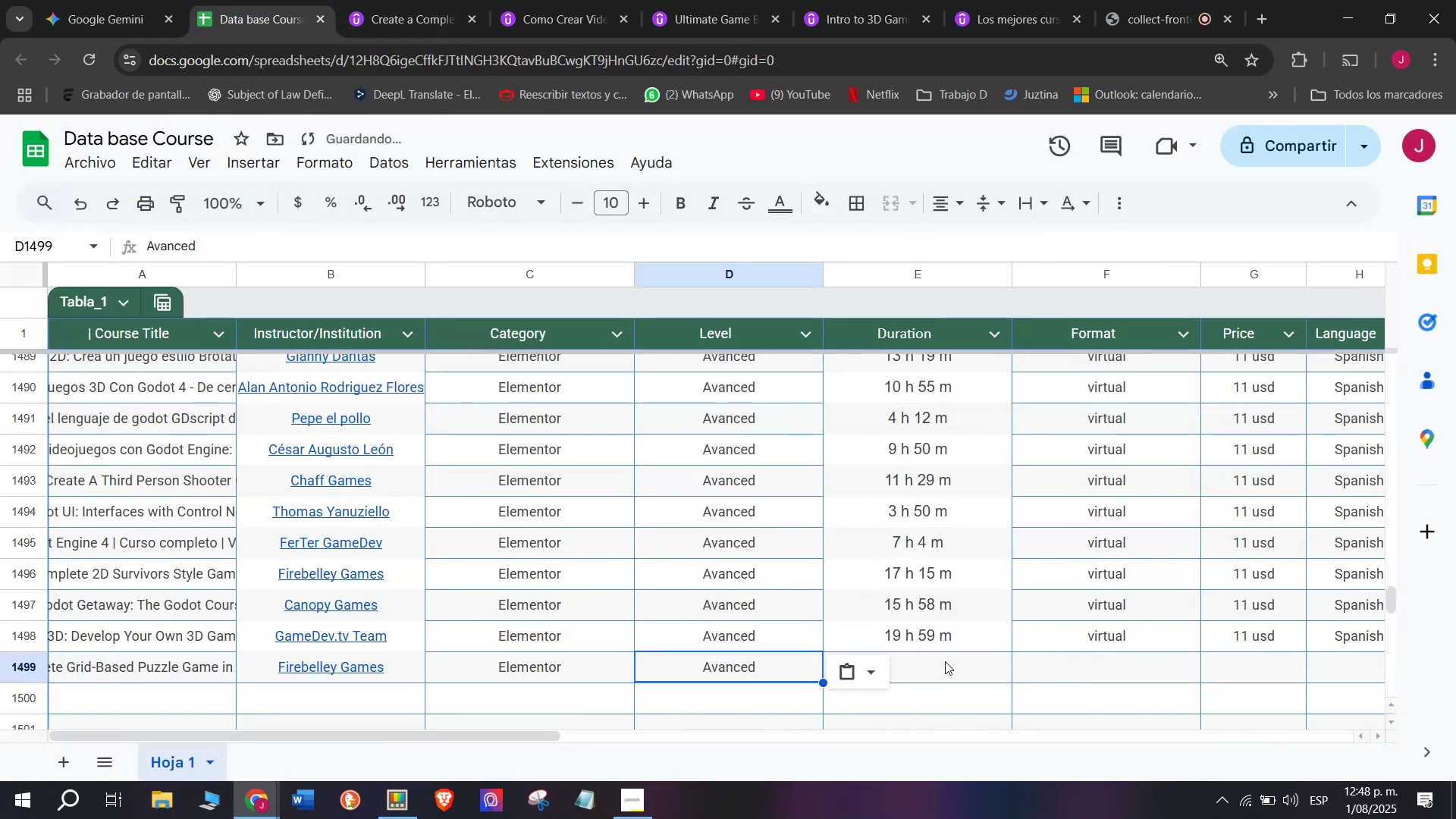 
key(Control+V)
 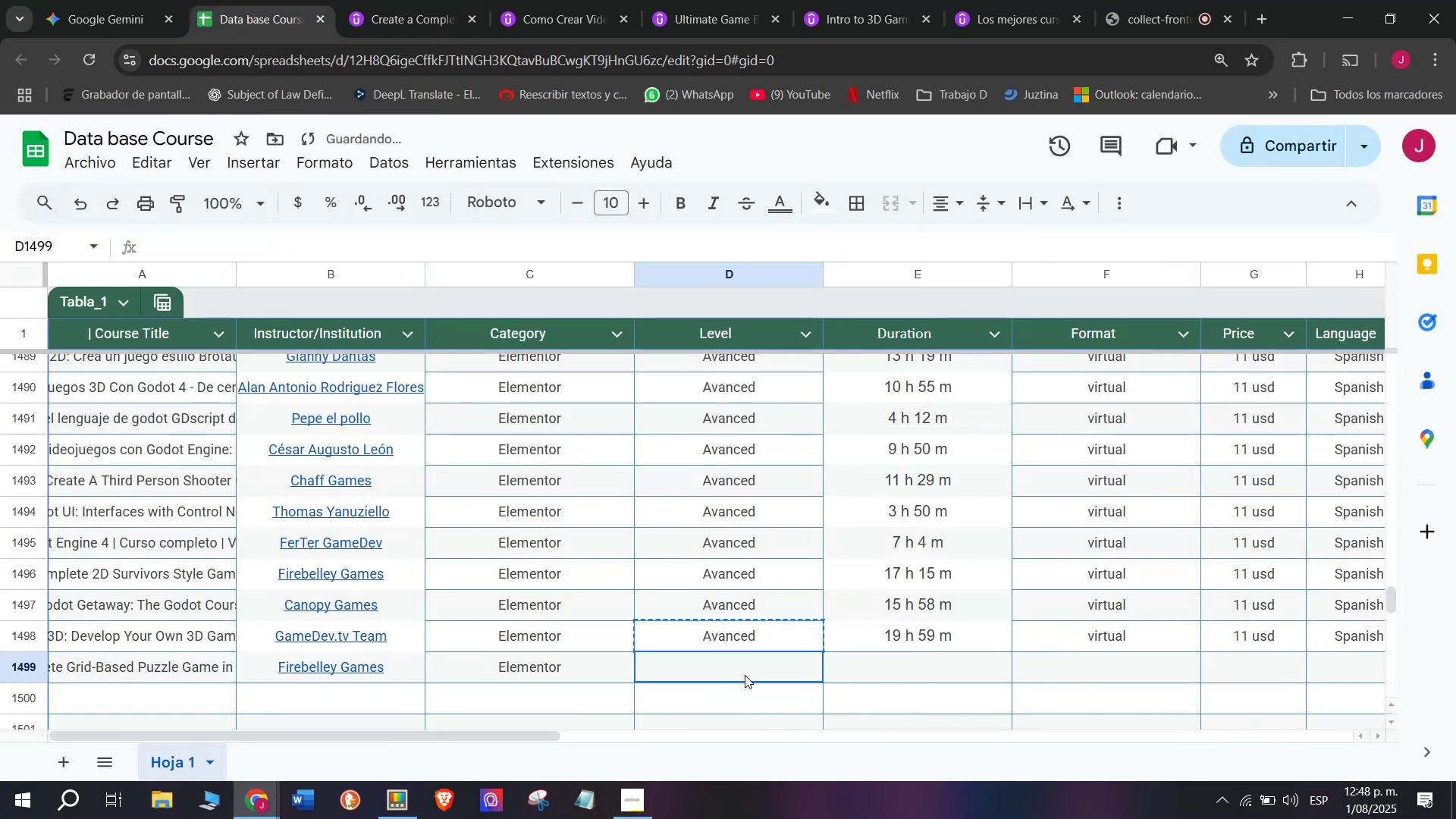 
triple_click([745, 673])
 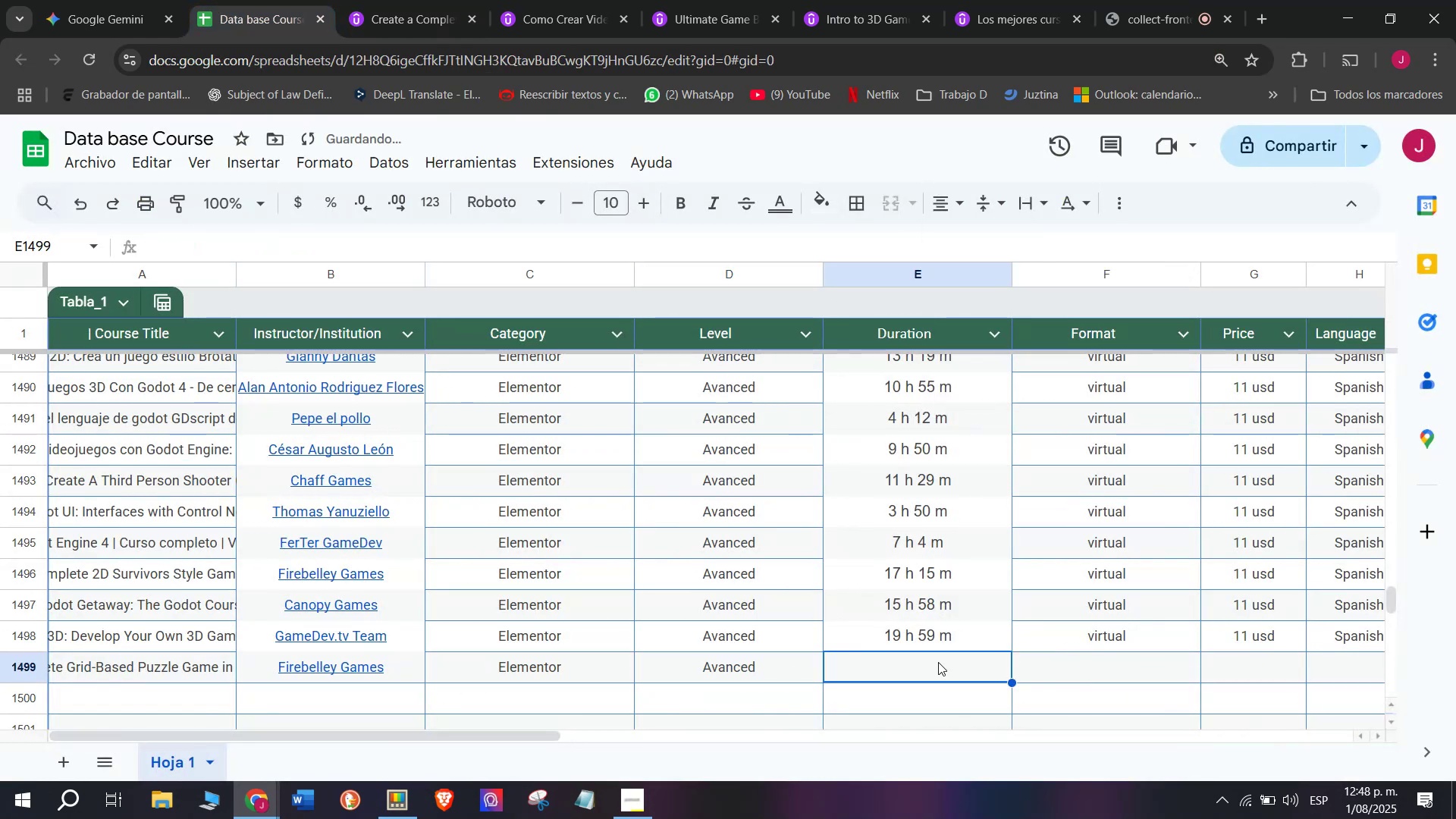 
double_click([895, 636])
 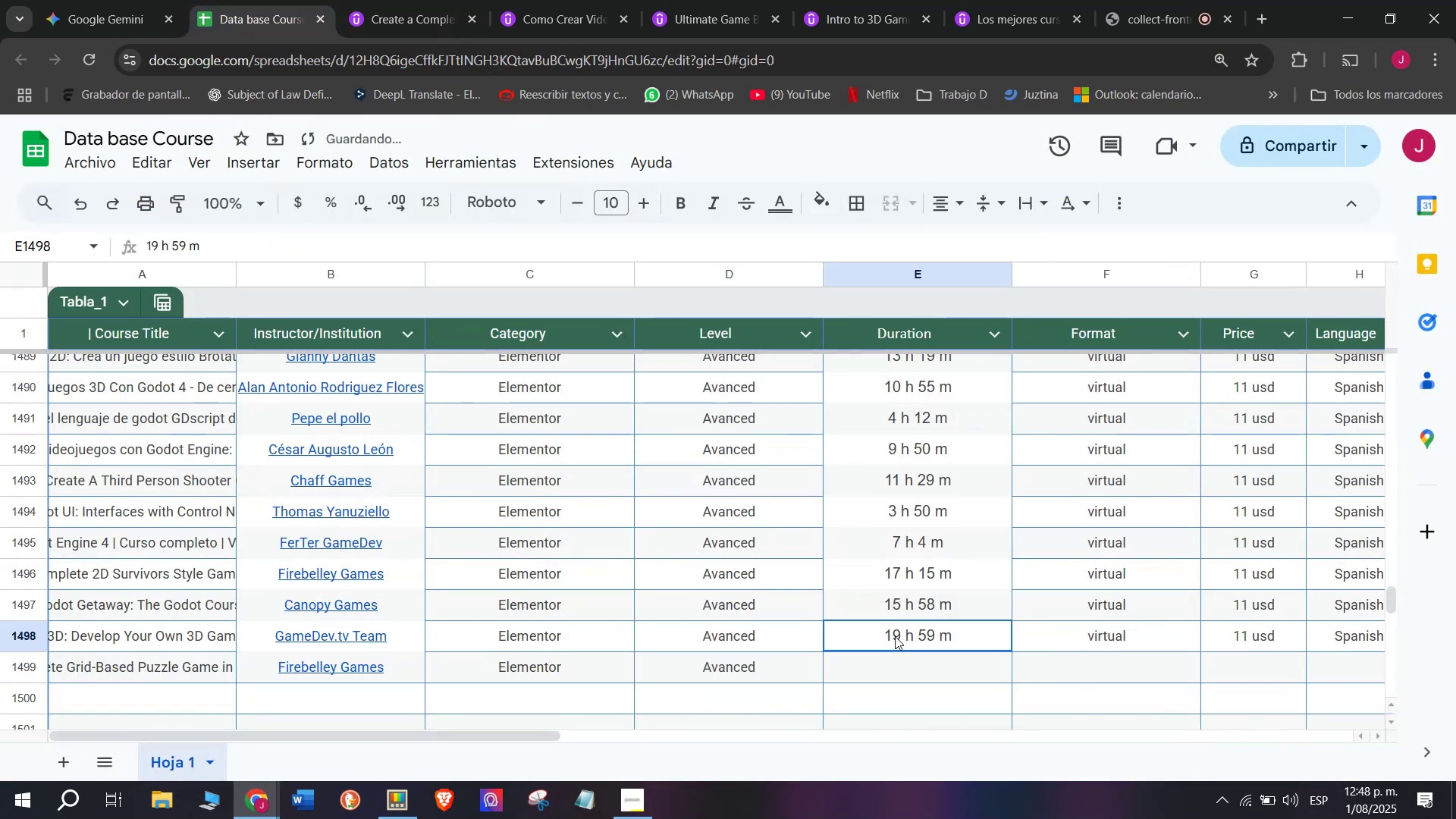 
key(Control+ControlLeft)
 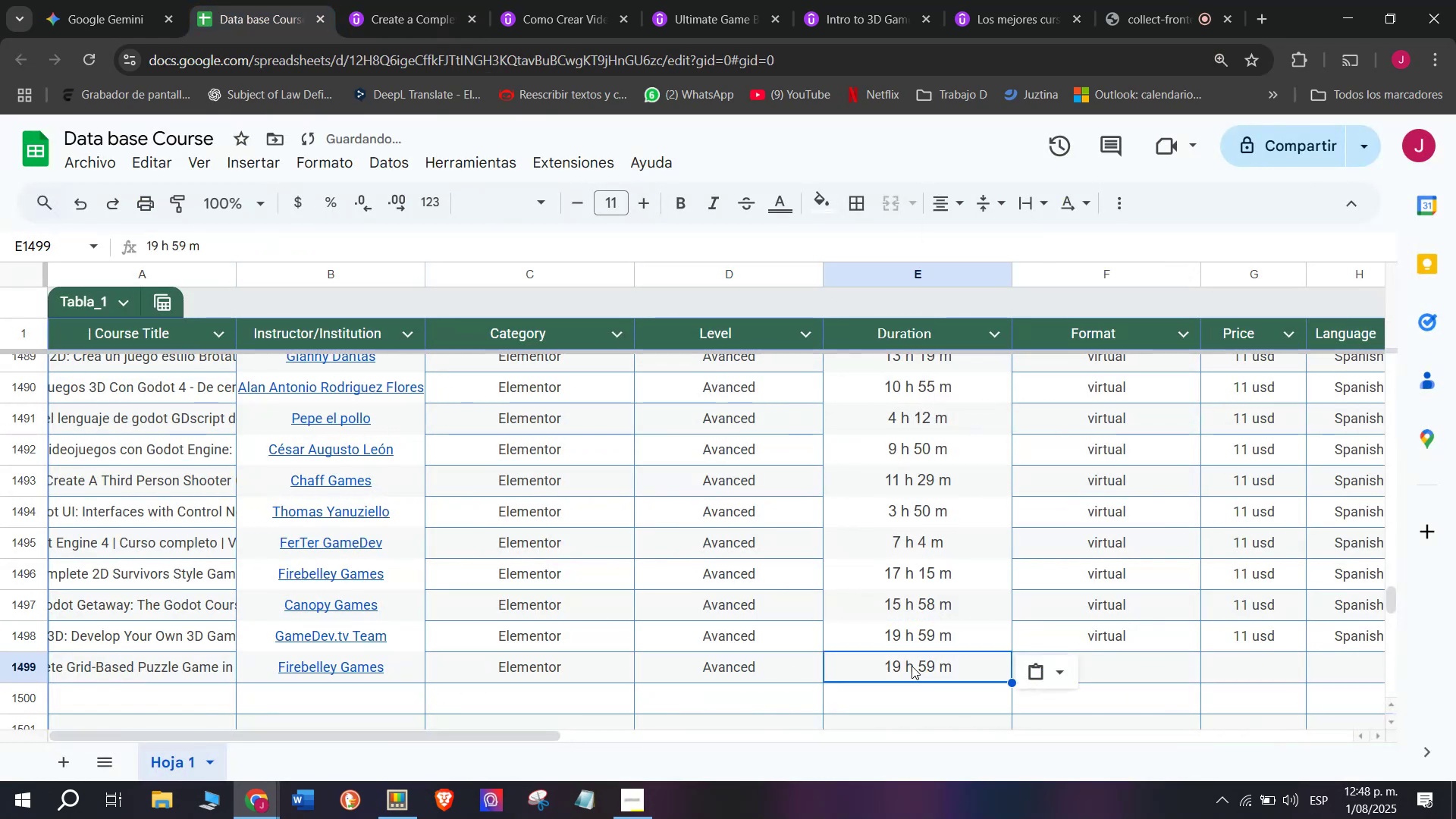 
key(Break)
 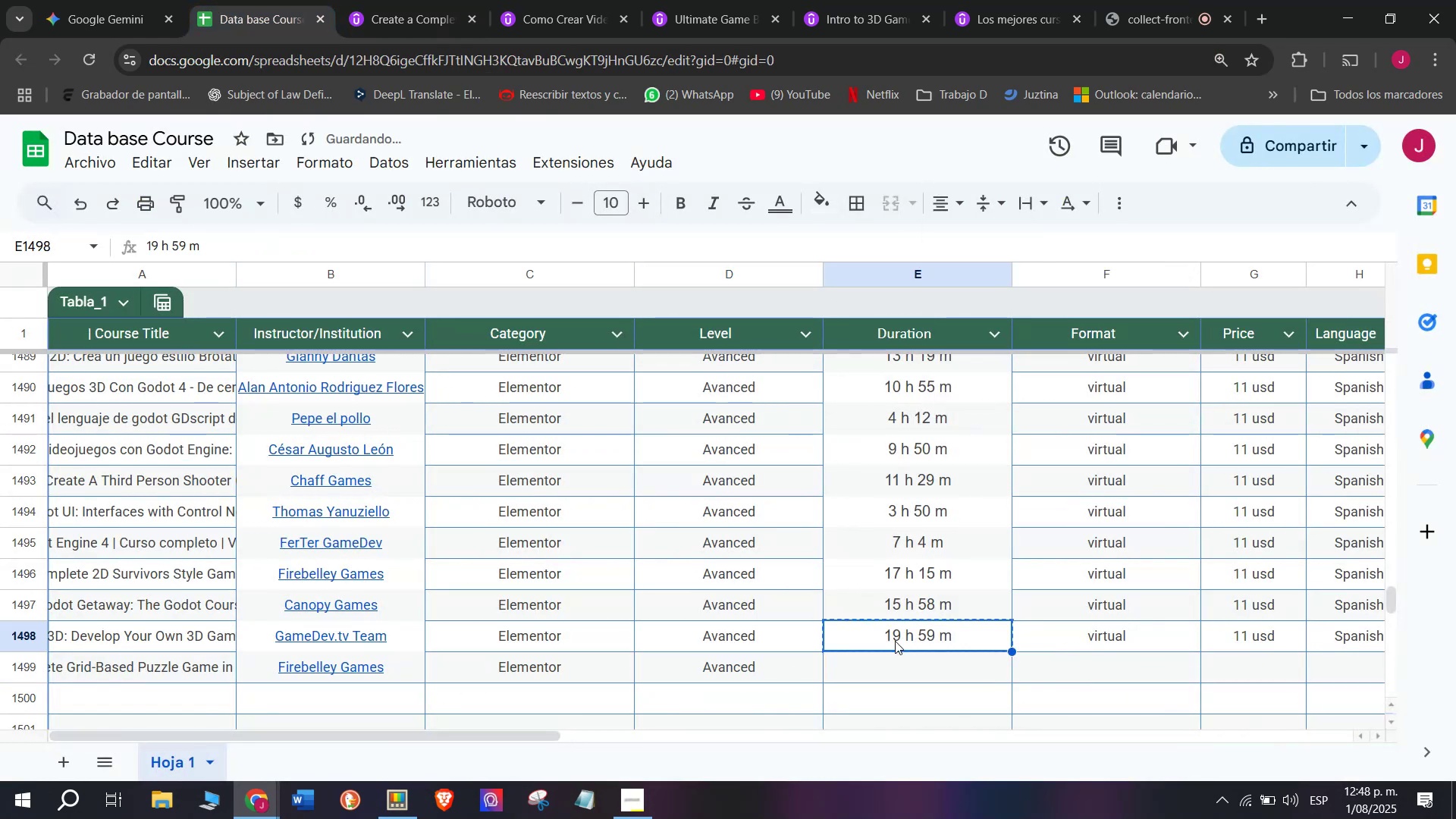 
key(Control+C)
 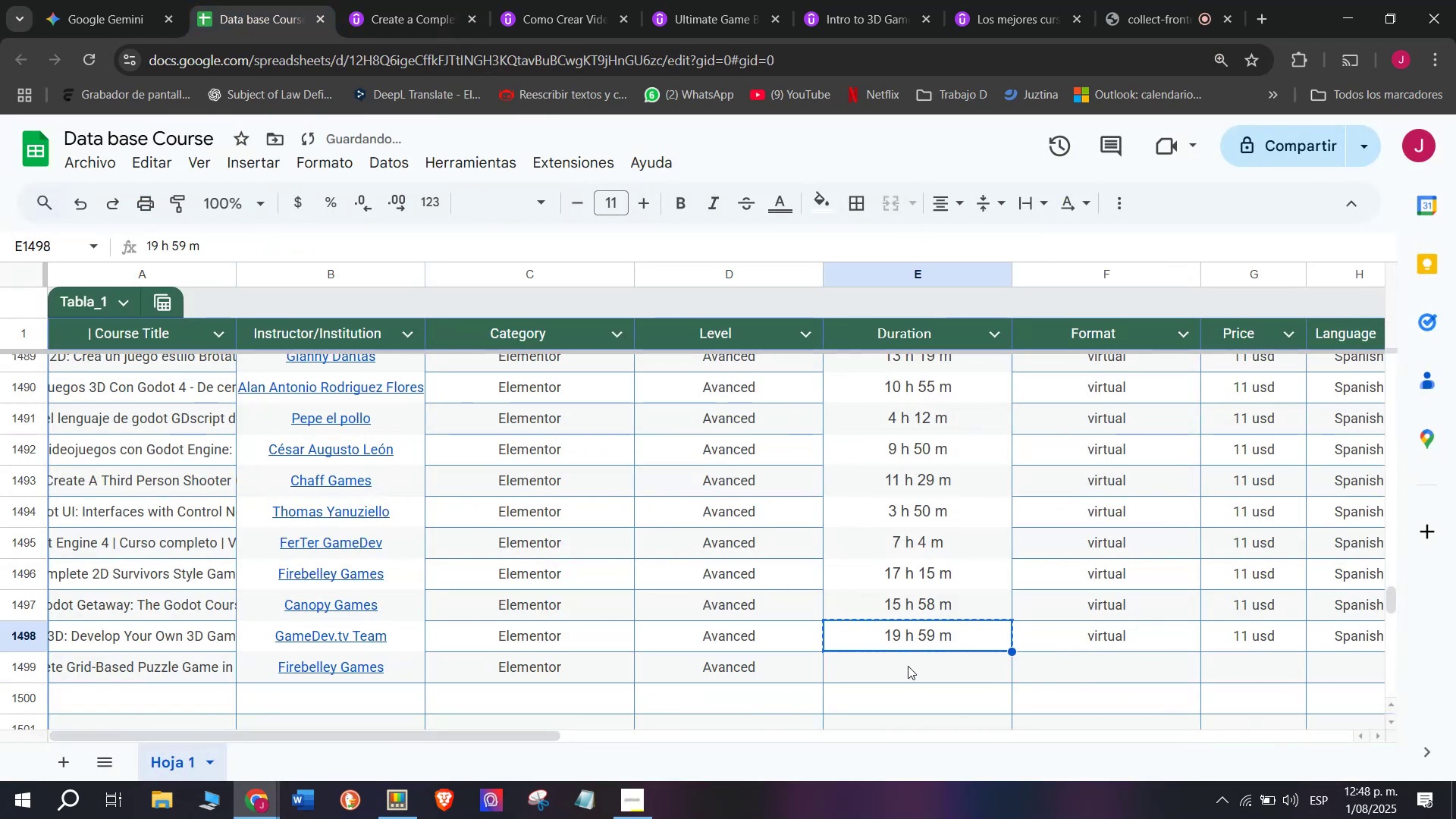 
triple_click([908, 666])
 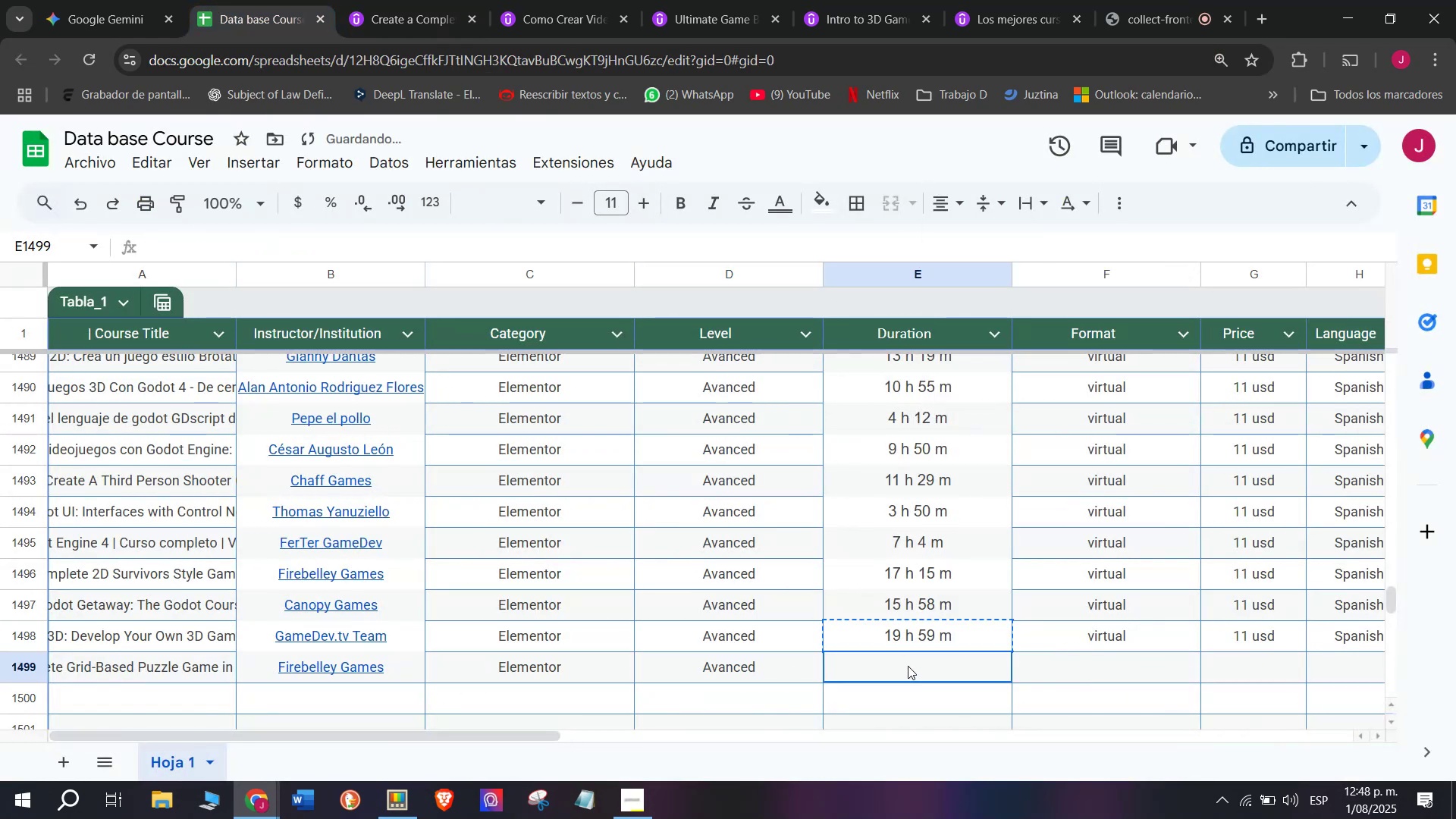 
key(Z)
 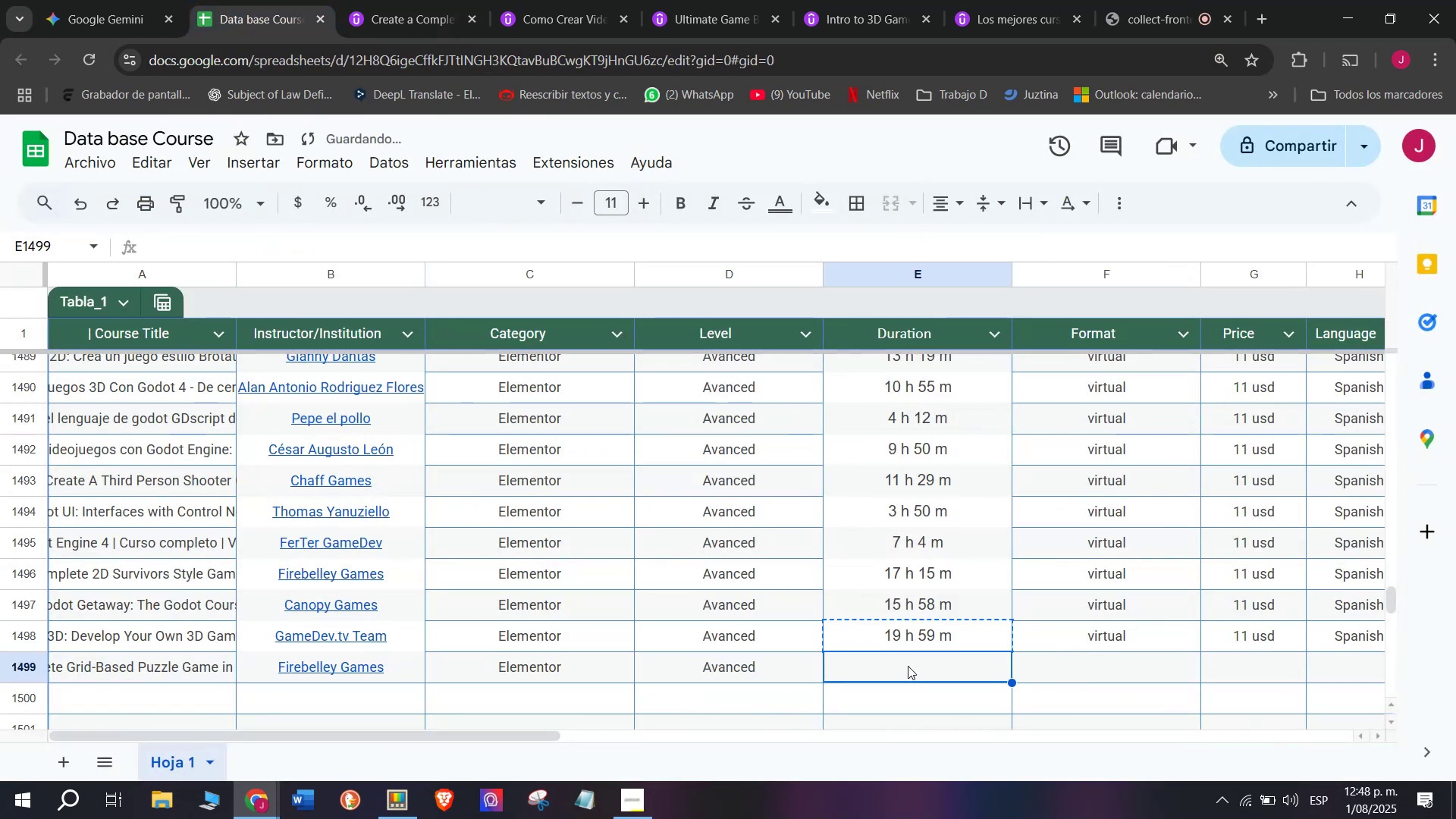 
key(Control+ControlLeft)
 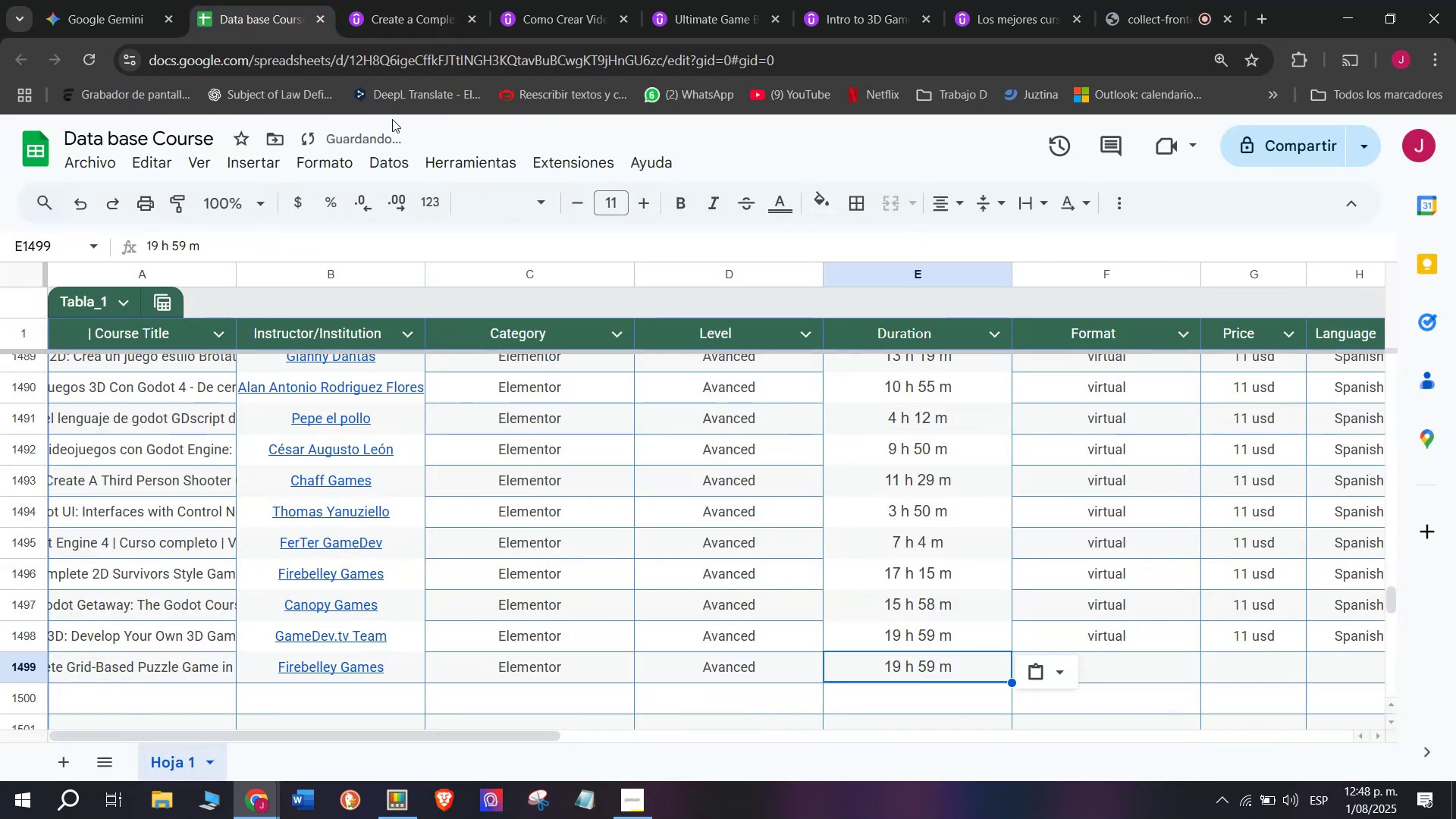 
key(Control+V)
 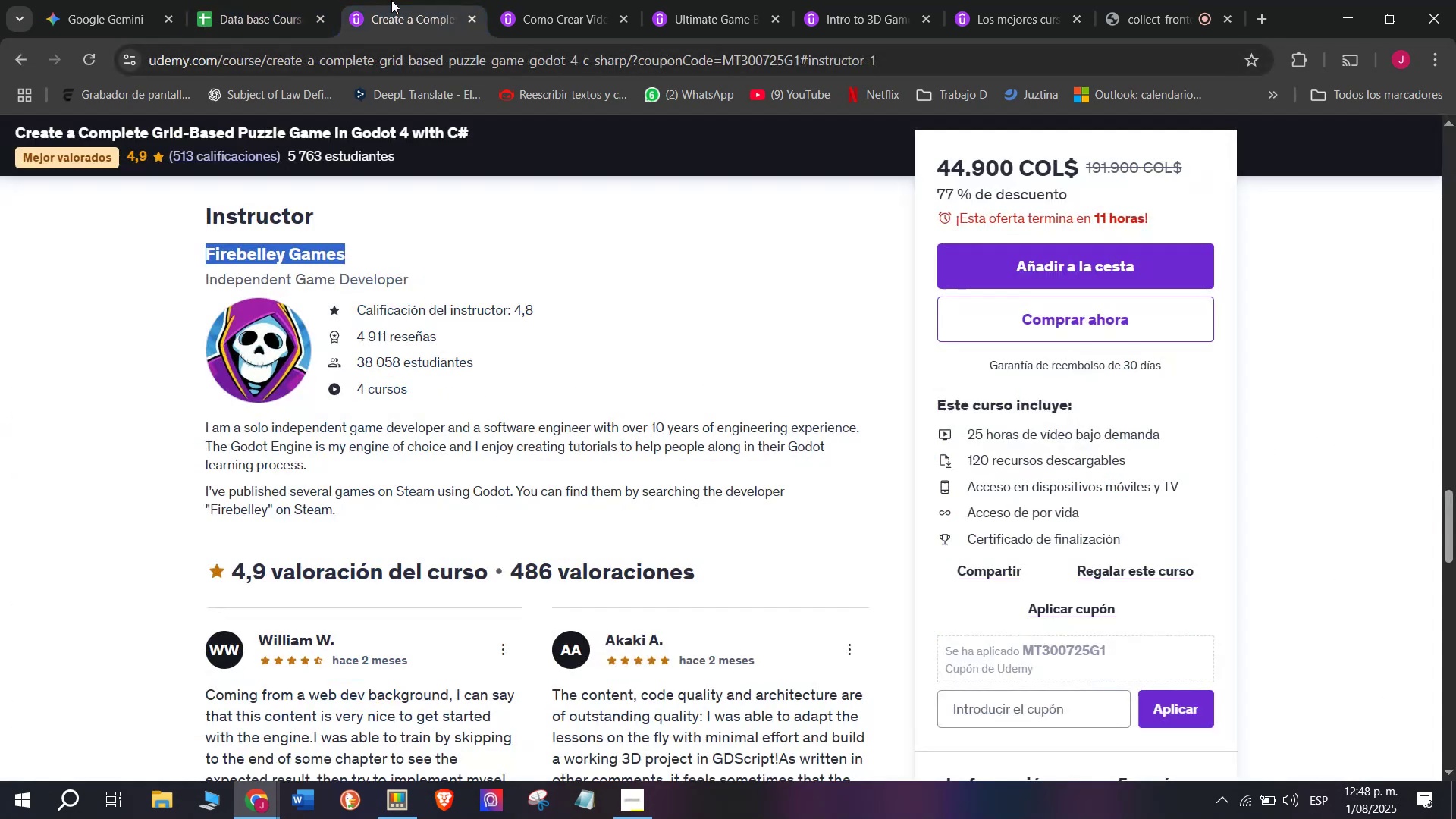 
scroll: coordinate [562, 579], scroll_direction: up, amount: 9.0
 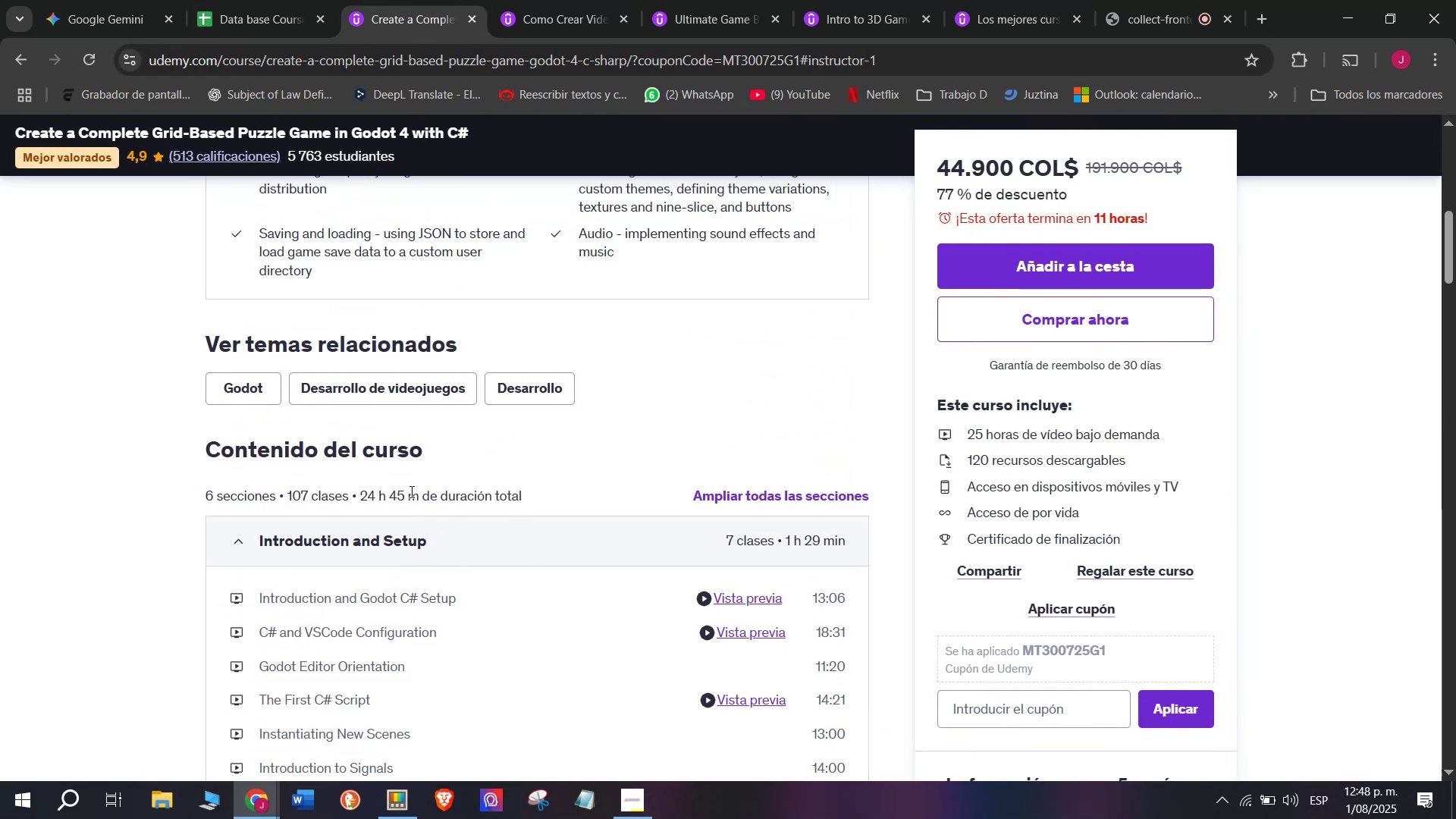 
left_click_drag(start_coordinate=[418, 497], to_coordinate=[362, 491])
 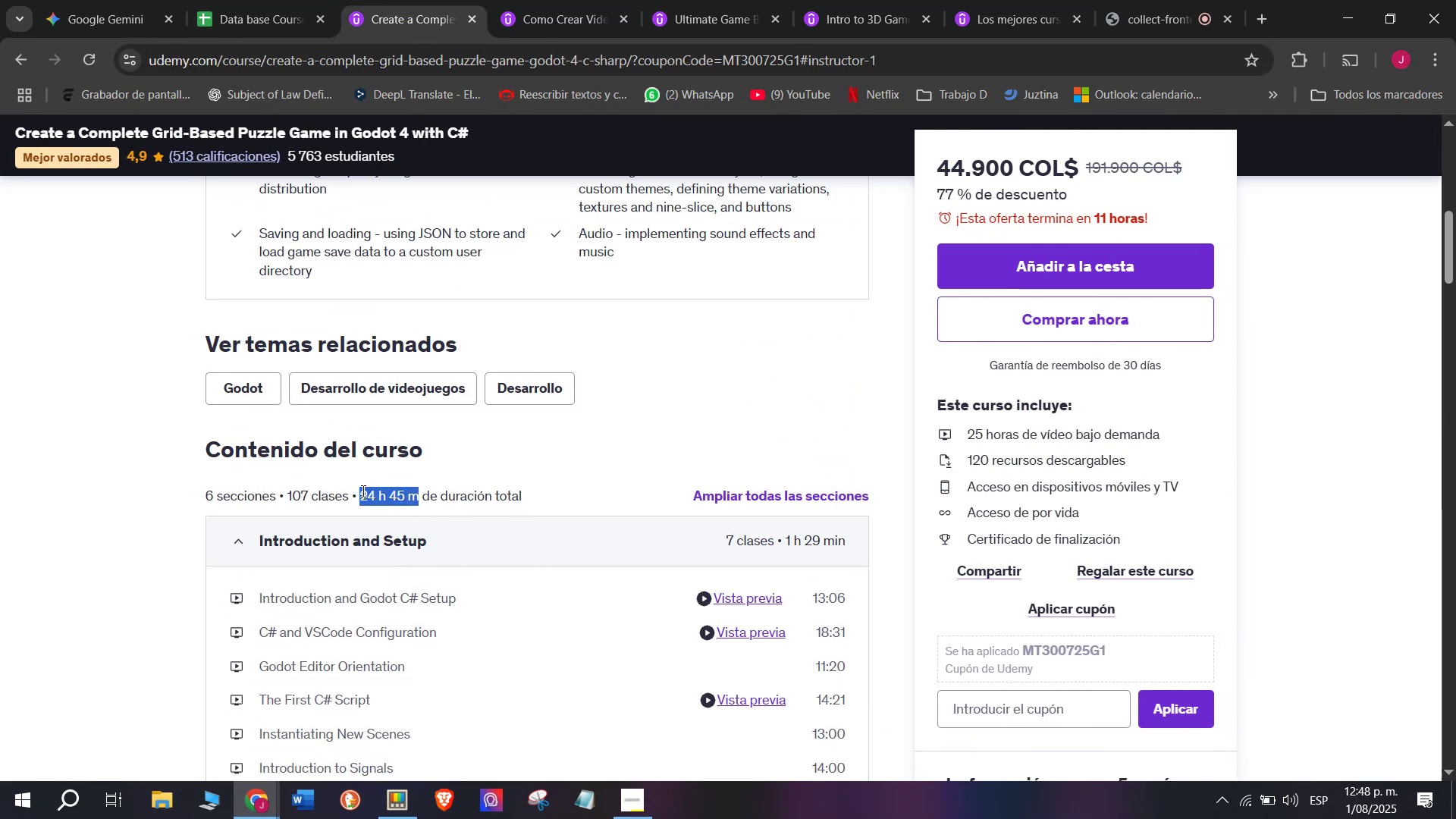 
key(Control+ControlLeft)
 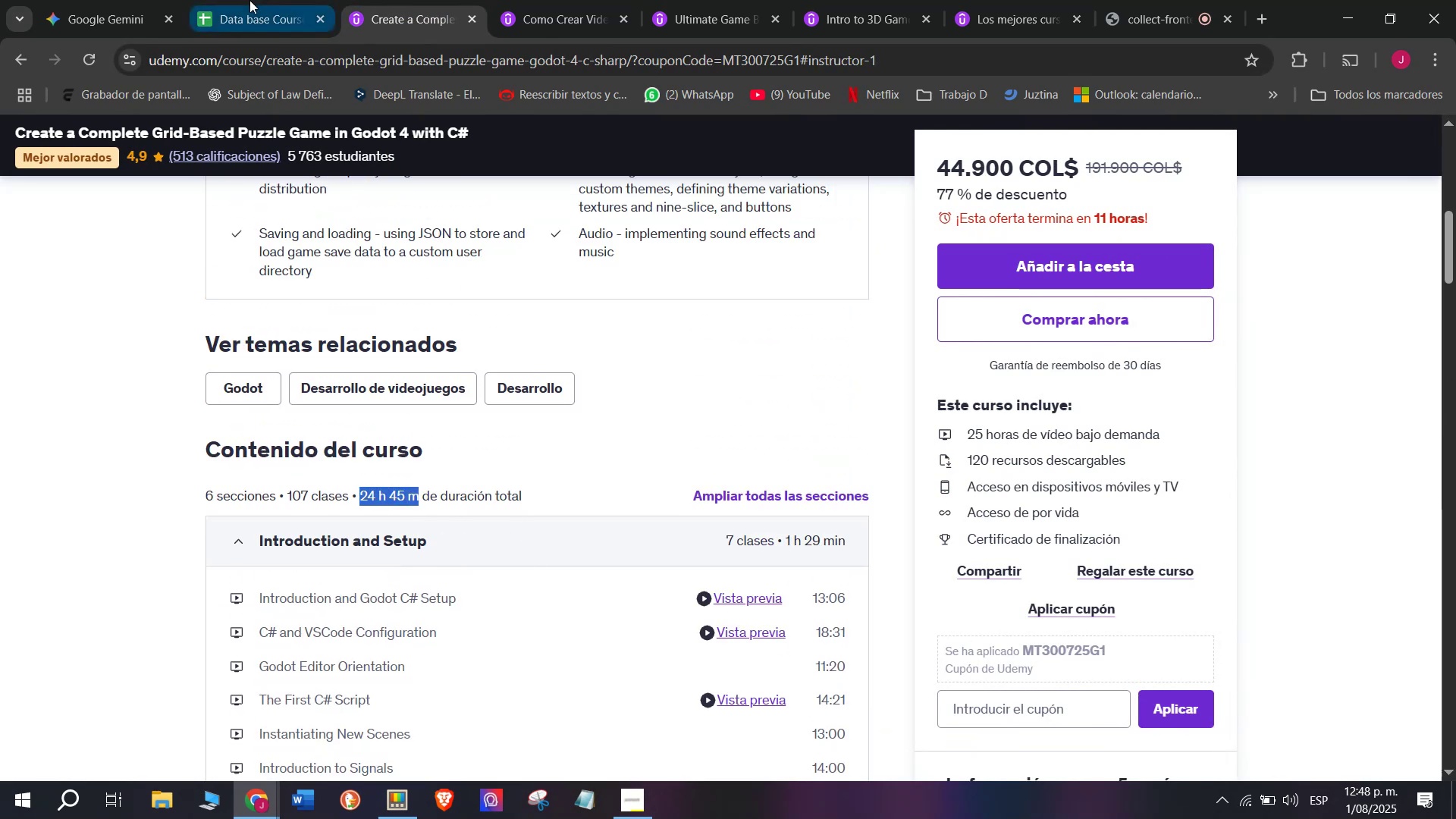 
key(Break)
 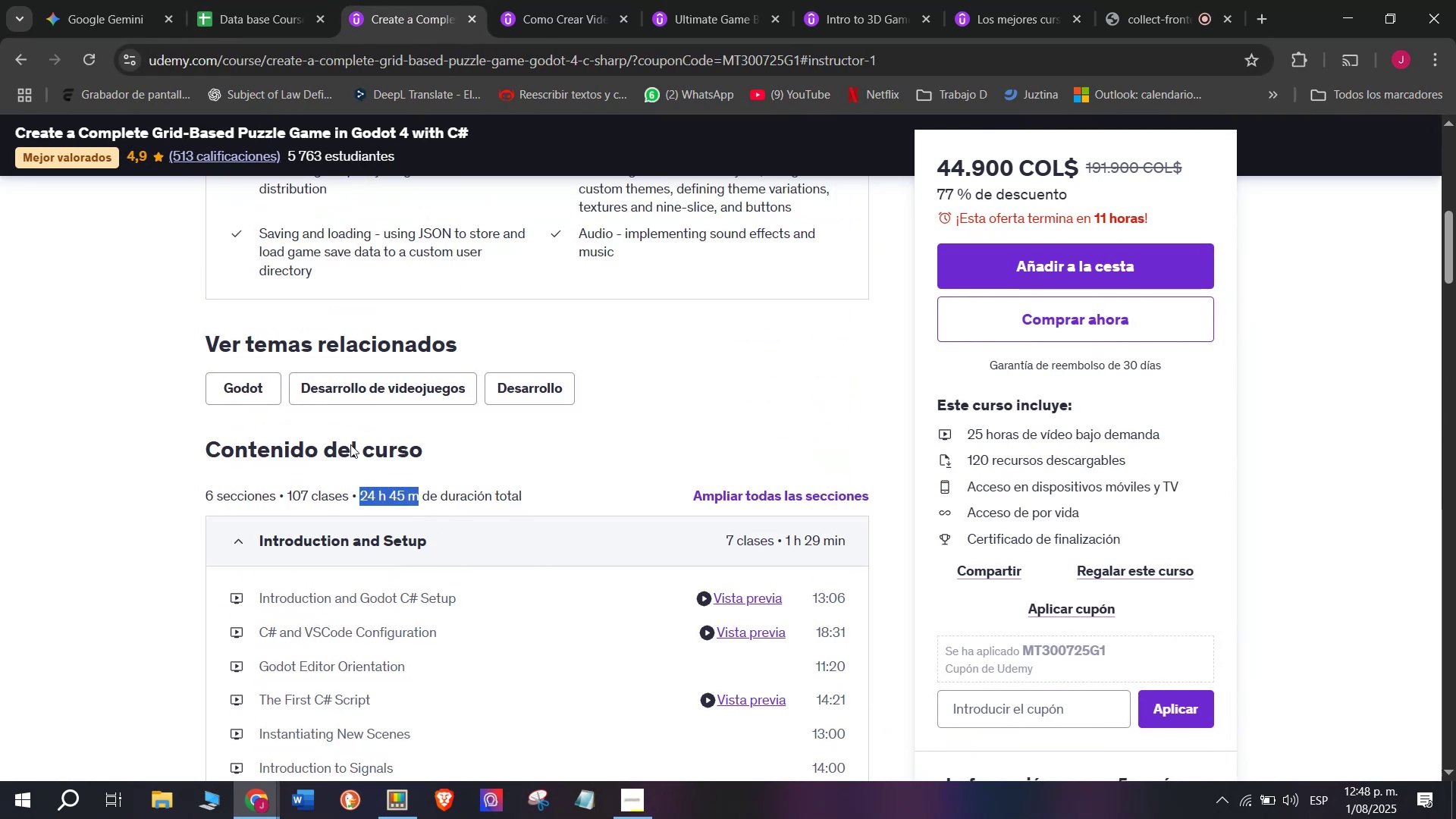 
key(Control+C)
 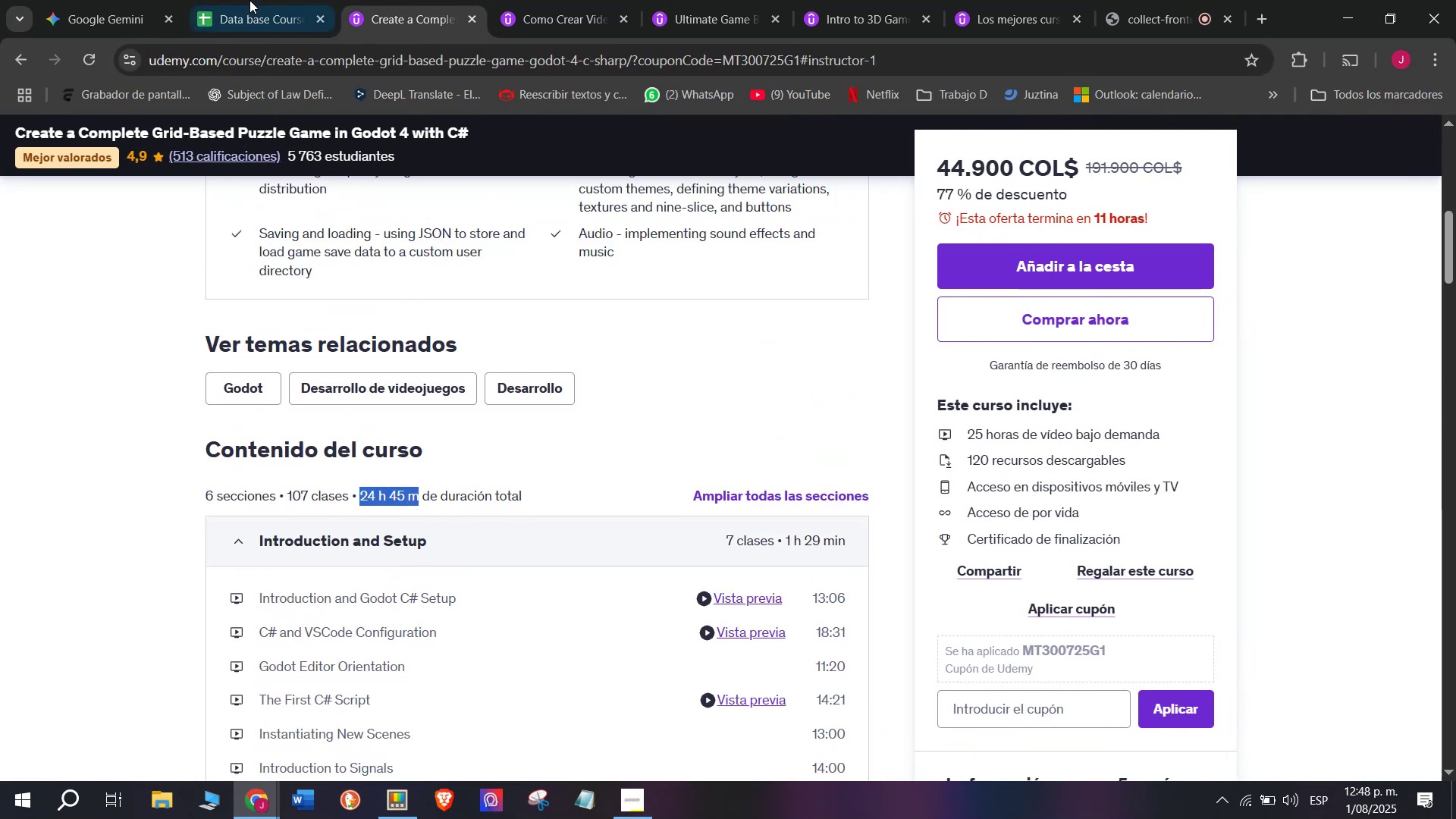 
left_click([249, 0])
 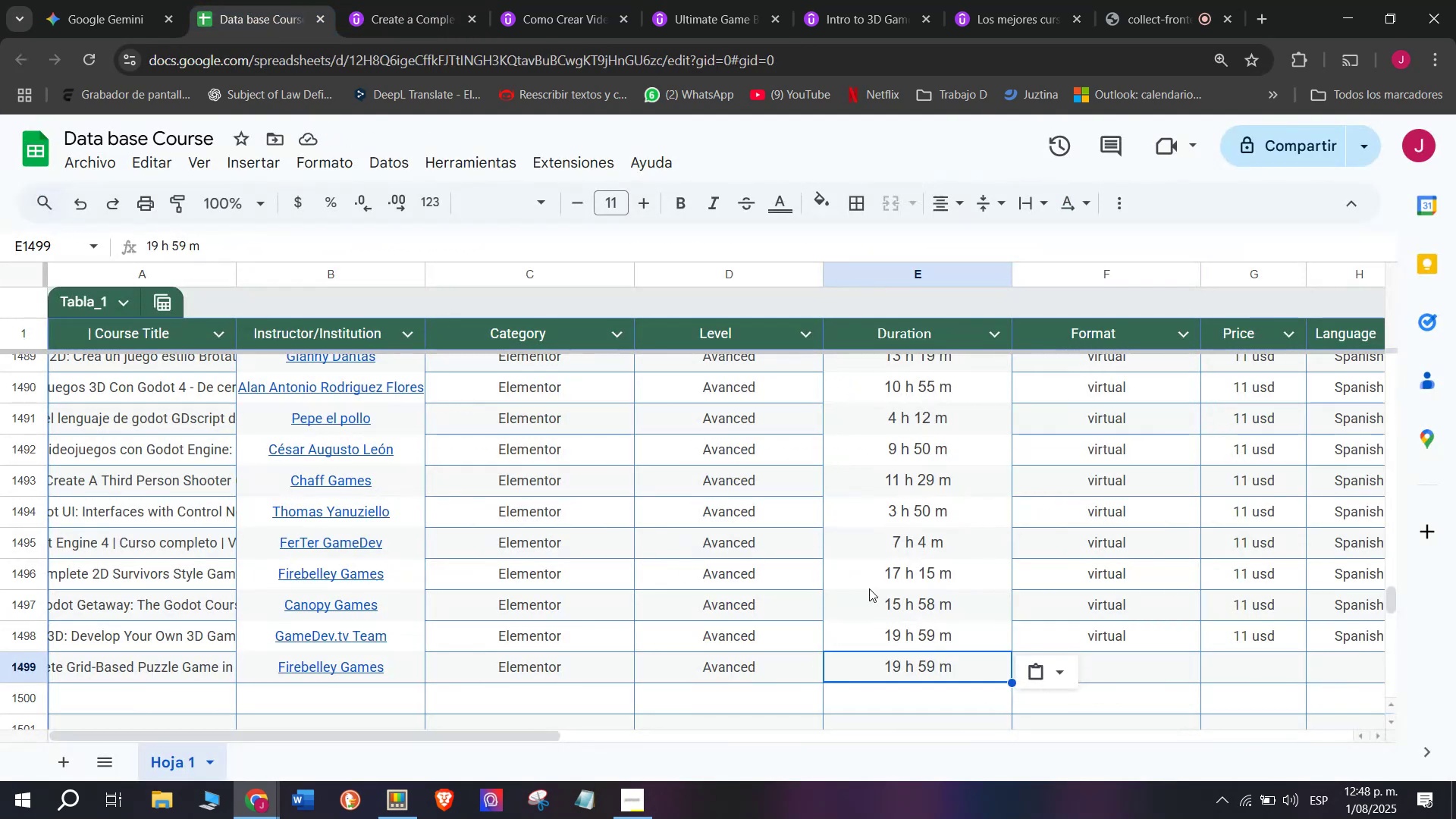 
key(Control+V)
 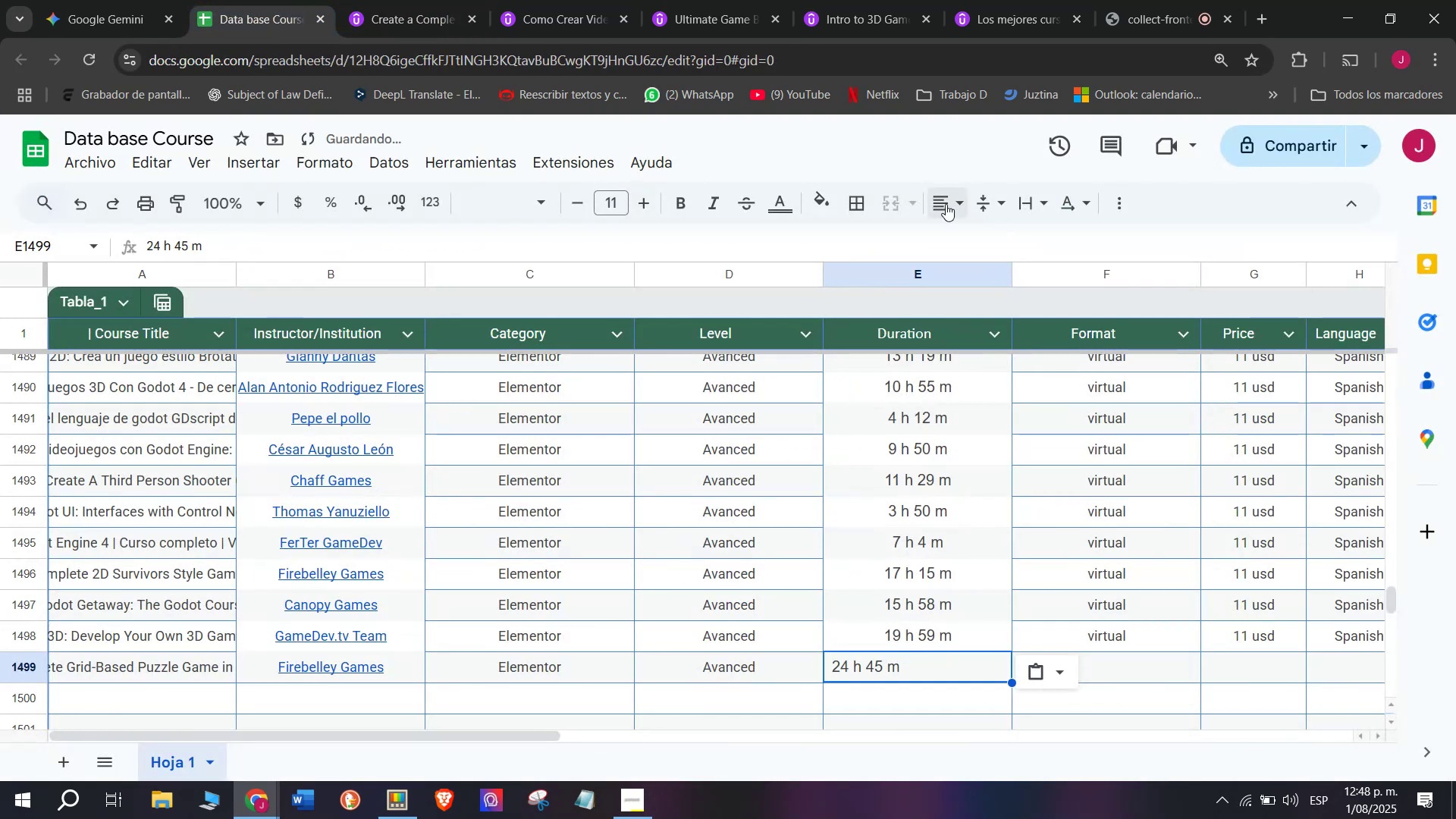 
key(Control+ControlLeft)
 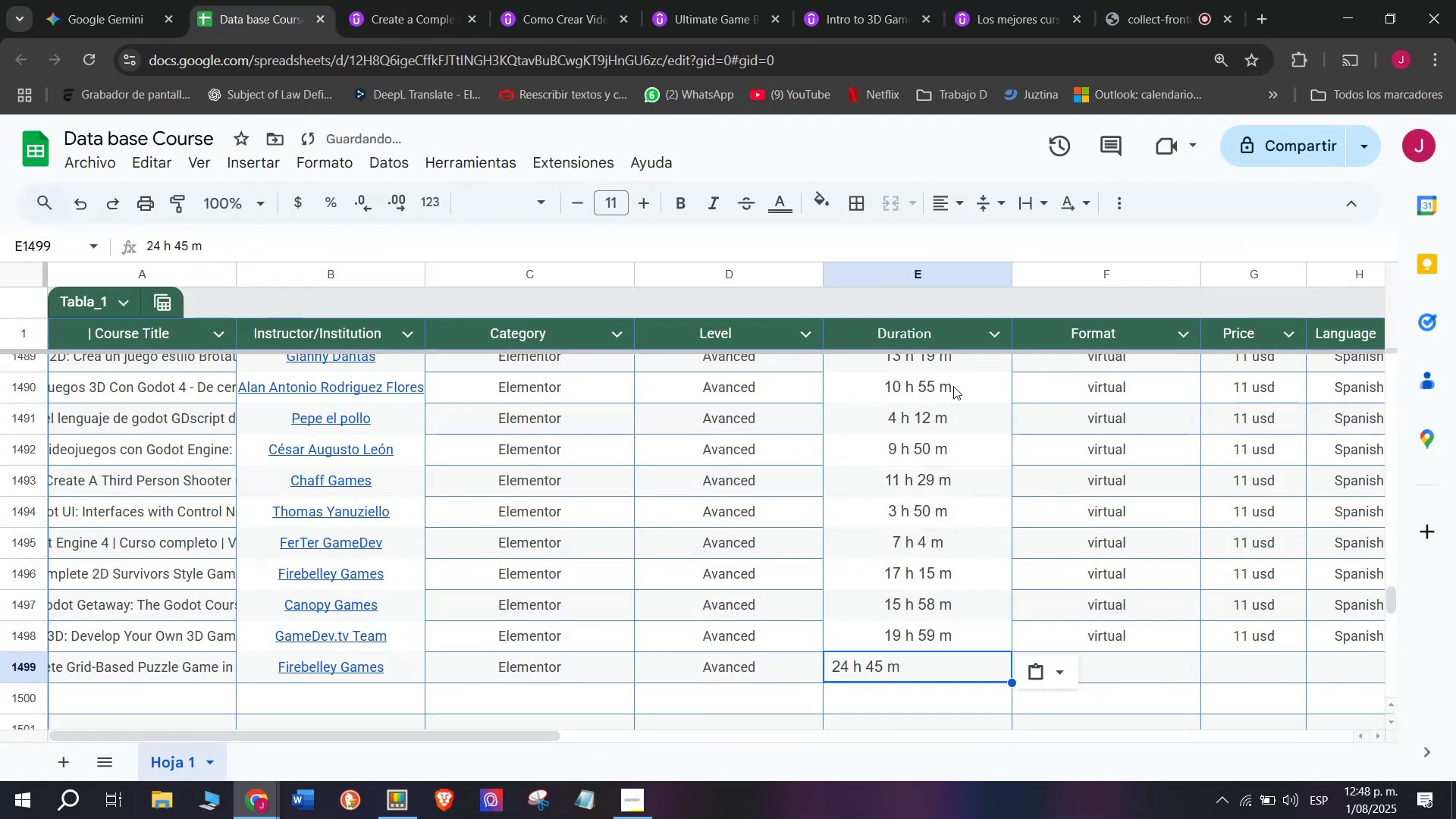 
key(Z)
 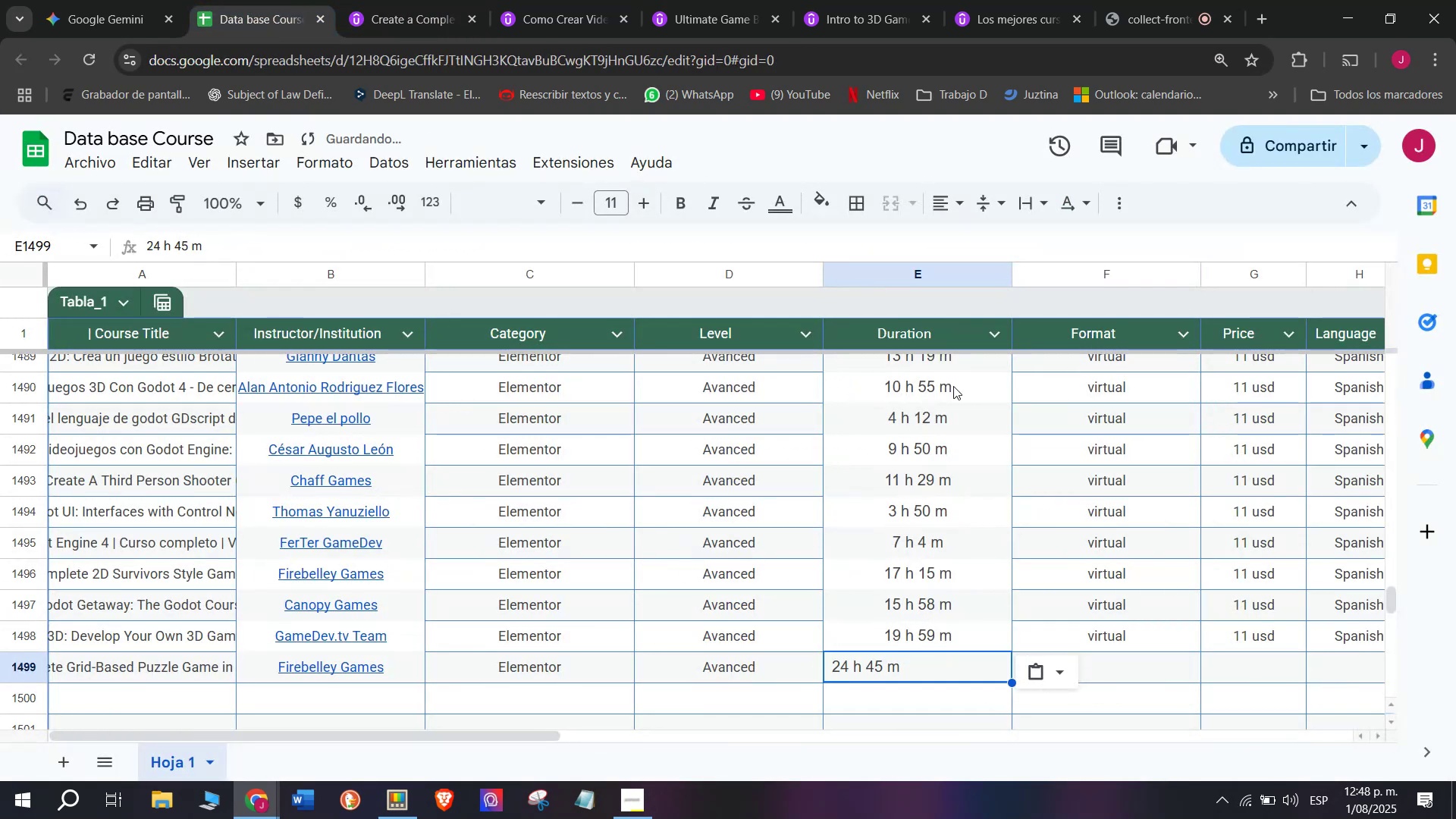 
left_click([941, 202])
 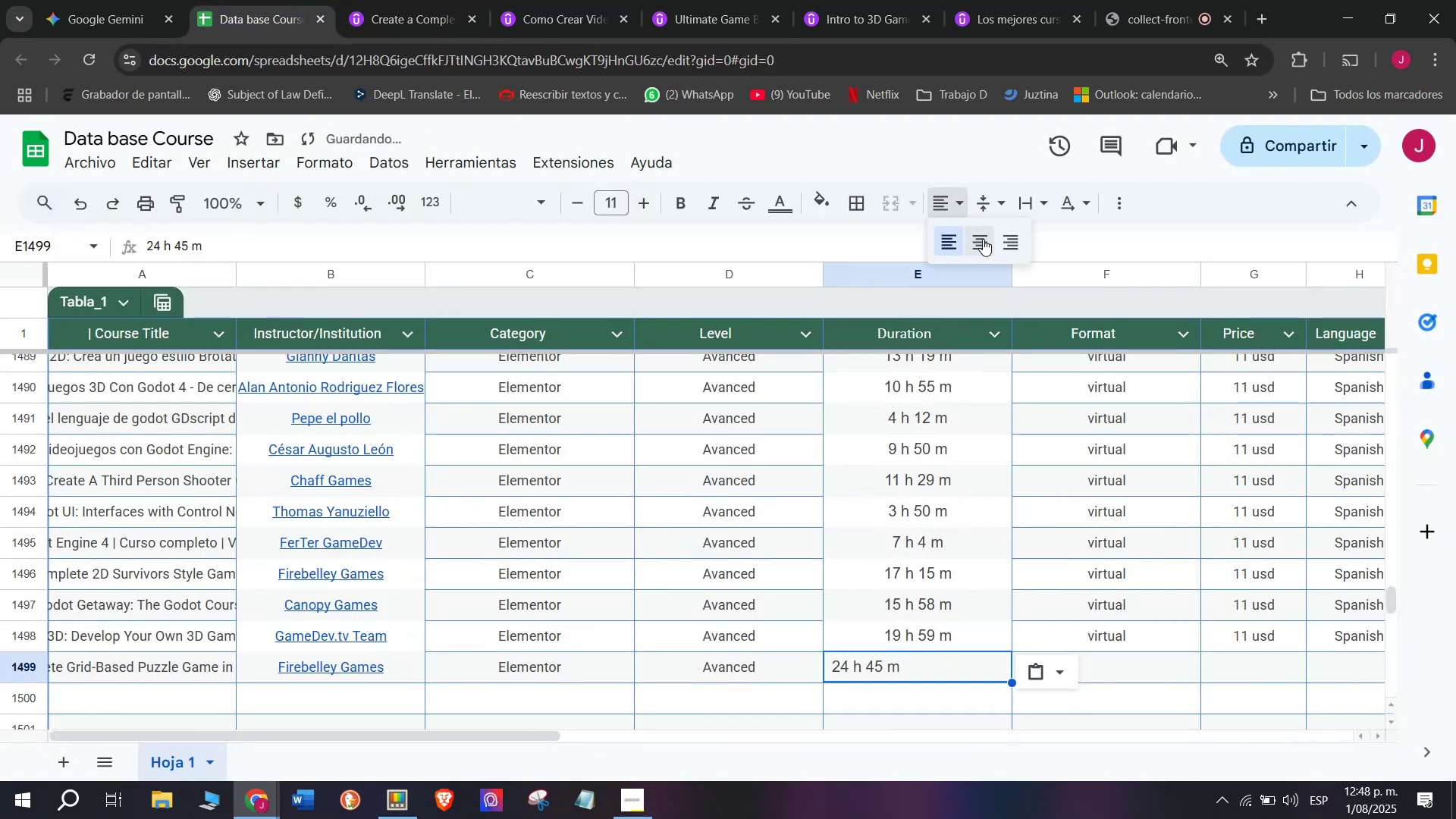 
left_click([983, 239])
 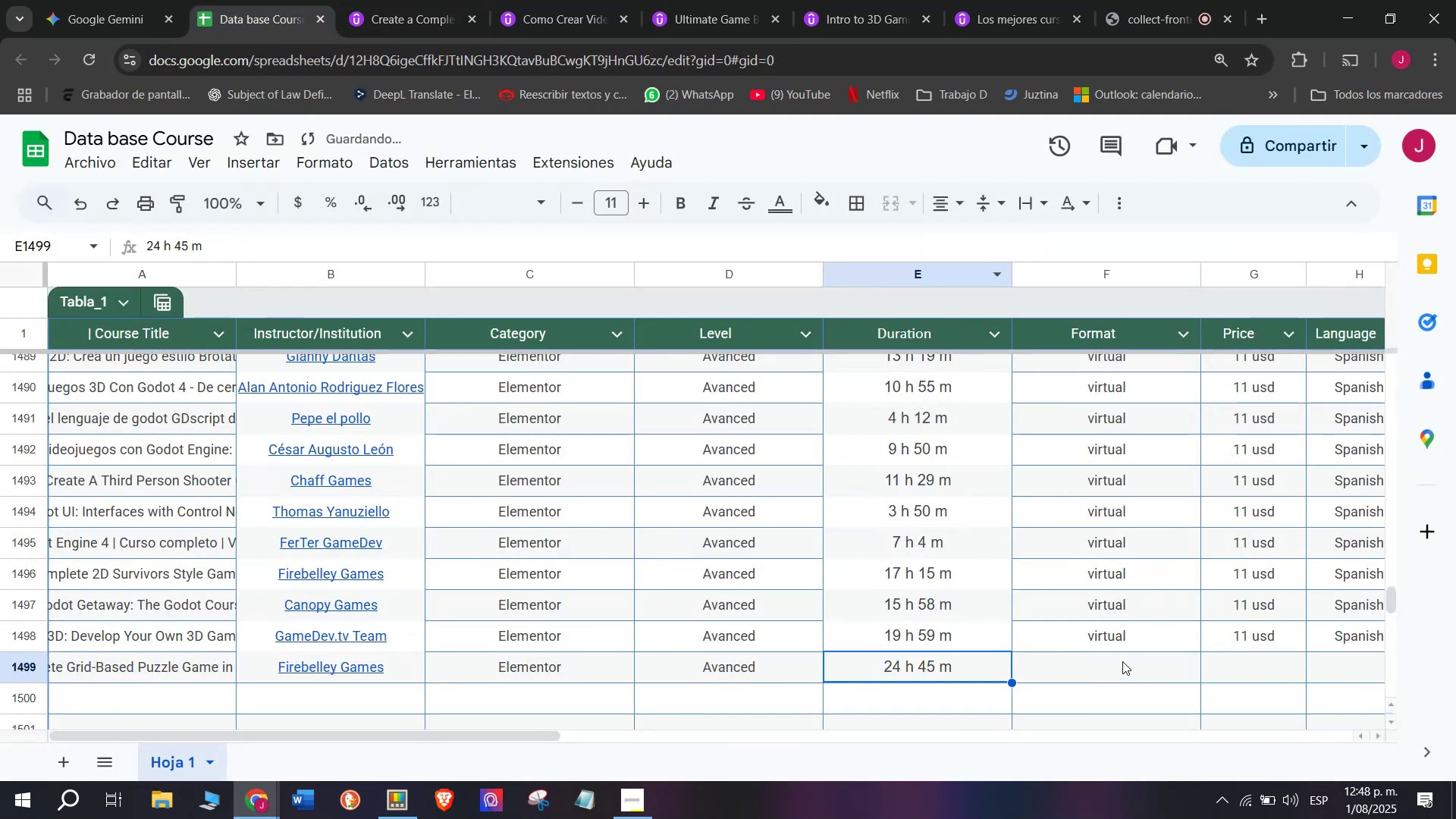 
left_click([1120, 632])
 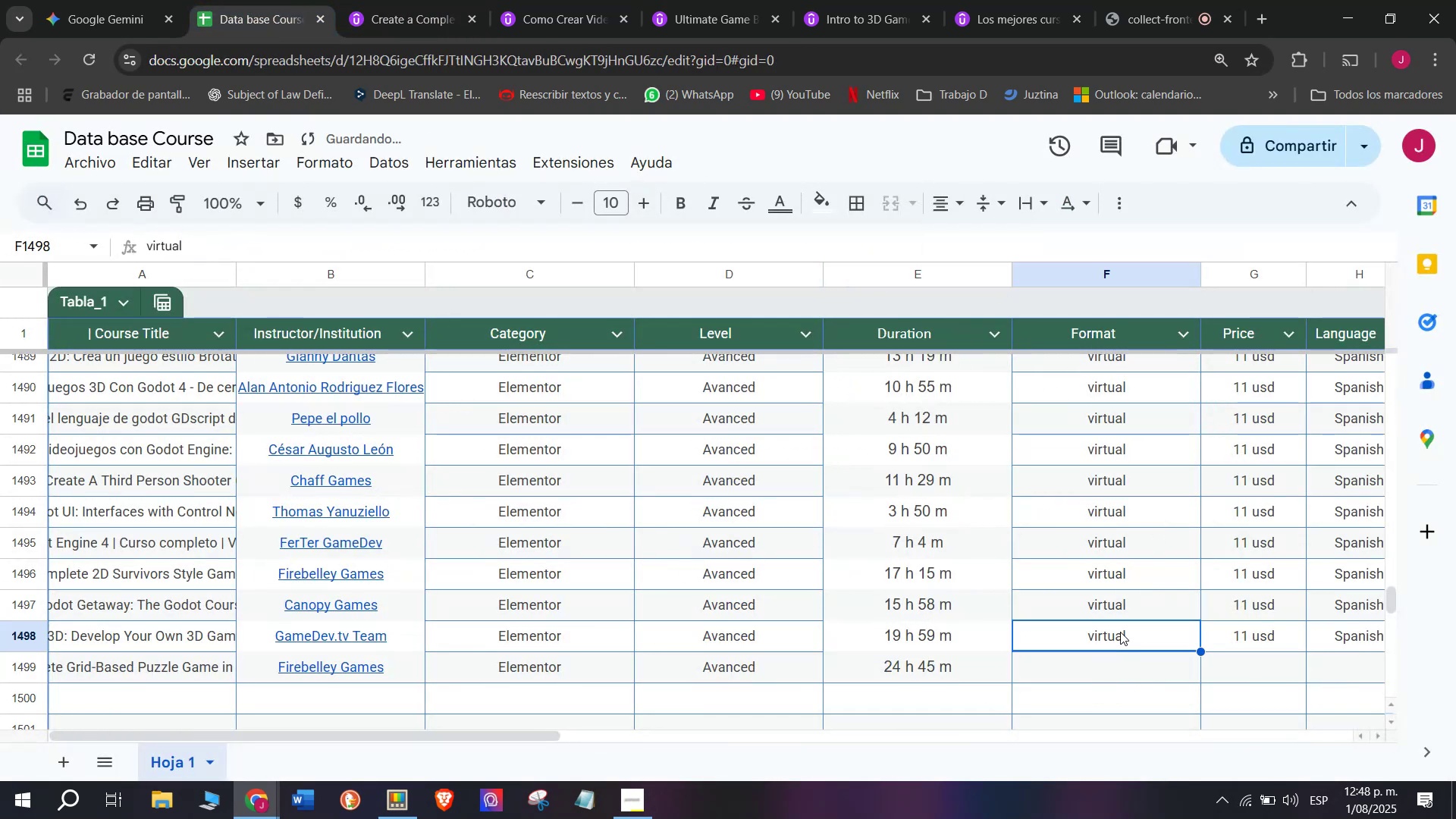 
key(Break)
 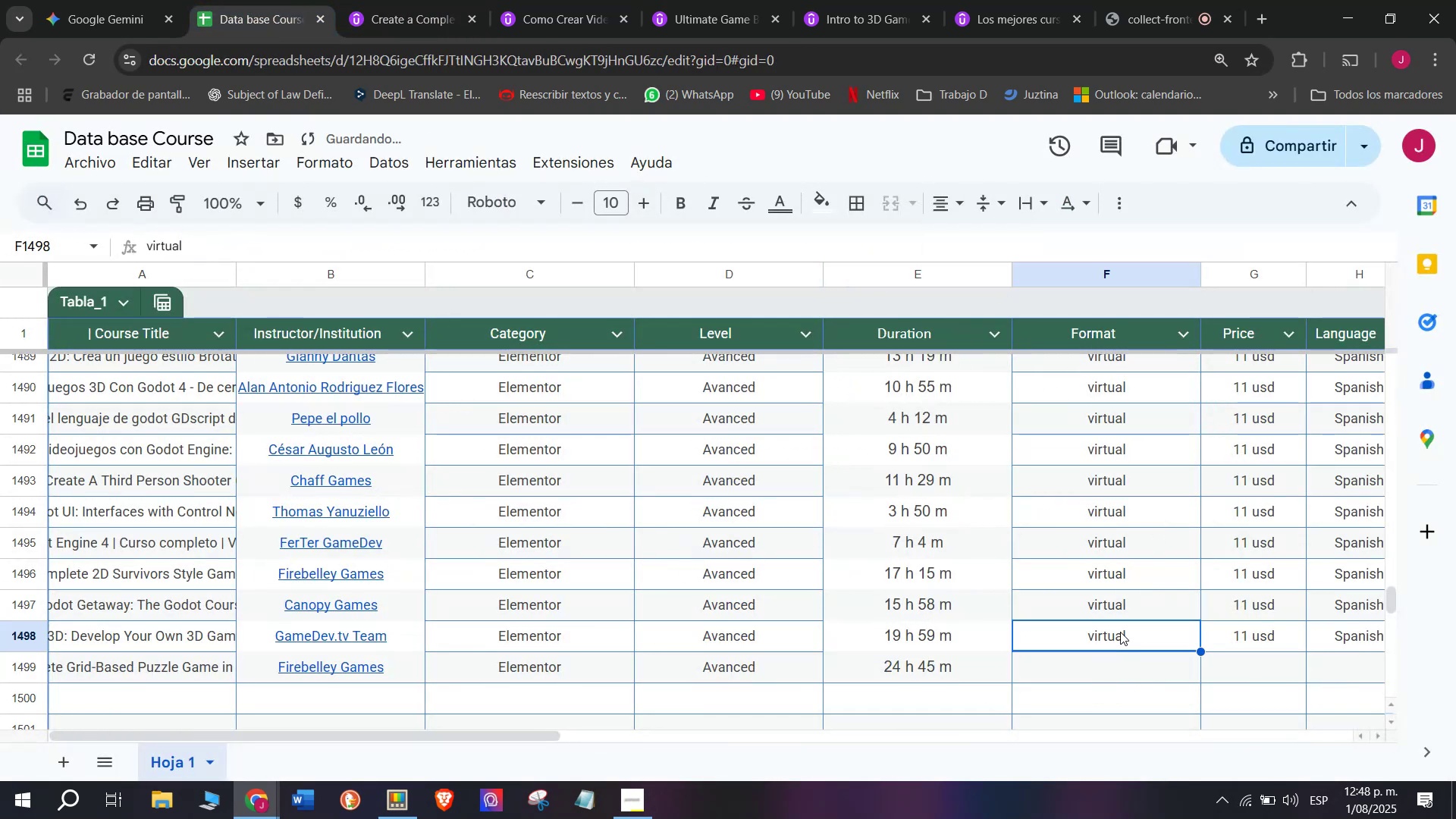 
key(Control+ControlLeft)
 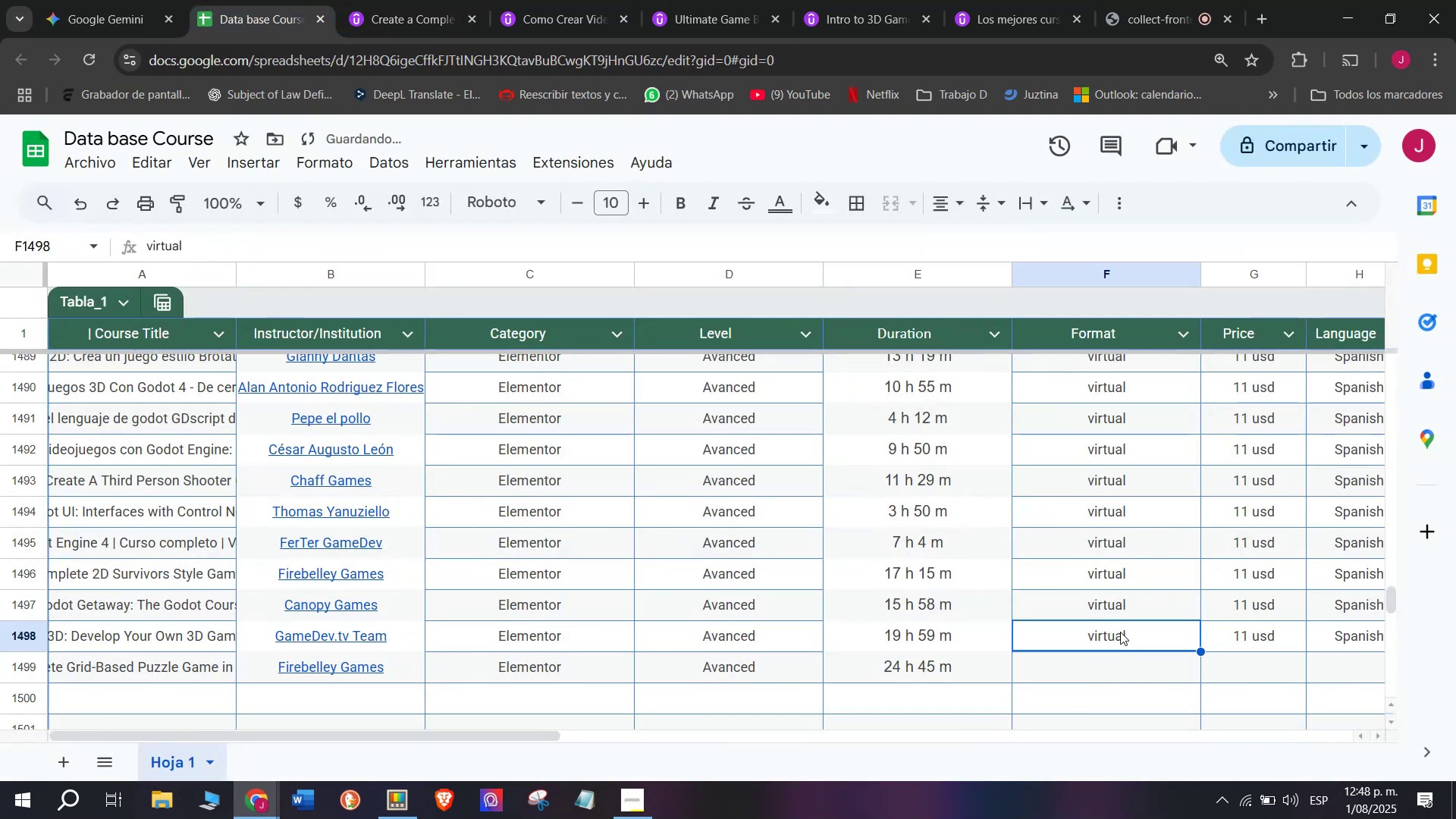 
key(Control+C)
 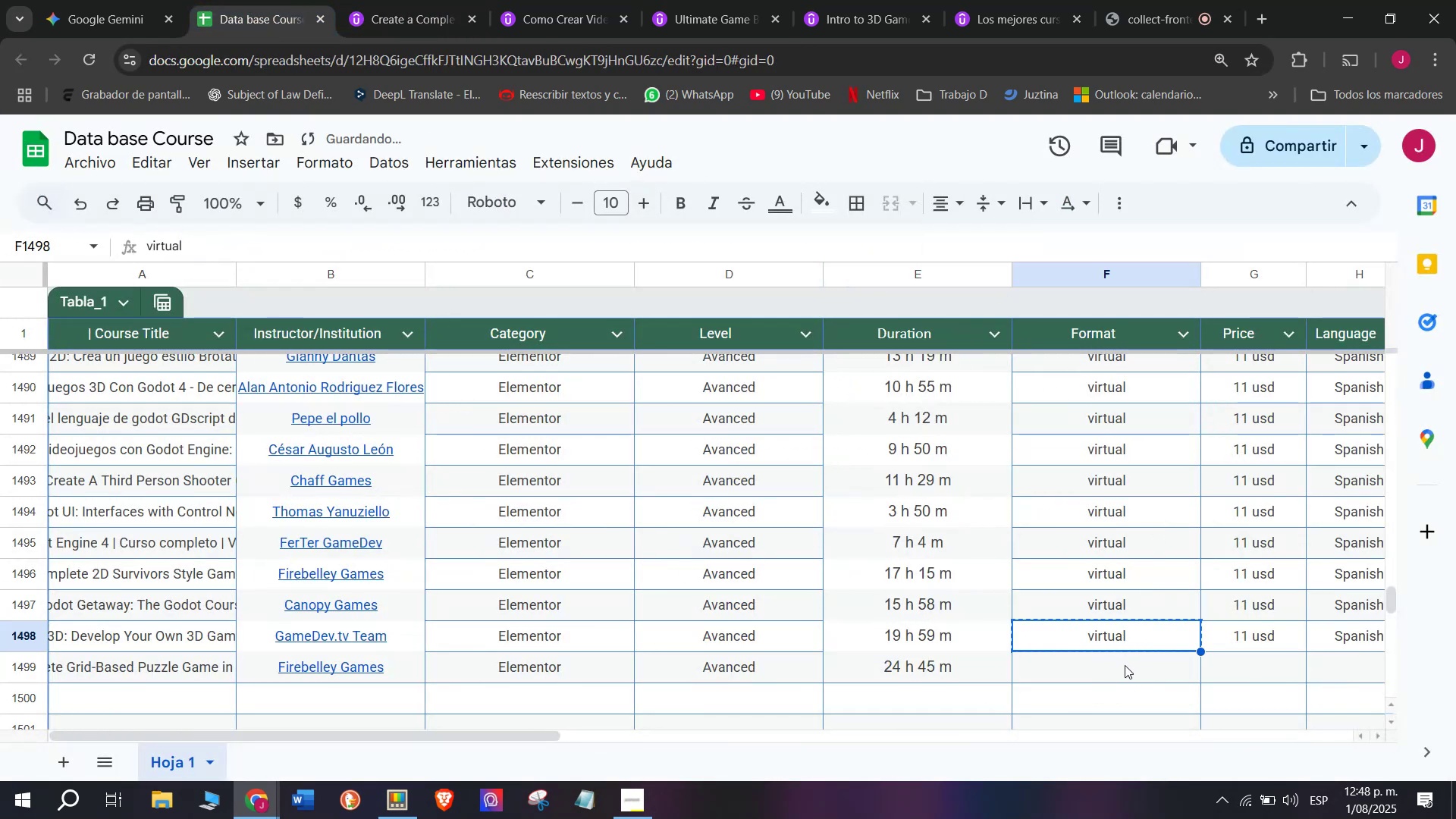 
left_click([1128, 667])
 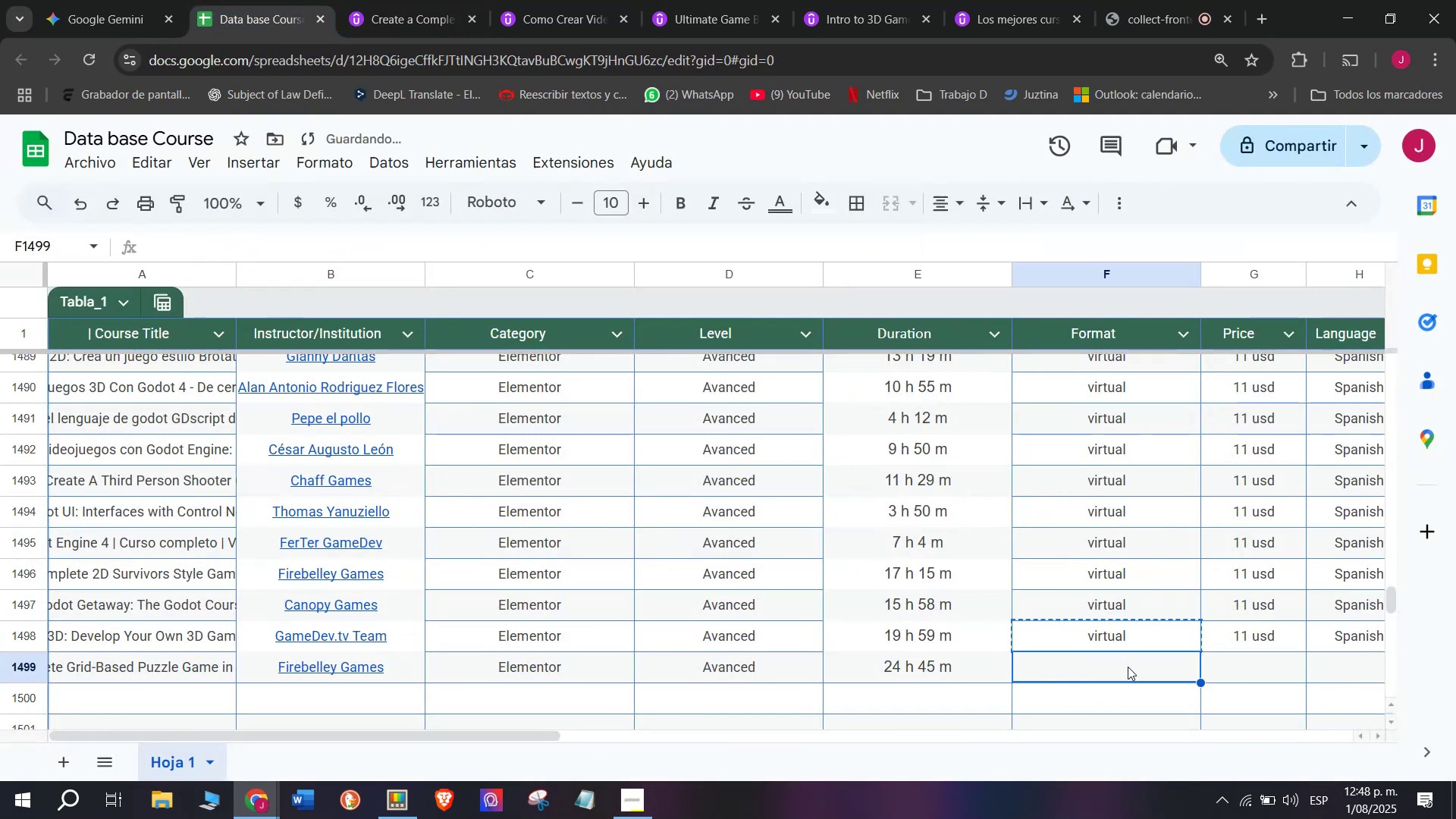 
key(Z)
 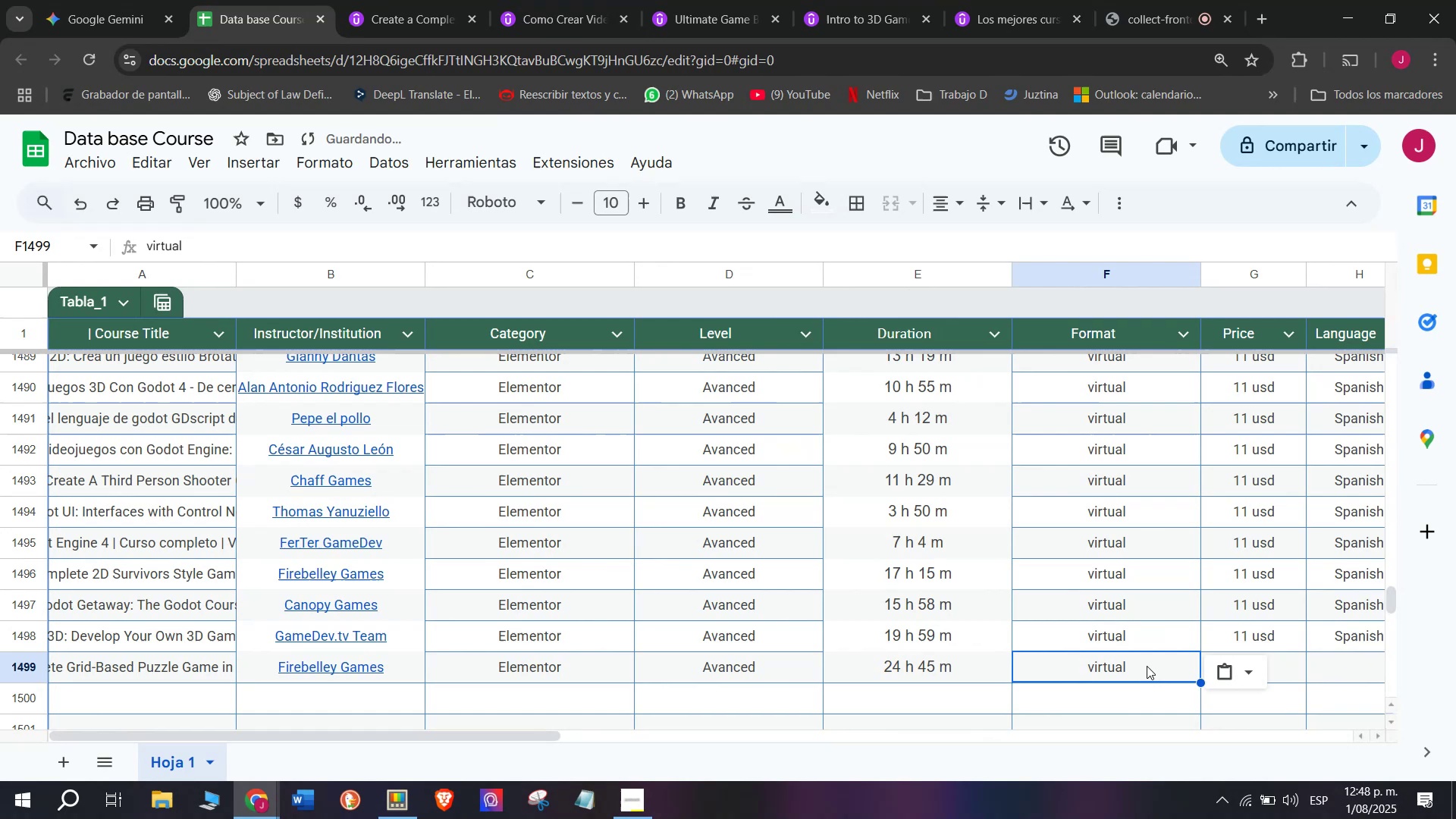 
key(Control+ControlLeft)
 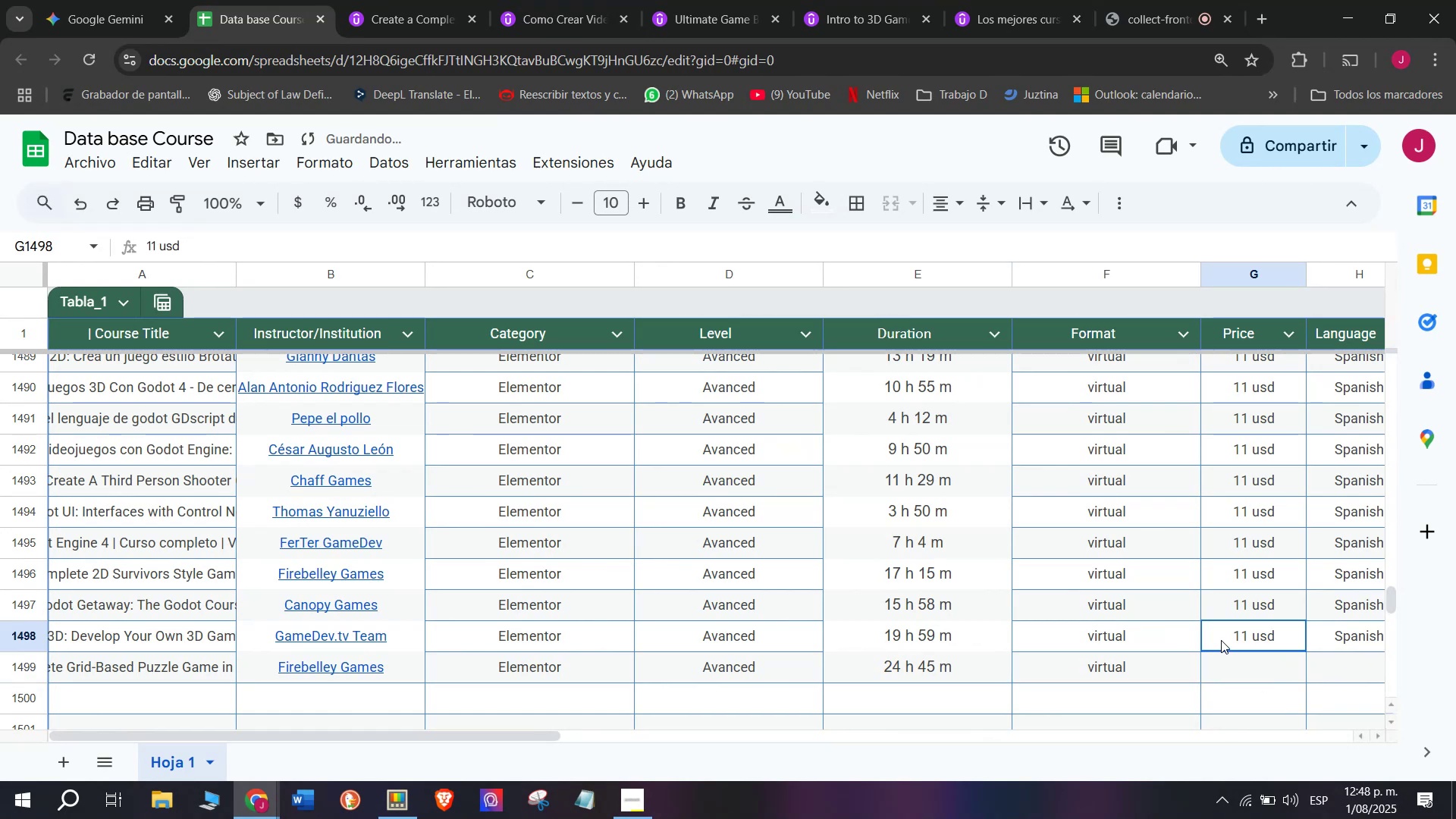 
key(Control+V)
 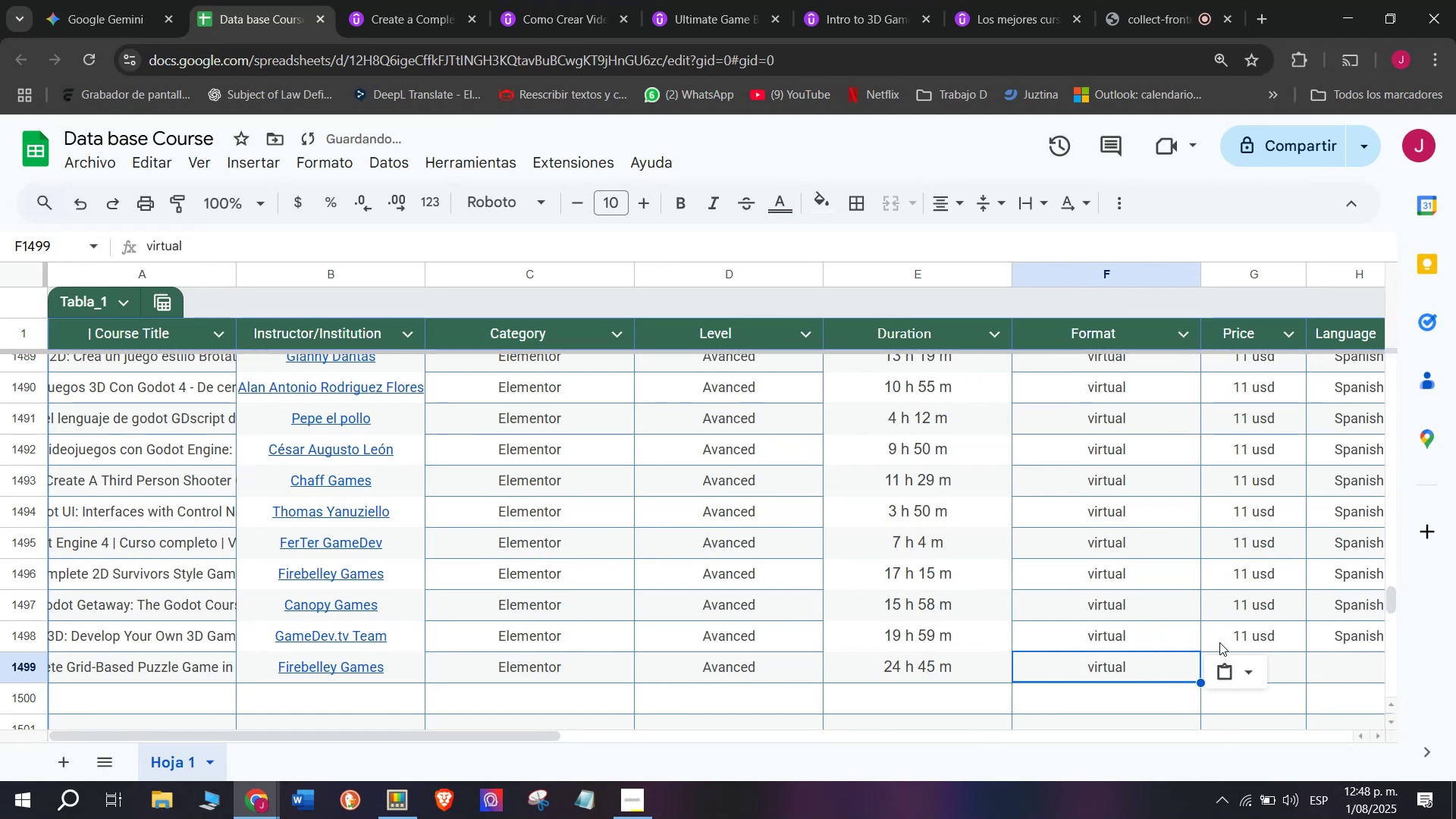 
left_click([1221, 640])
 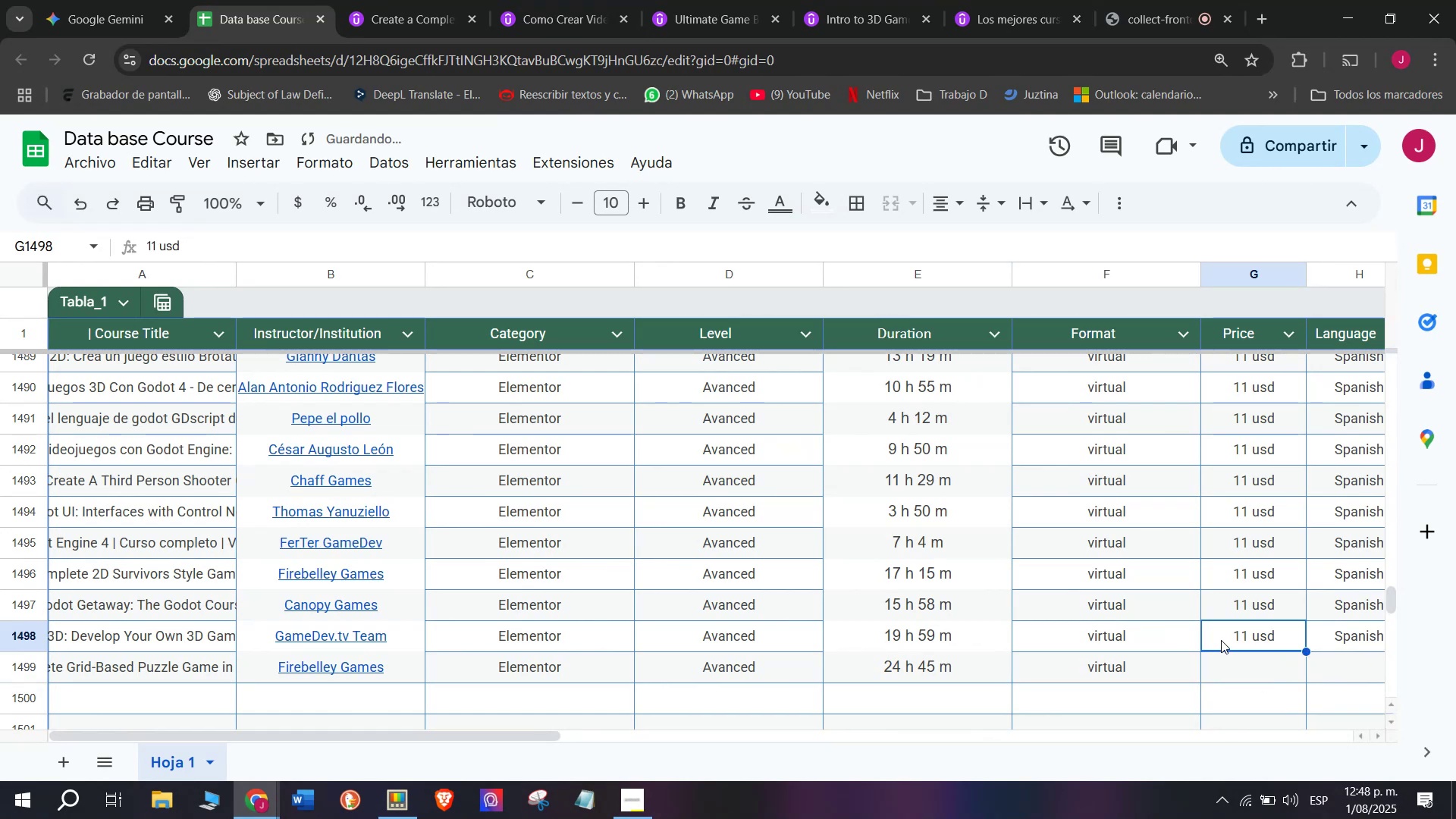 
key(Control+ControlLeft)
 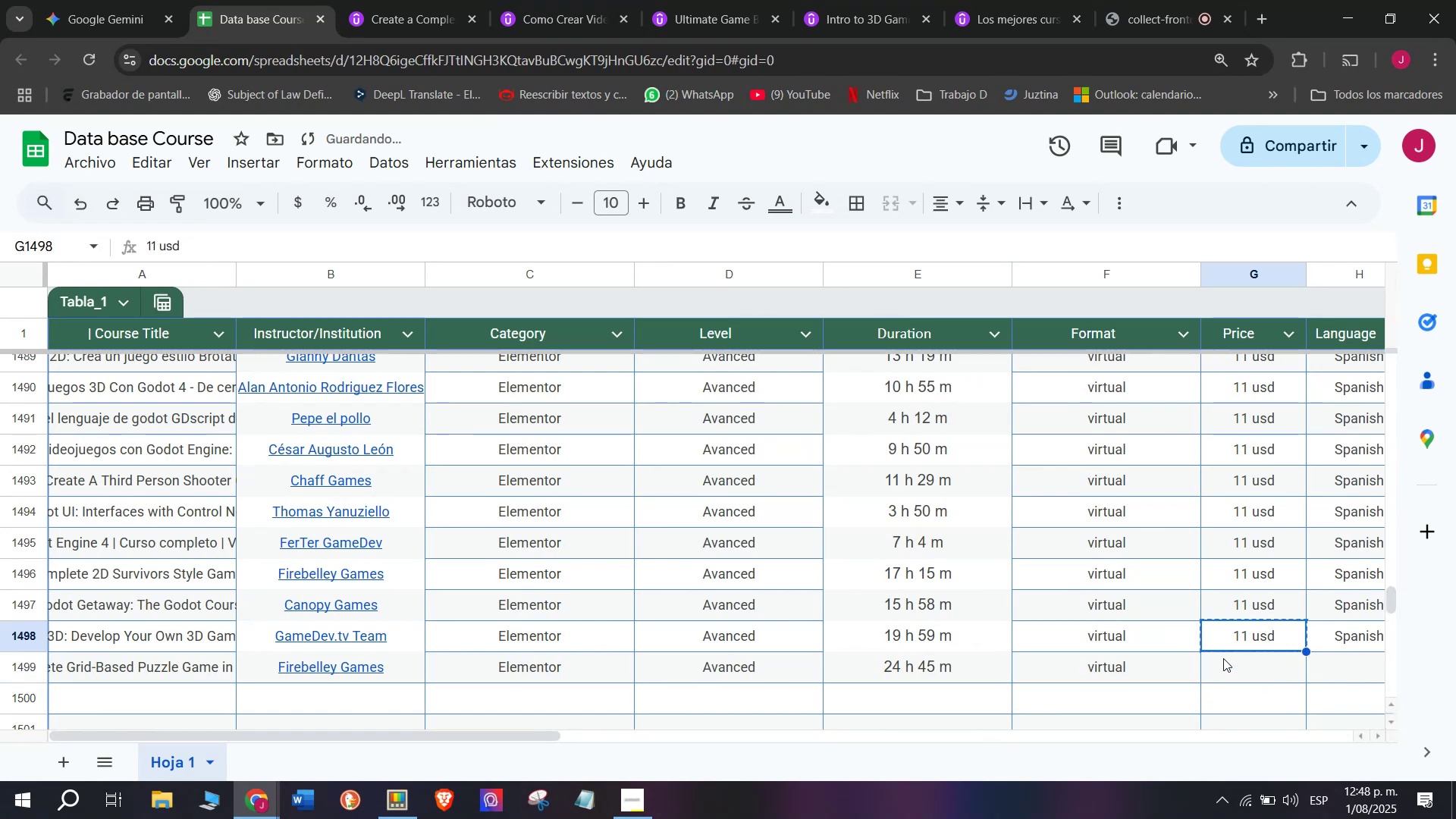 
key(Break)
 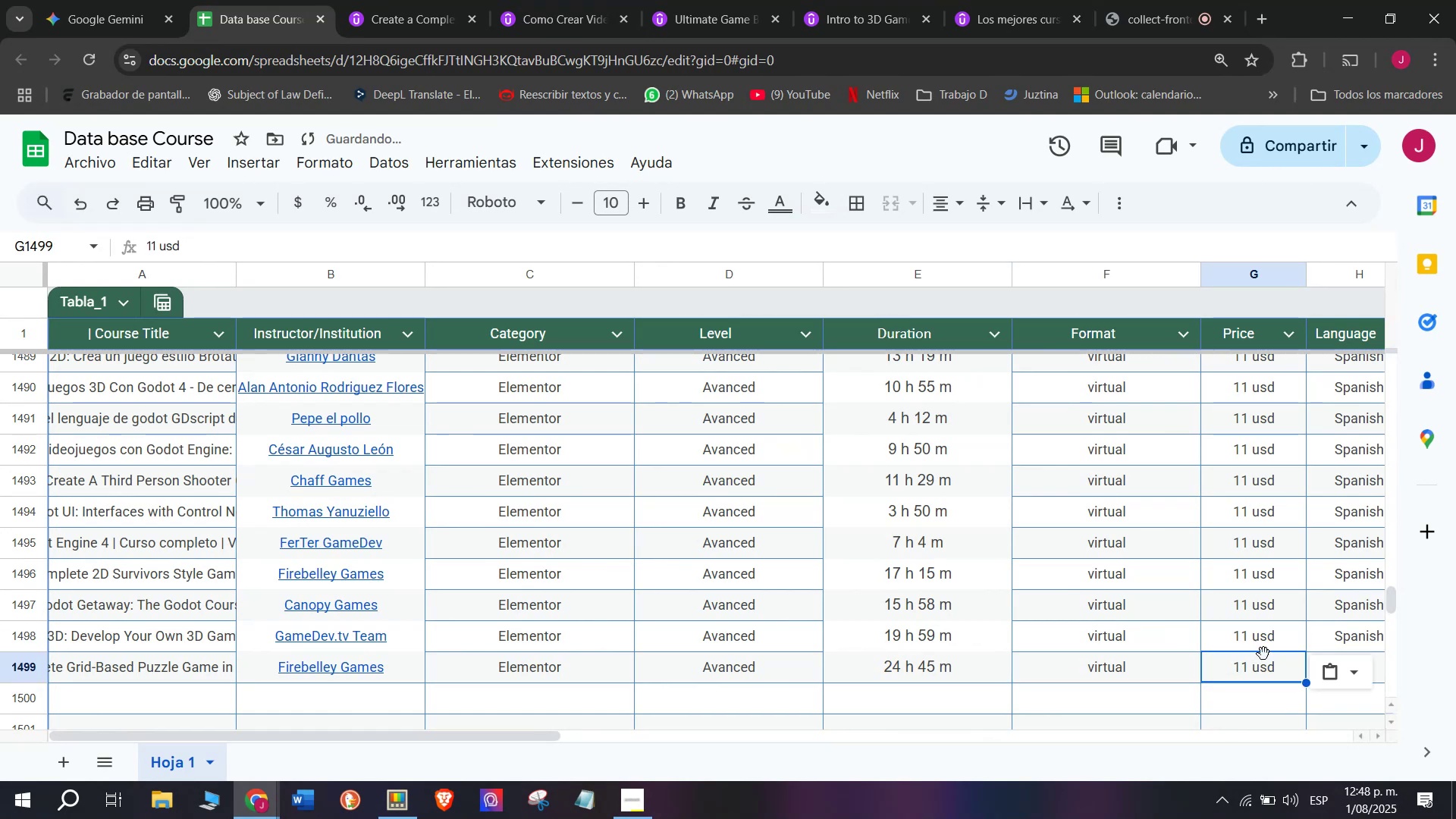 
key(Control+C)
 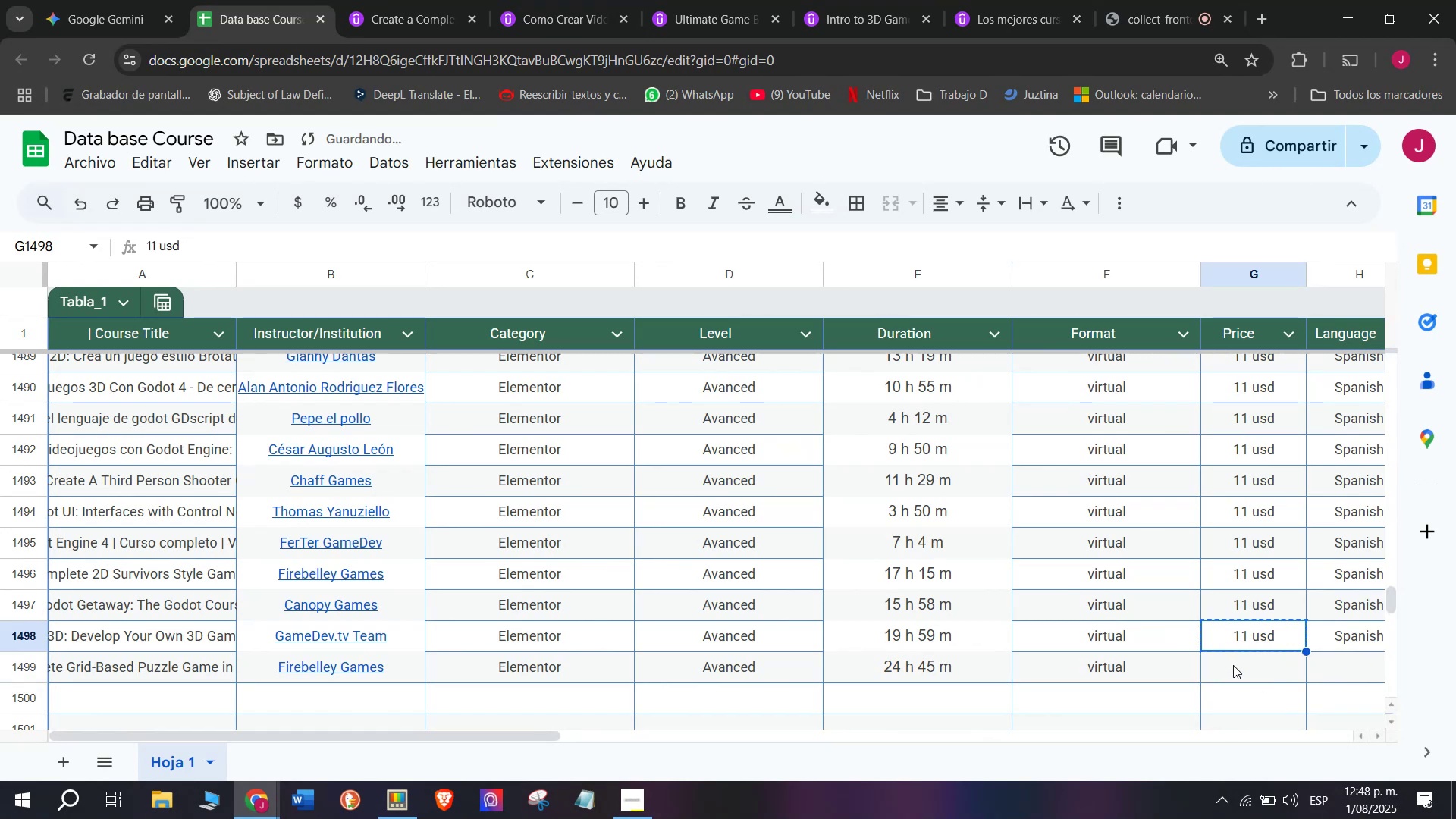 
key(Control+ControlLeft)
 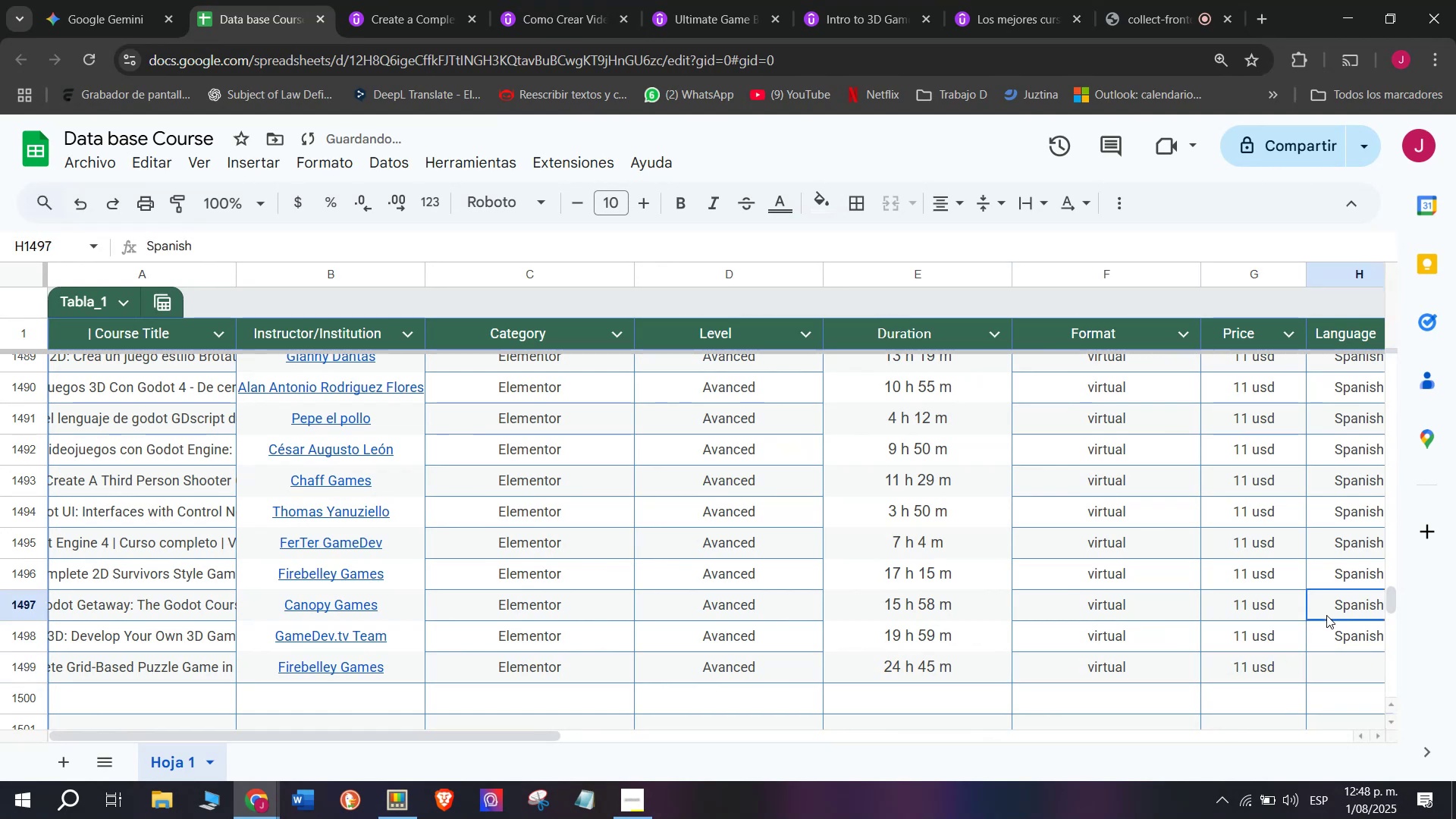 
key(Z)
 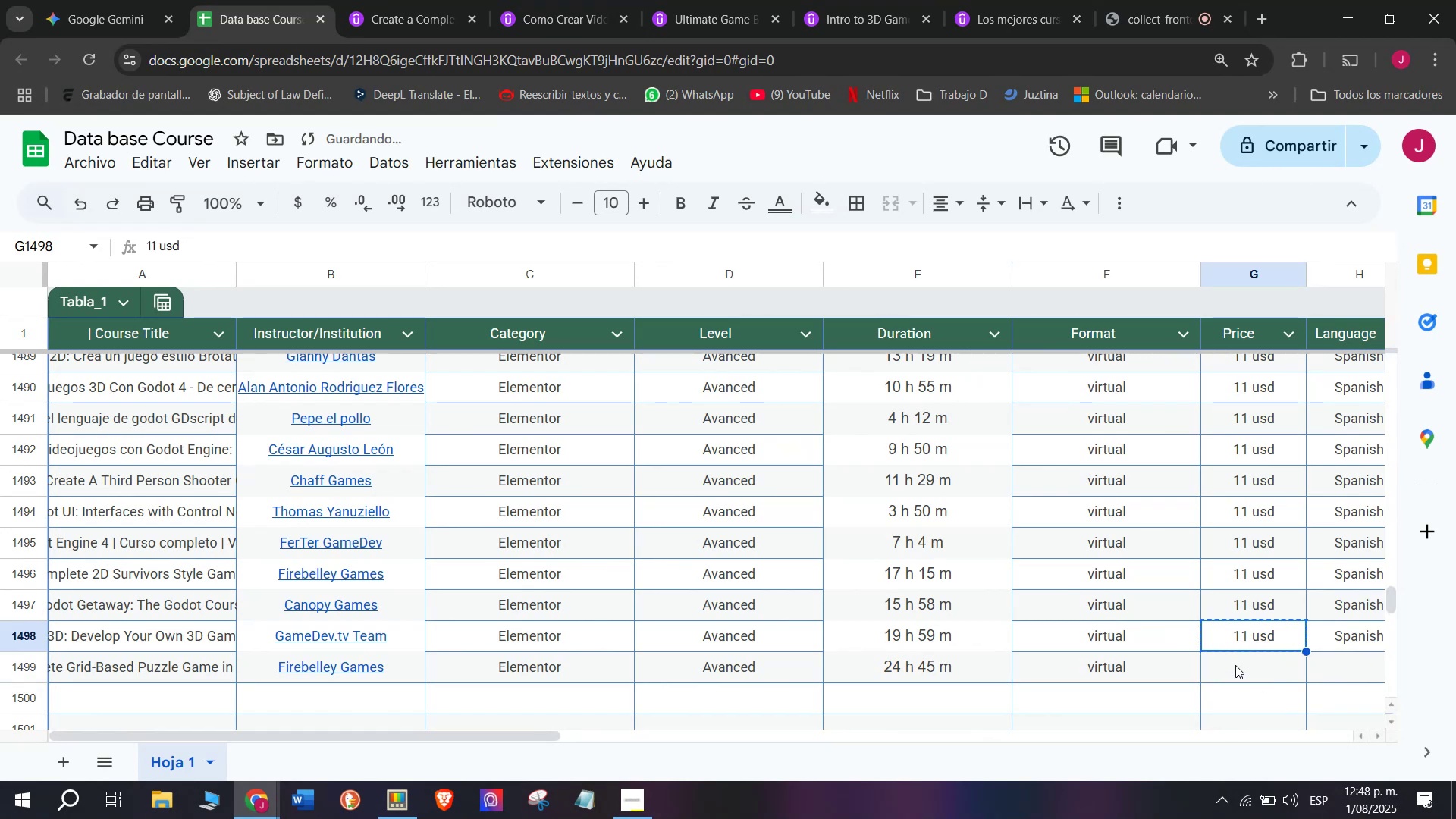 
key(Control+V)
 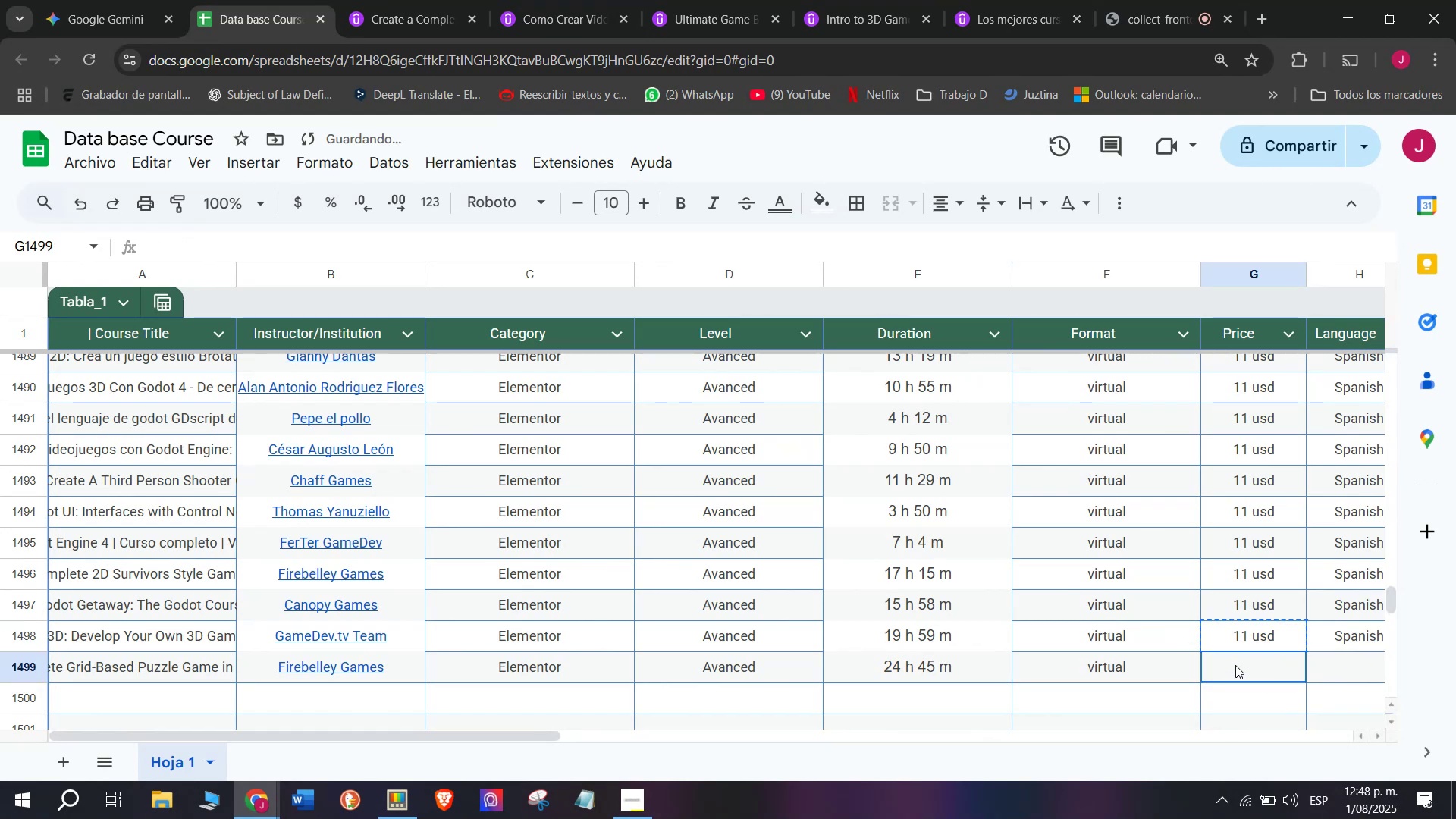 
double_click([1235, 665])
 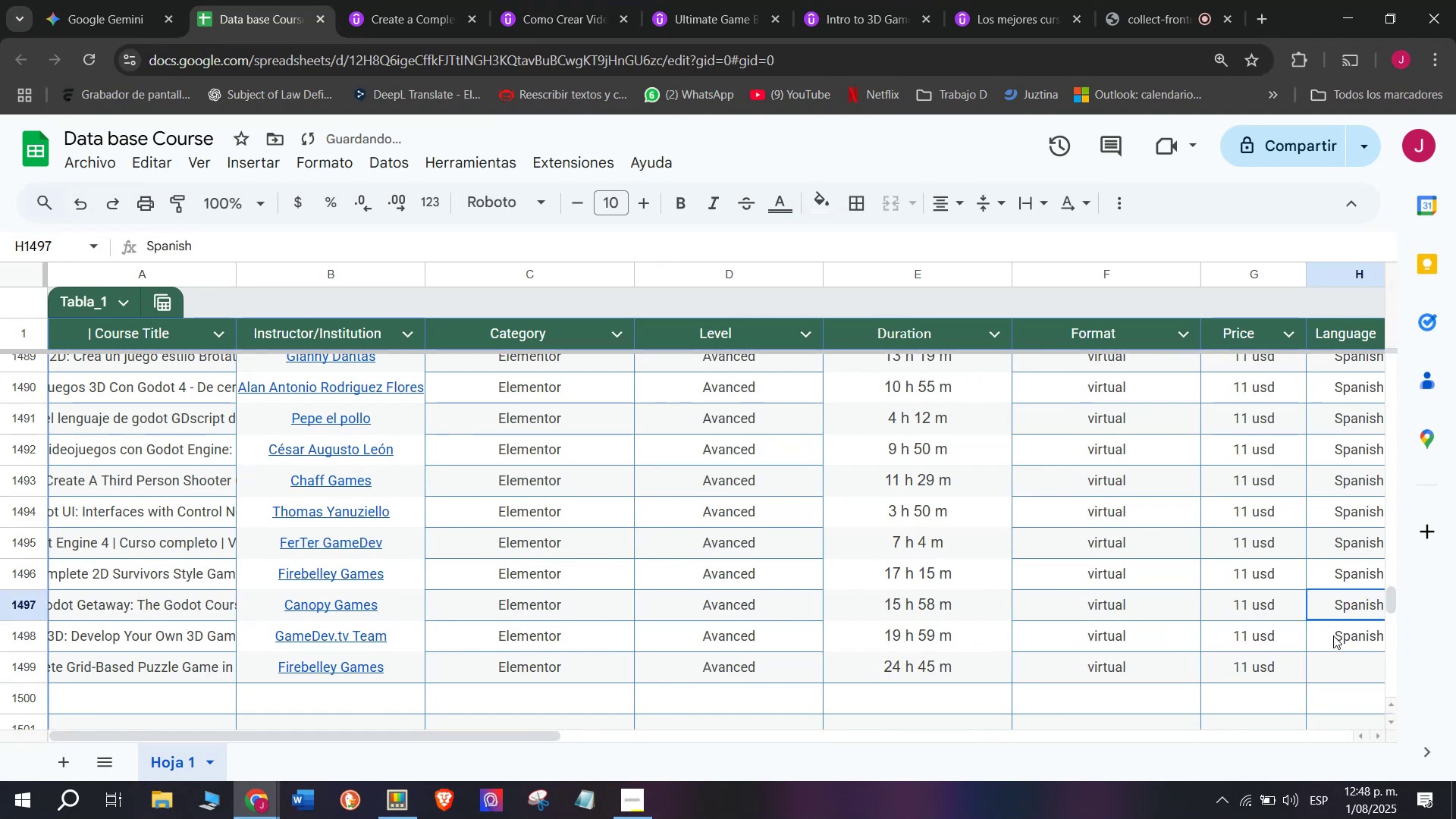 
triple_click([1335, 648])
 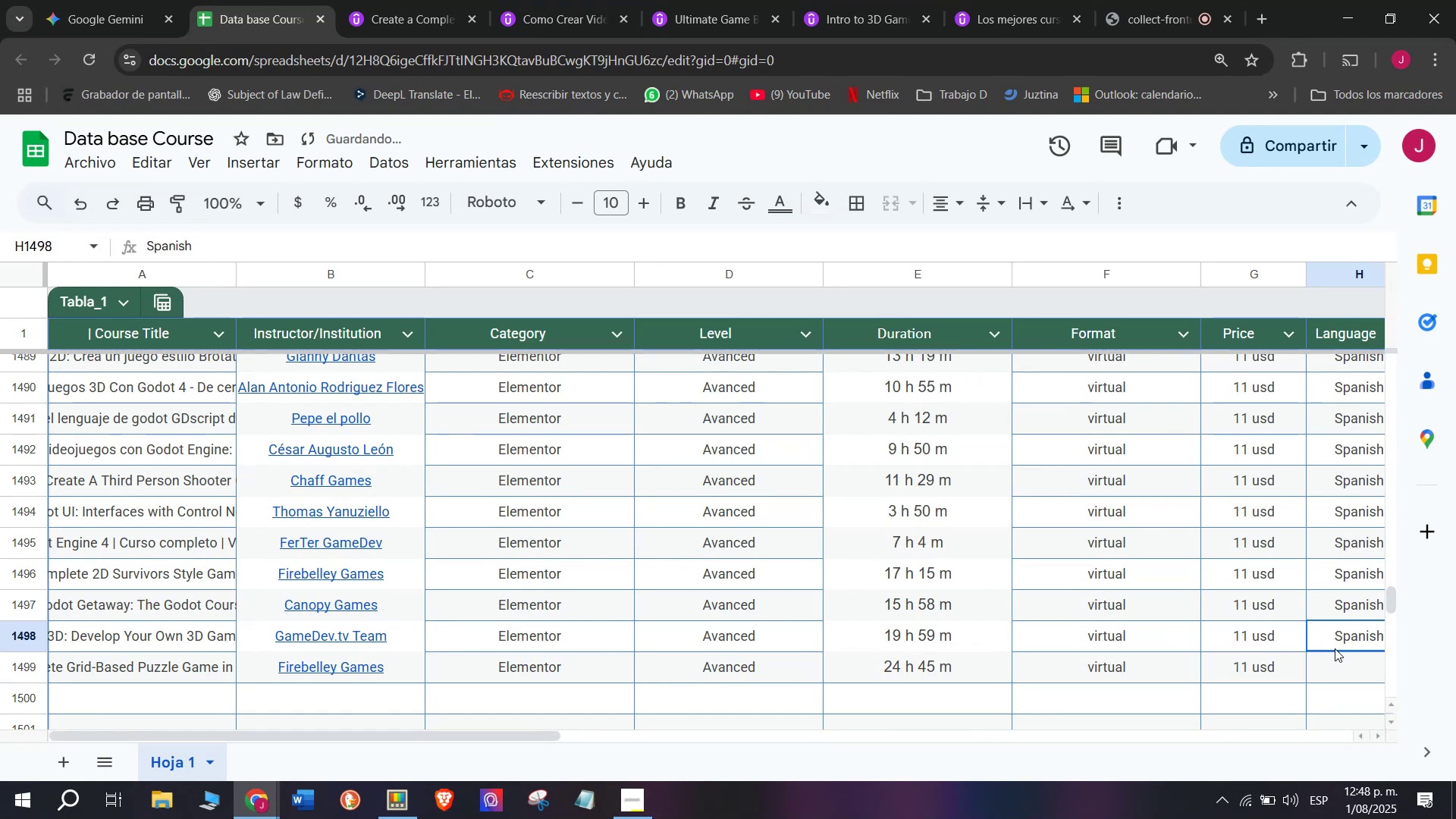 
key(Control+ControlLeft)
 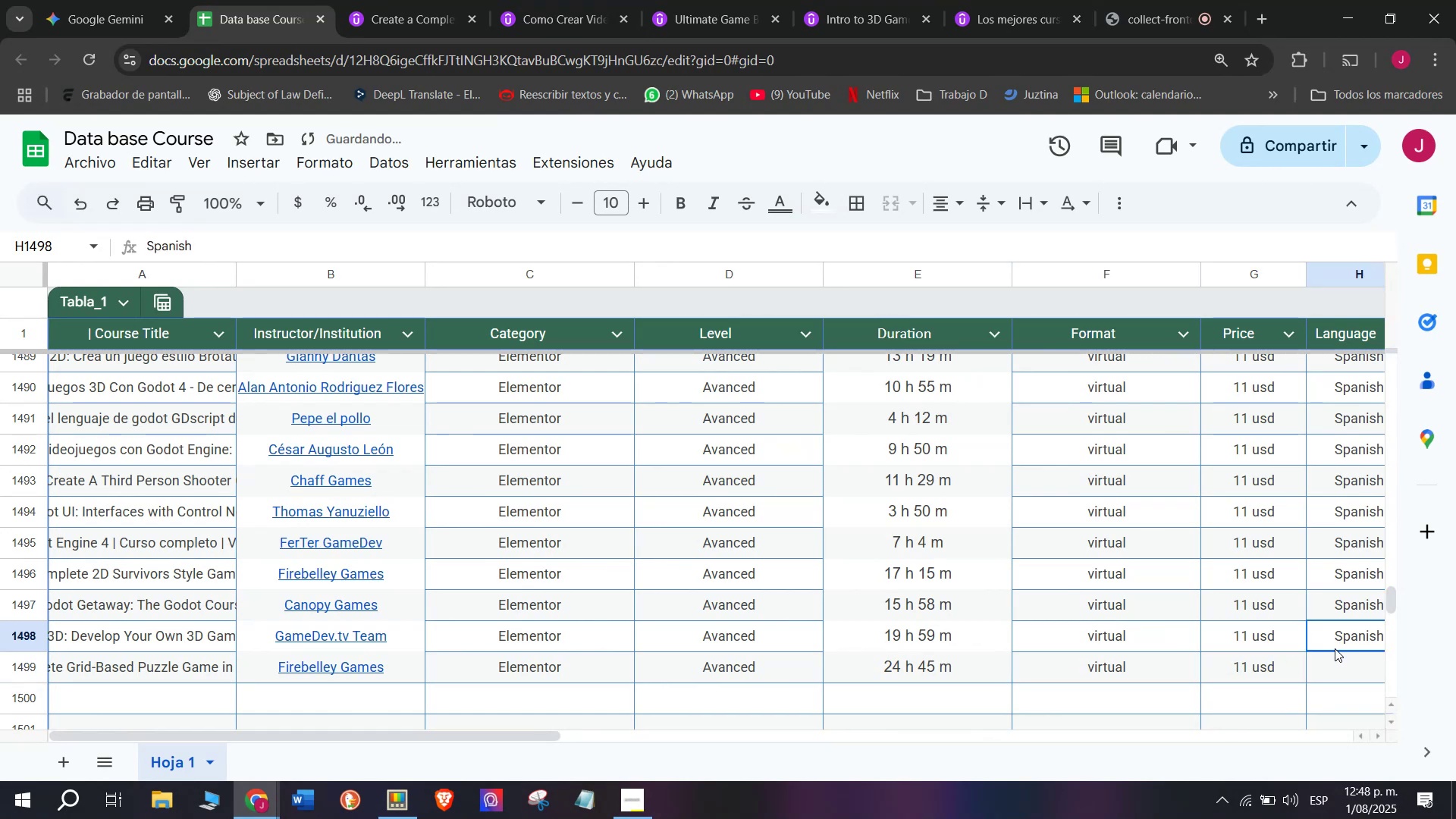 
key(Break)
 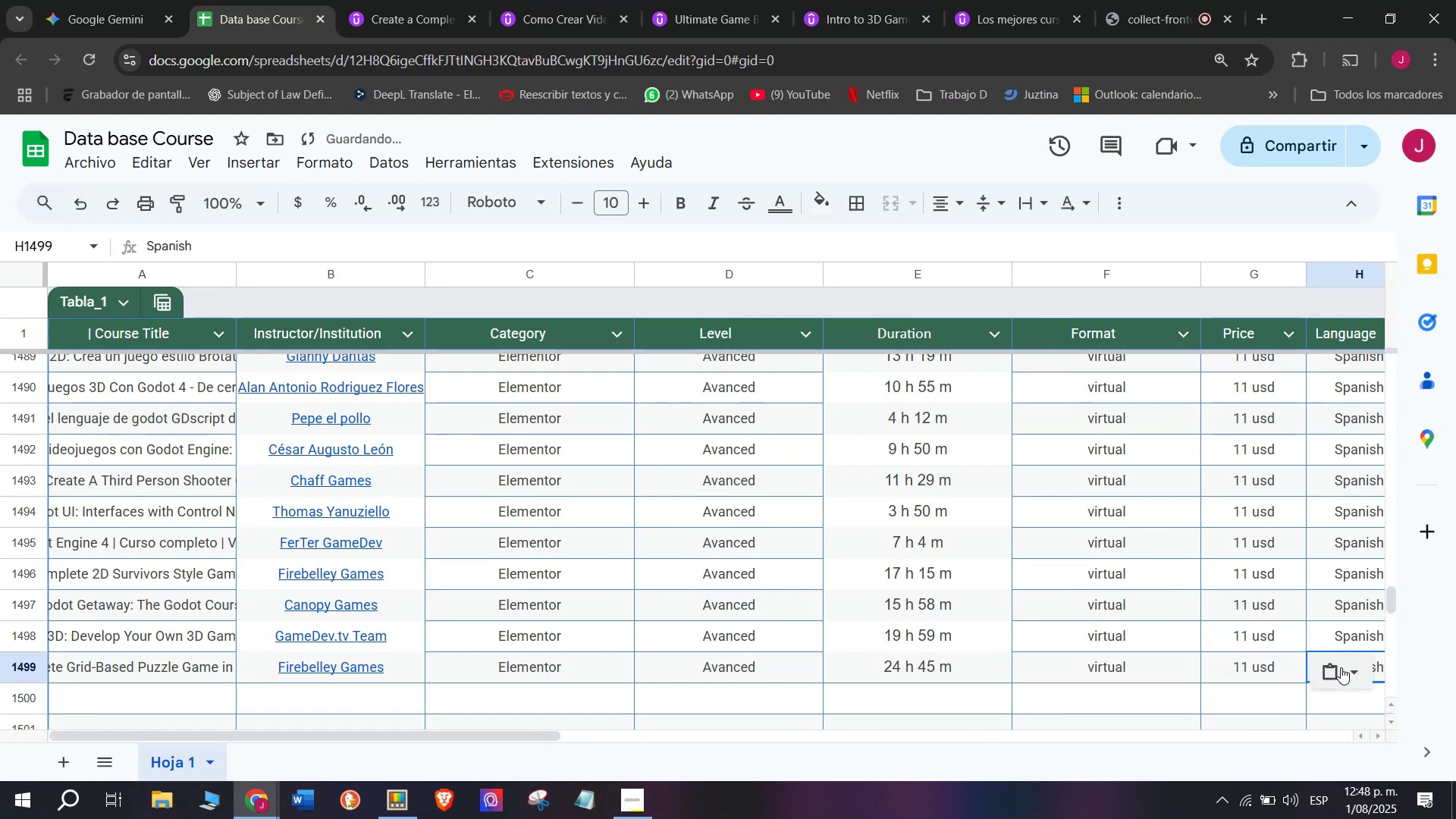 
key(Control+C)
 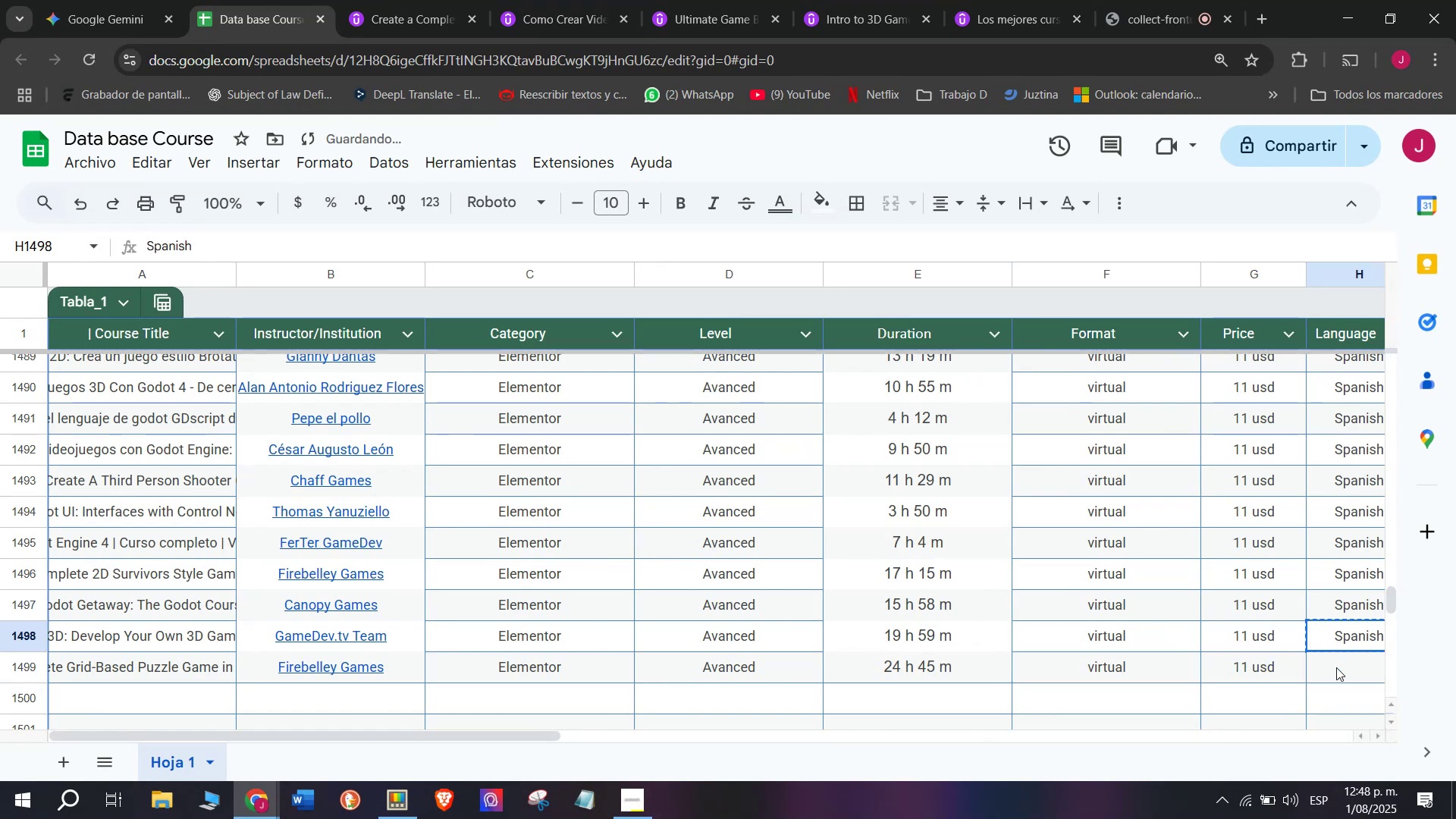 
left_click([1336, 667])
 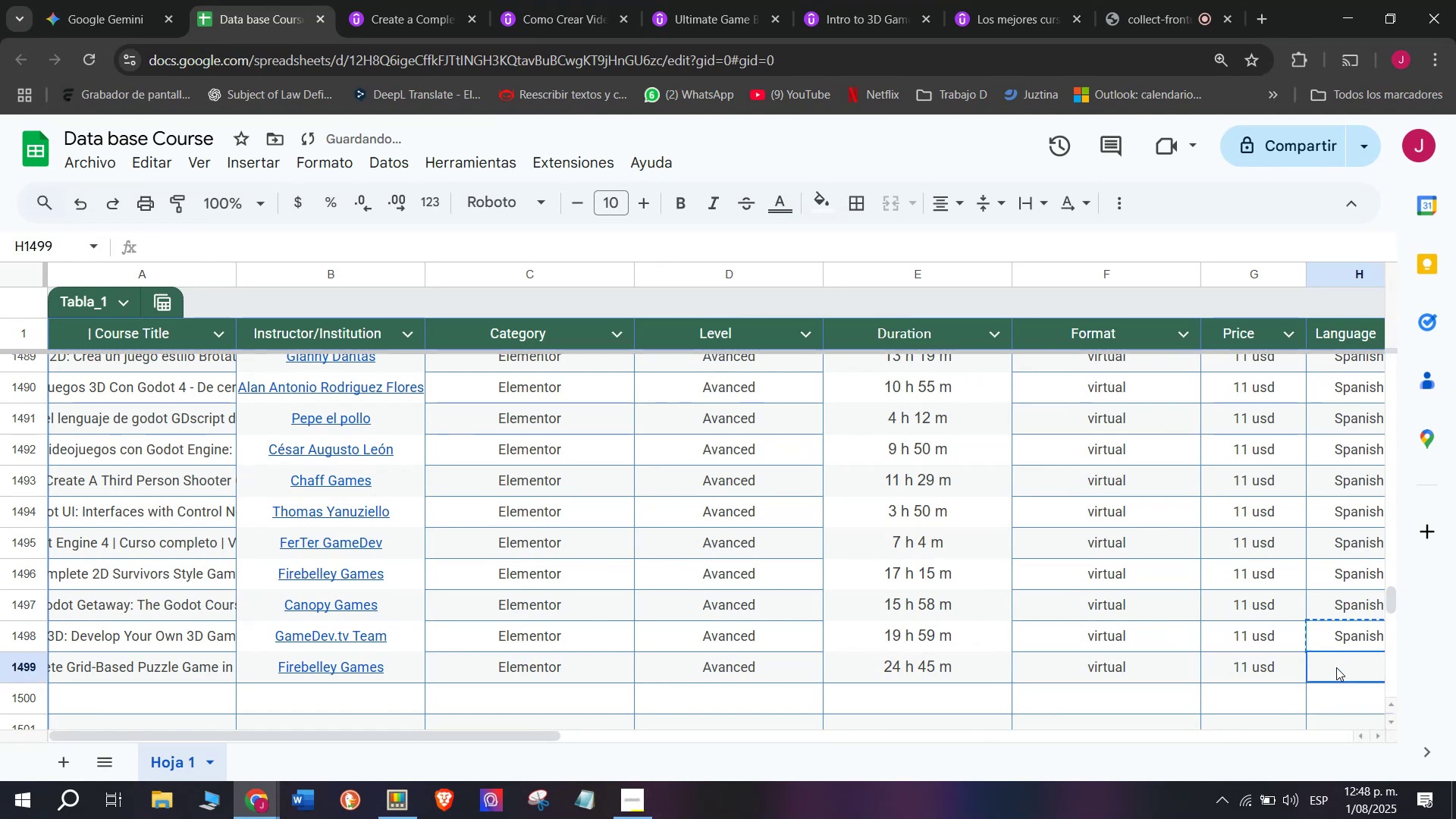 
key(Control+ControlLeft)
 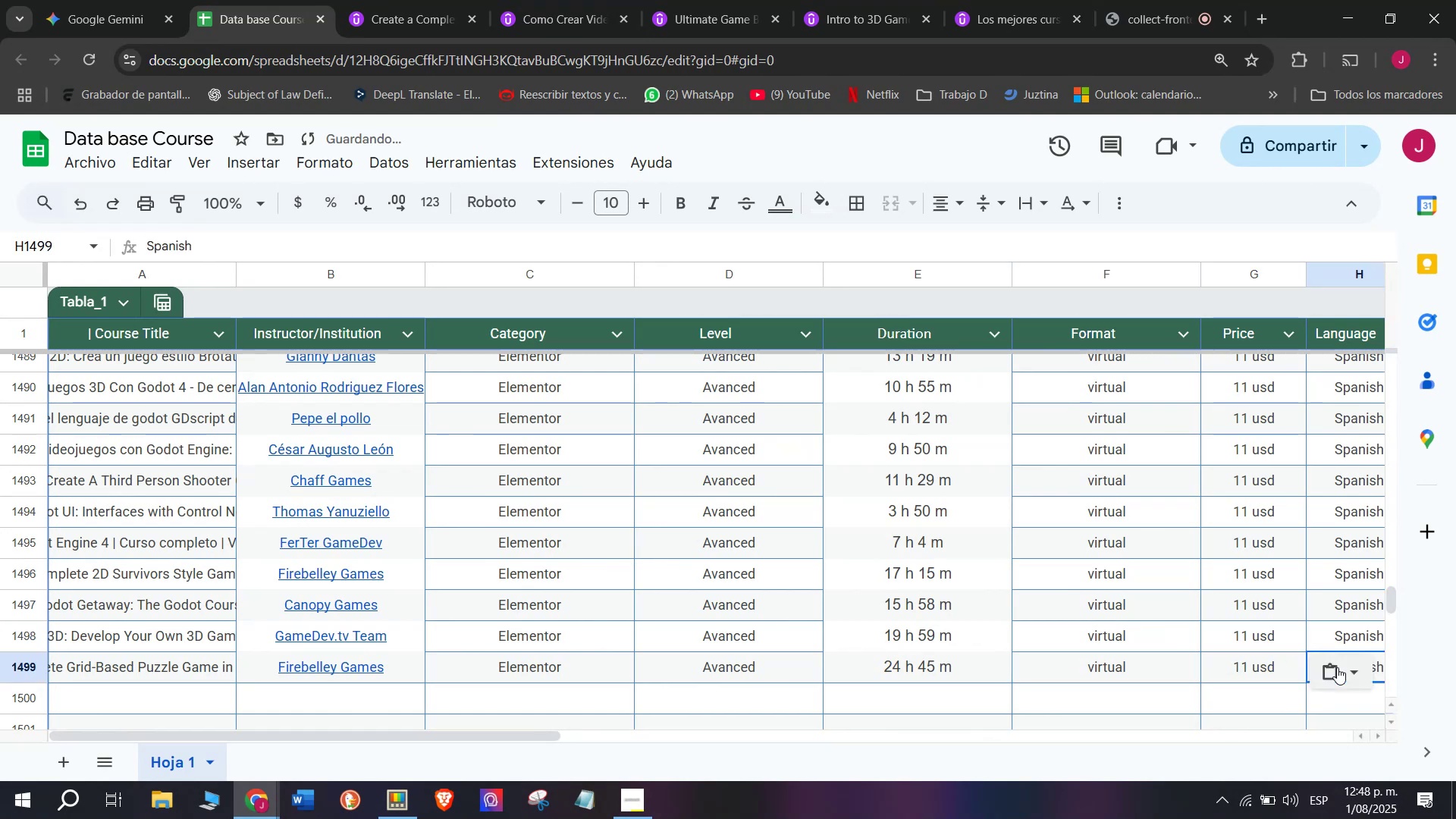 
key(Z)
 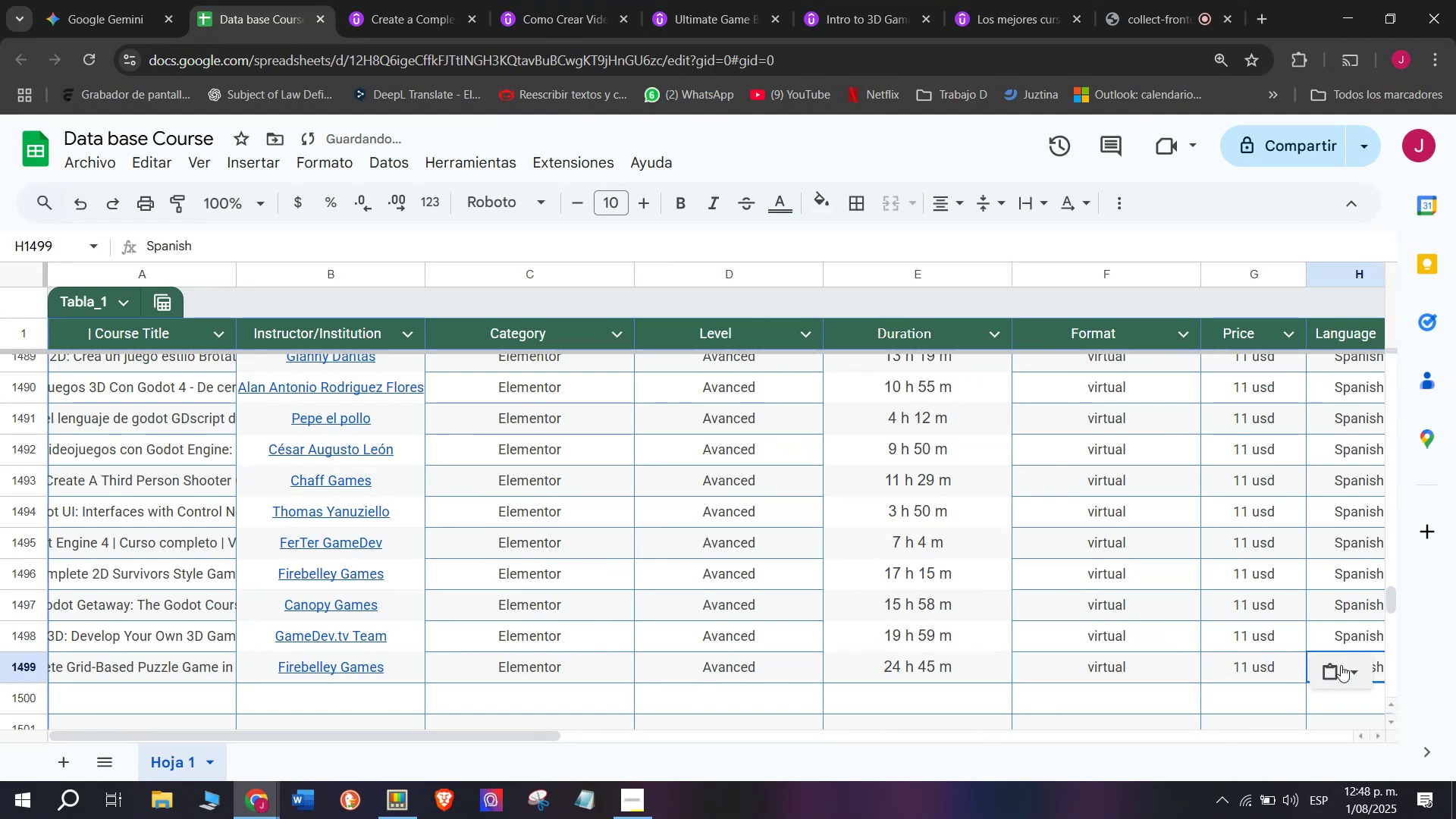 
key(Control+V)
 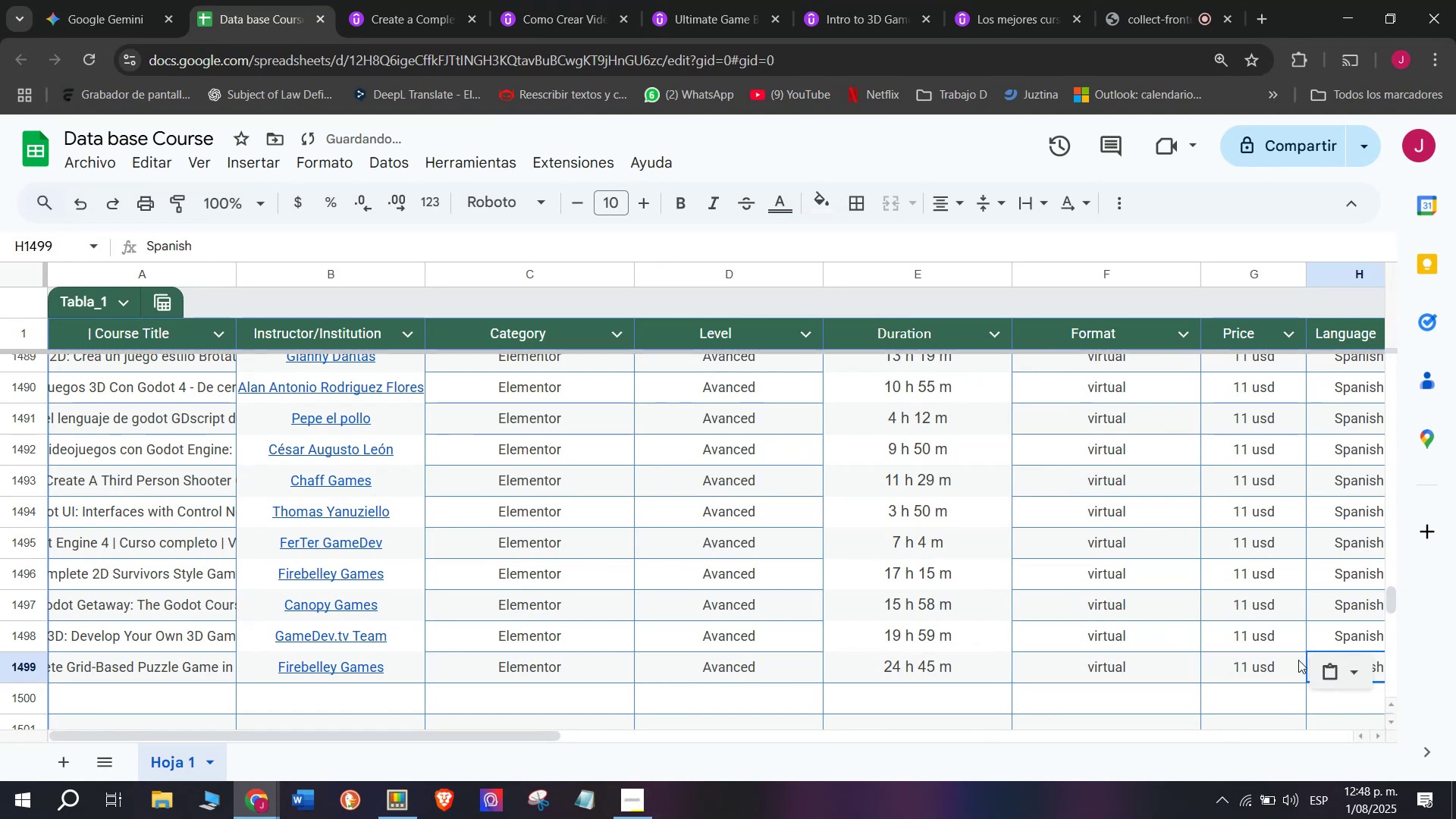 
scroll: coordinate [196, 658], scroll_direction: down, amount: 3.0
 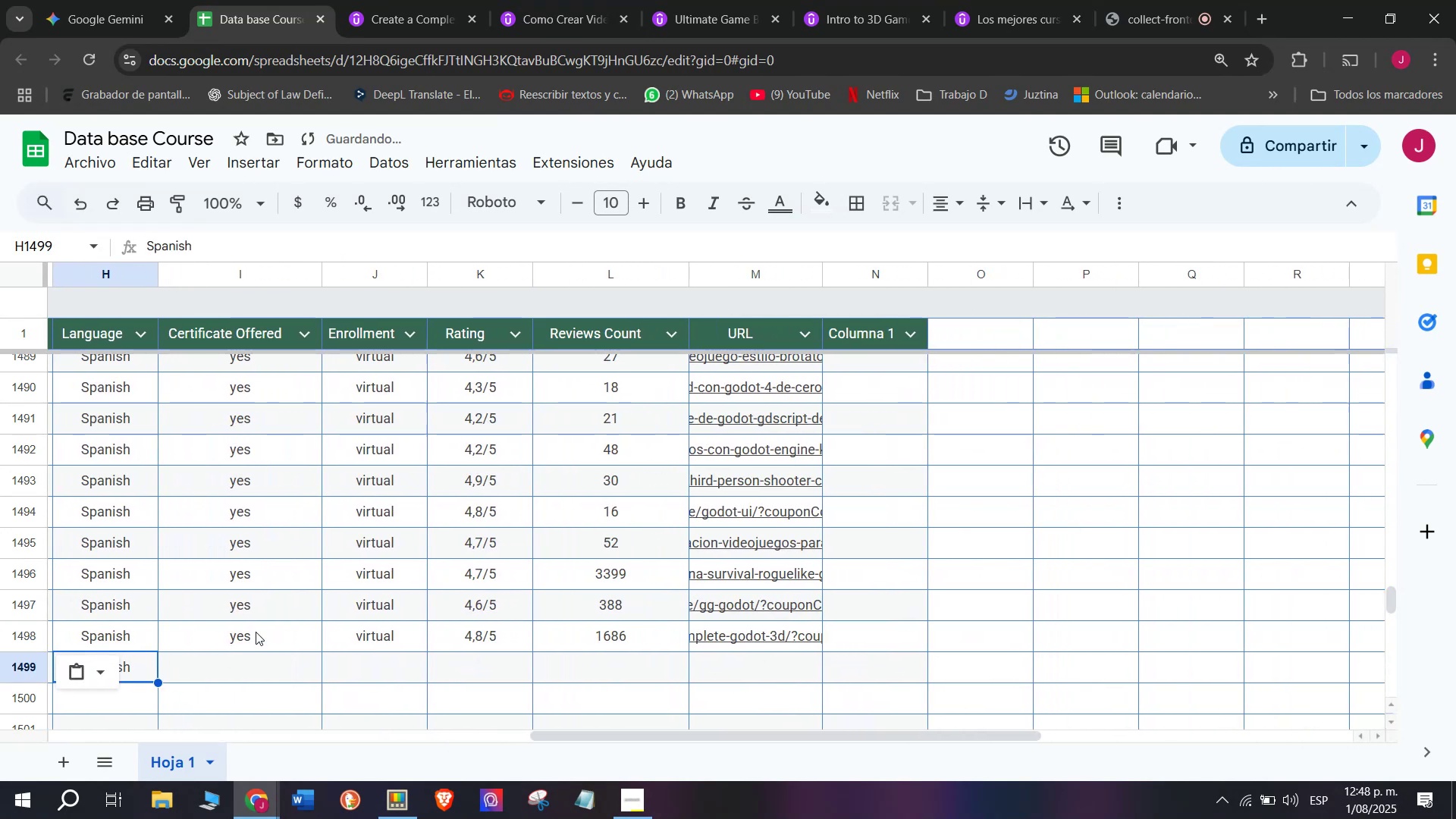 
left_click([256, 629])
 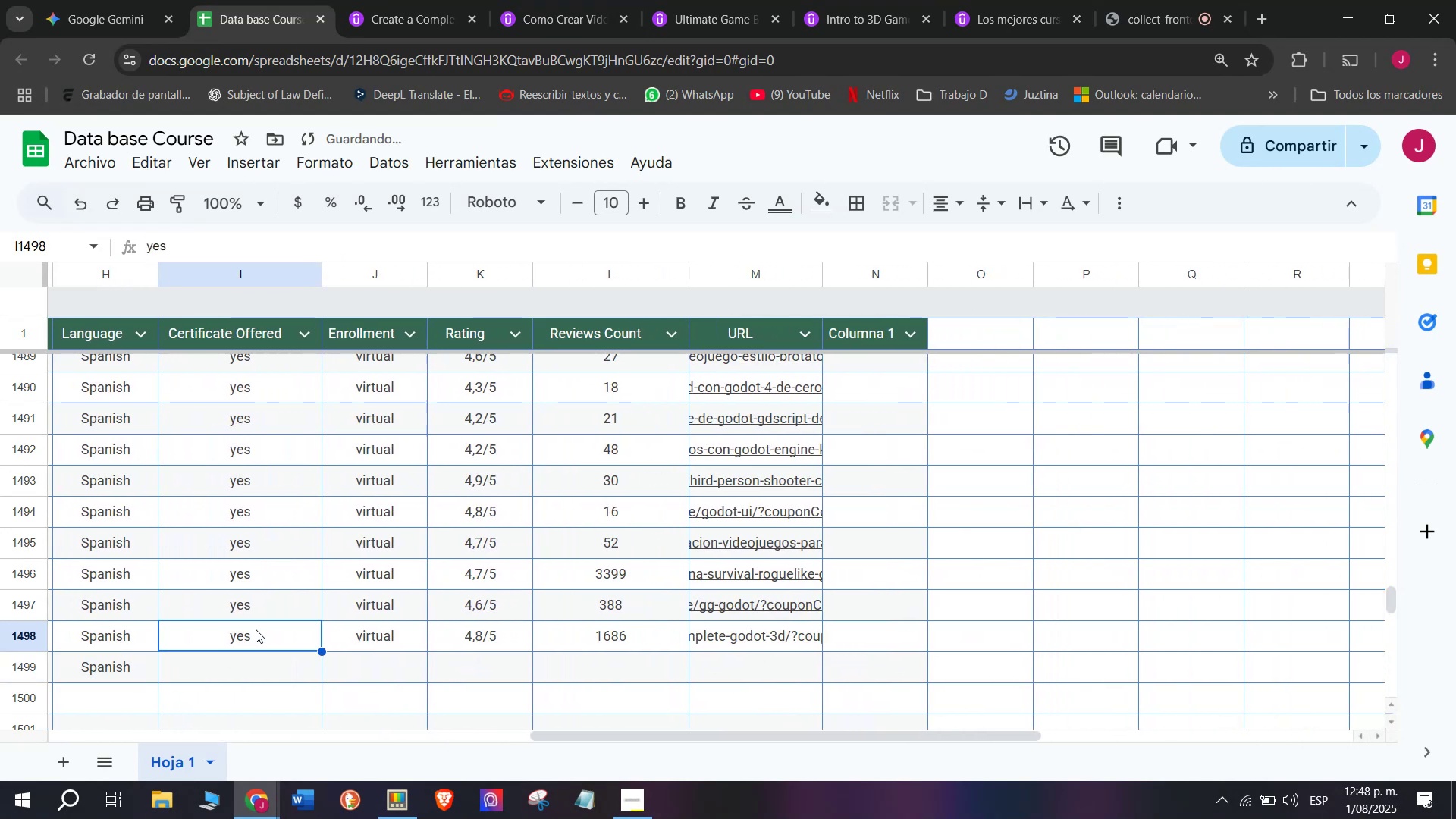 
key(Control+ControlLeft)
 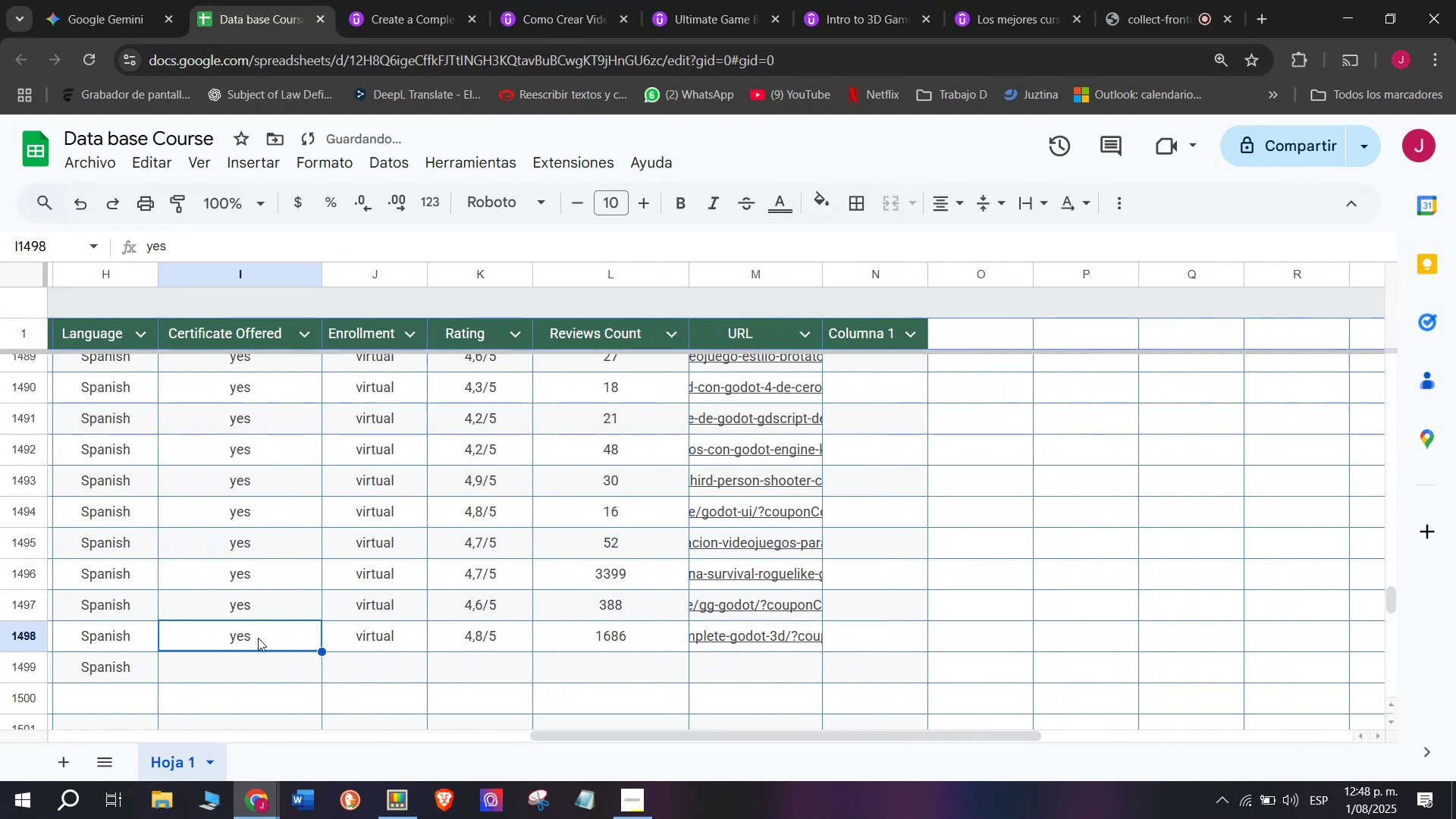 
key(Break)
 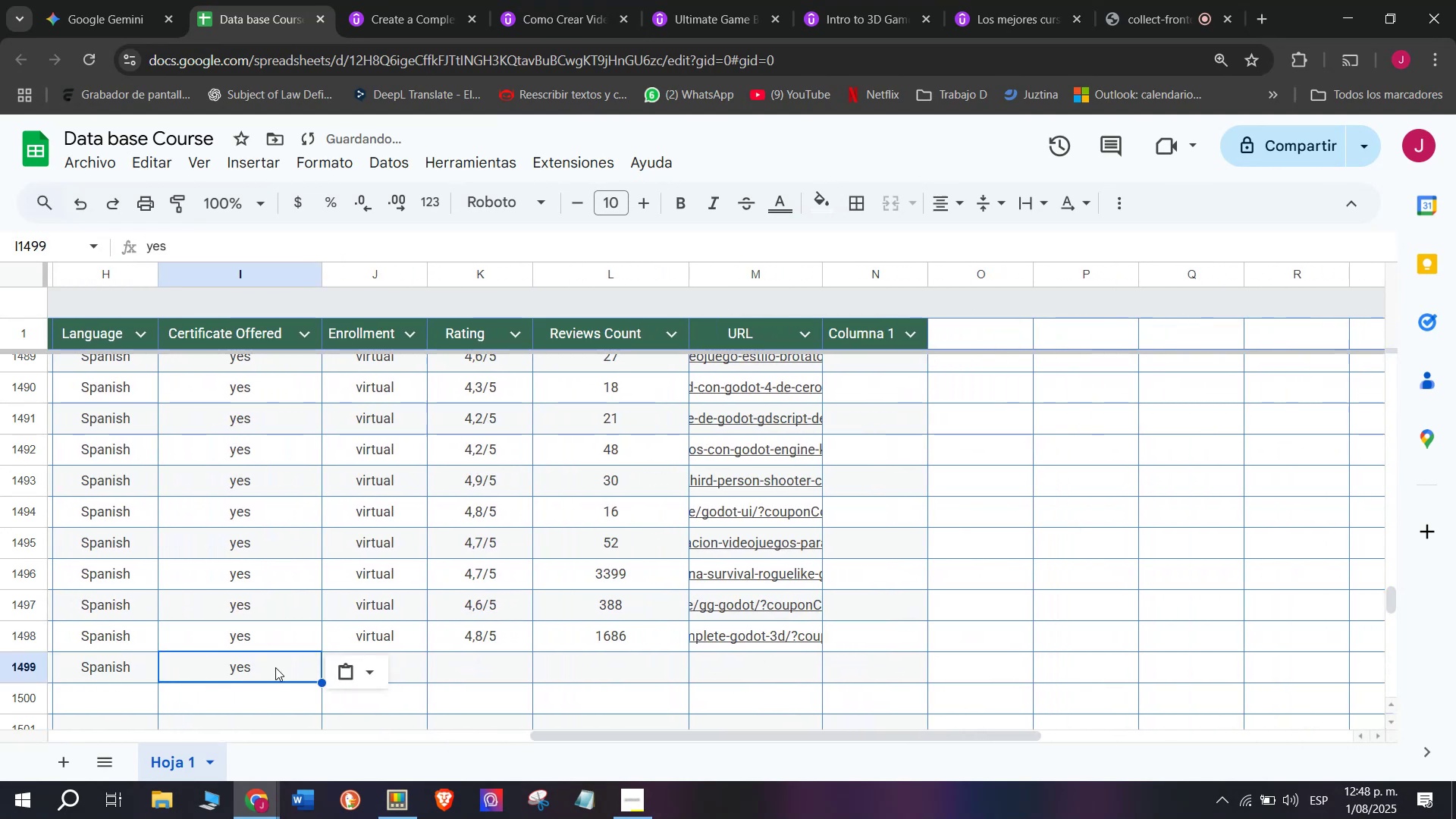 
key(Control+C)
 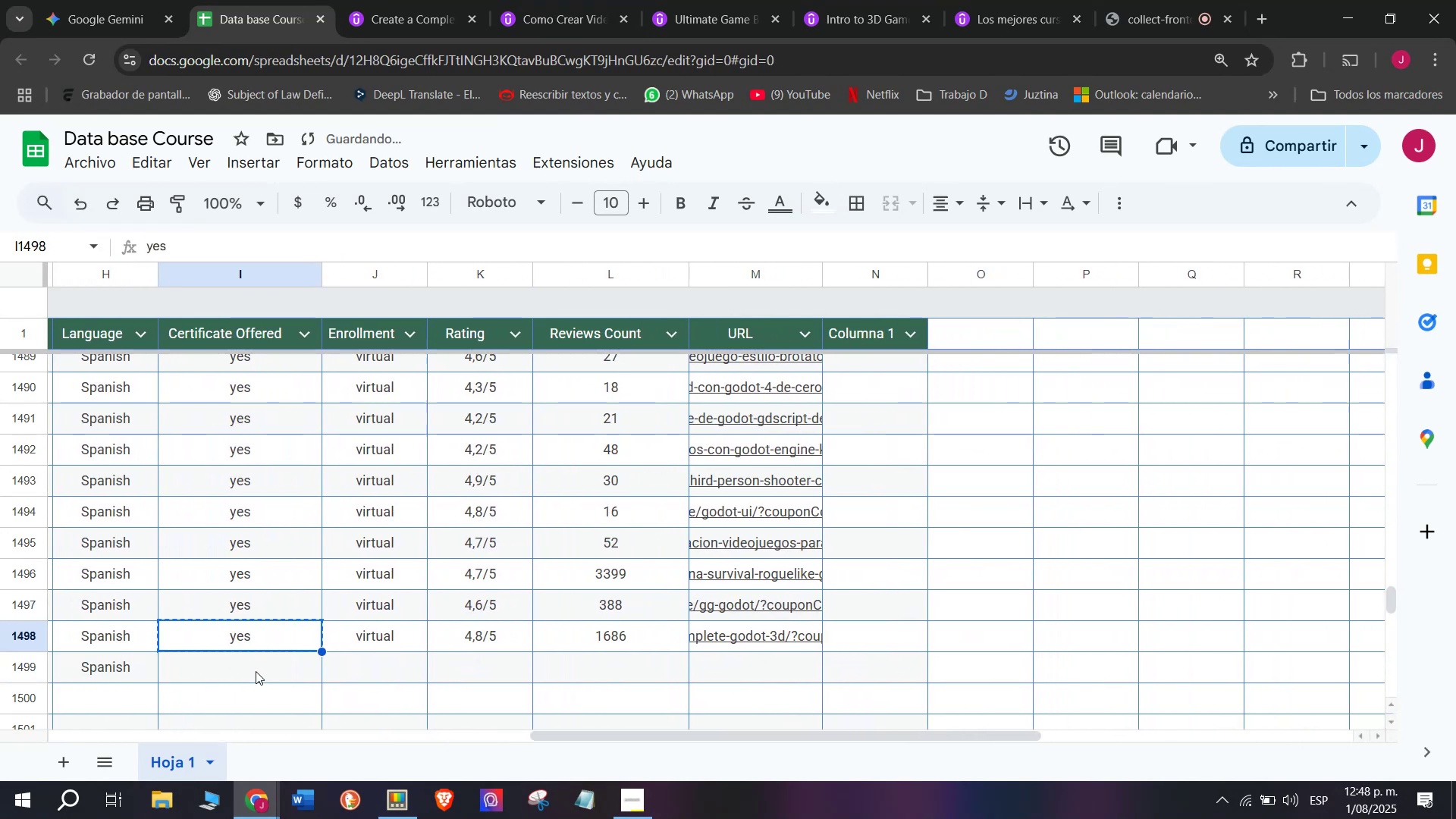 
key(Z)
 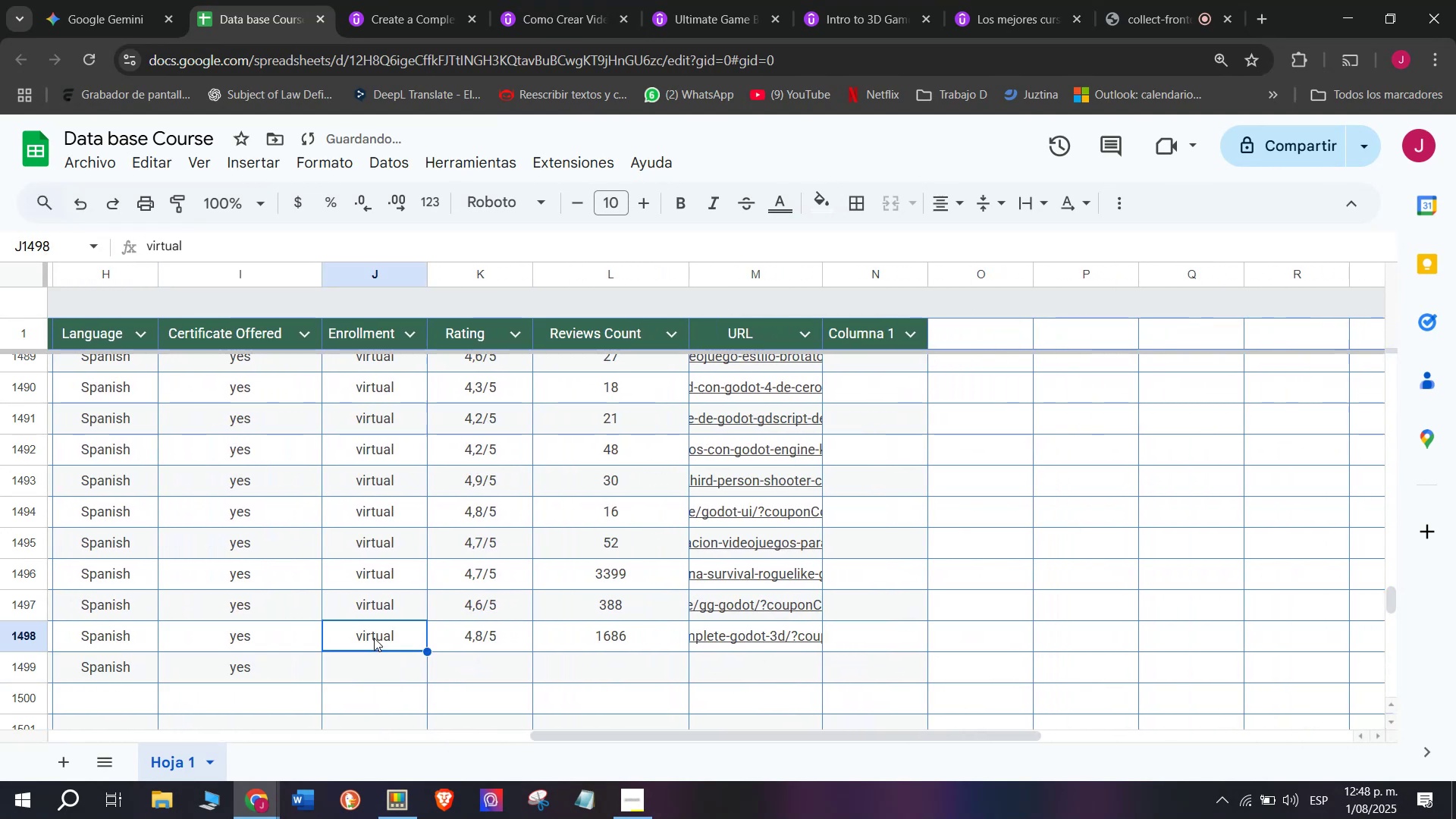 
key(Control+ControlLeft)
 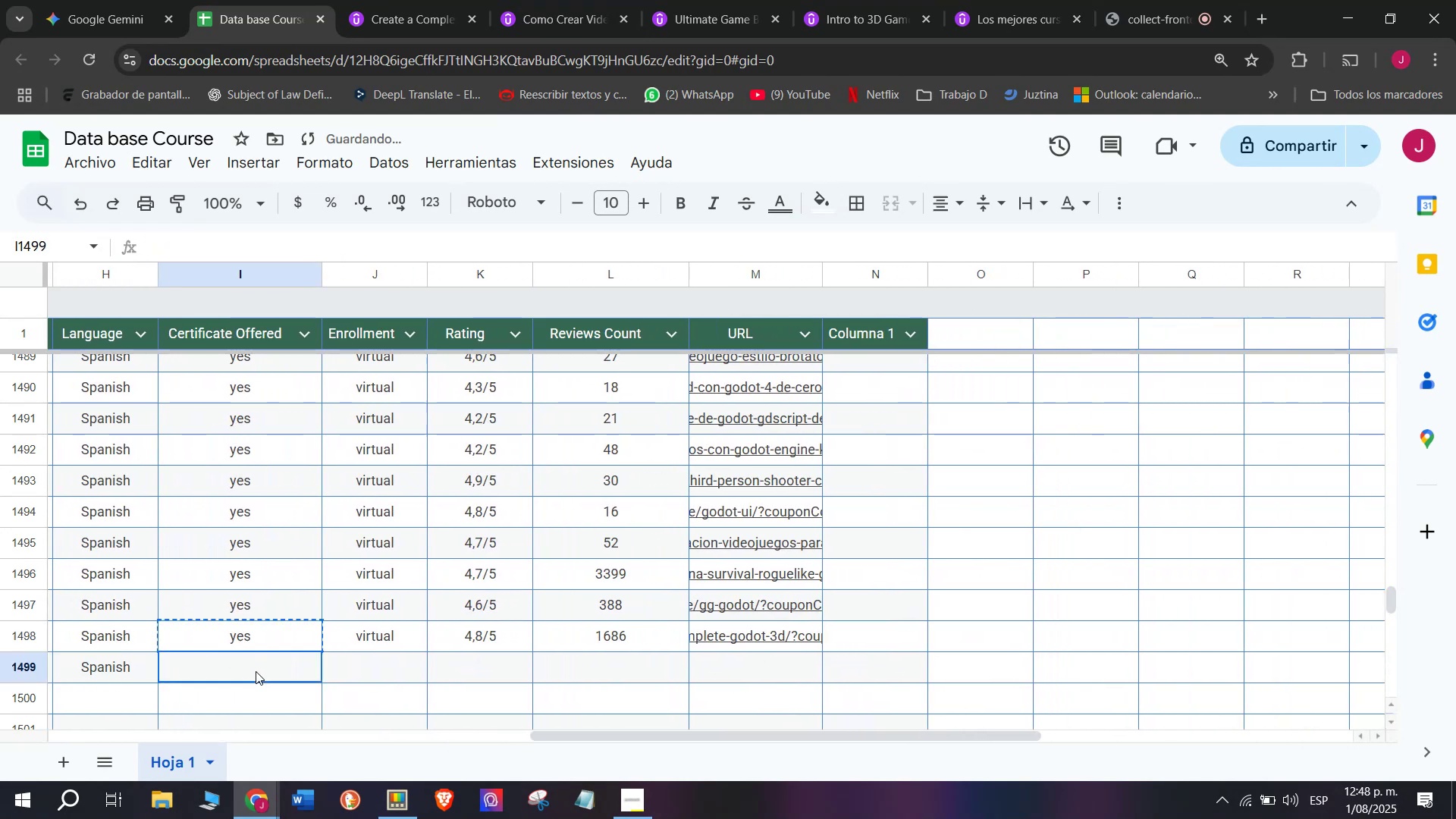 
key(Control+V)
 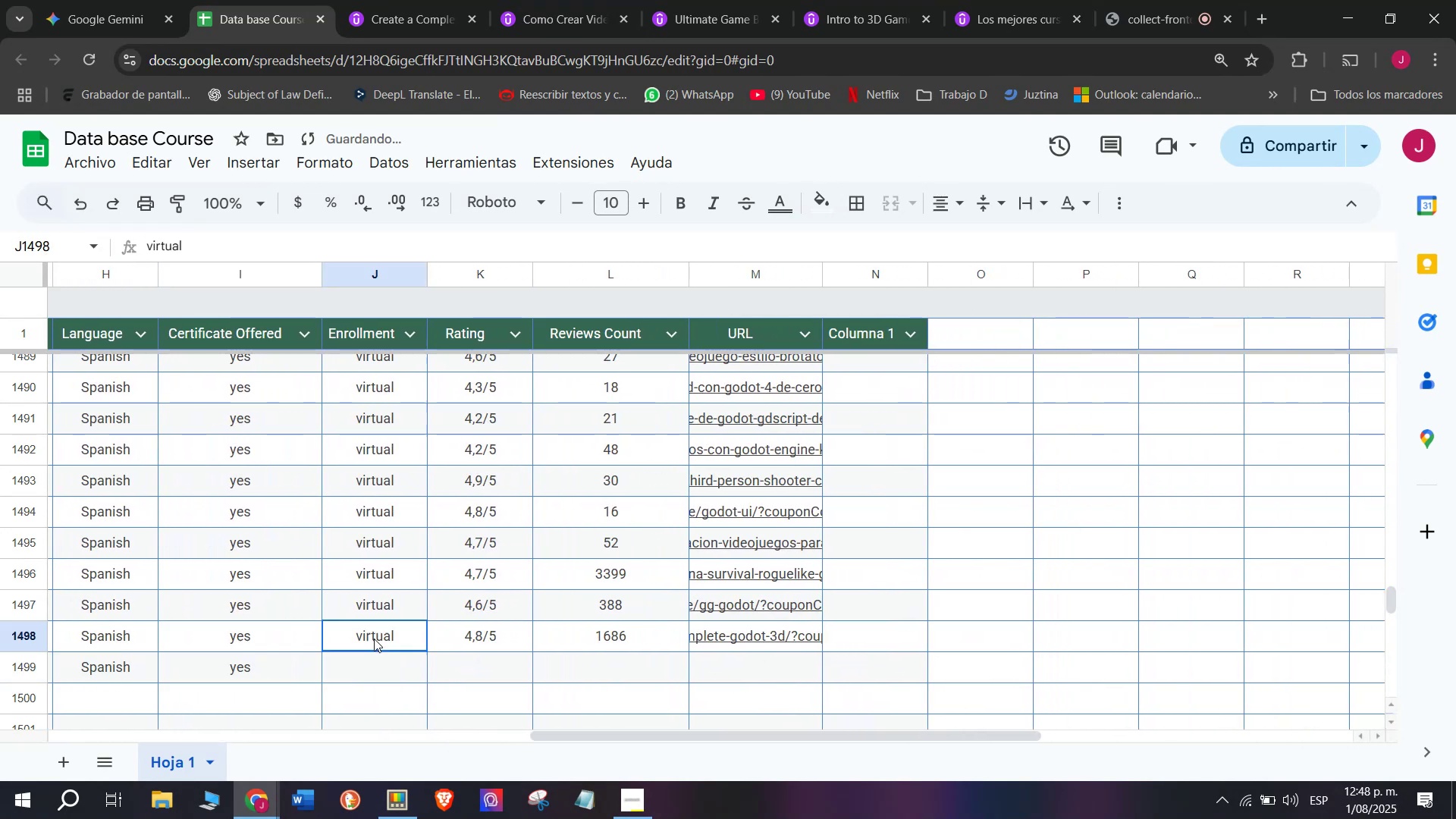 
key(Control+ControlLeft)
 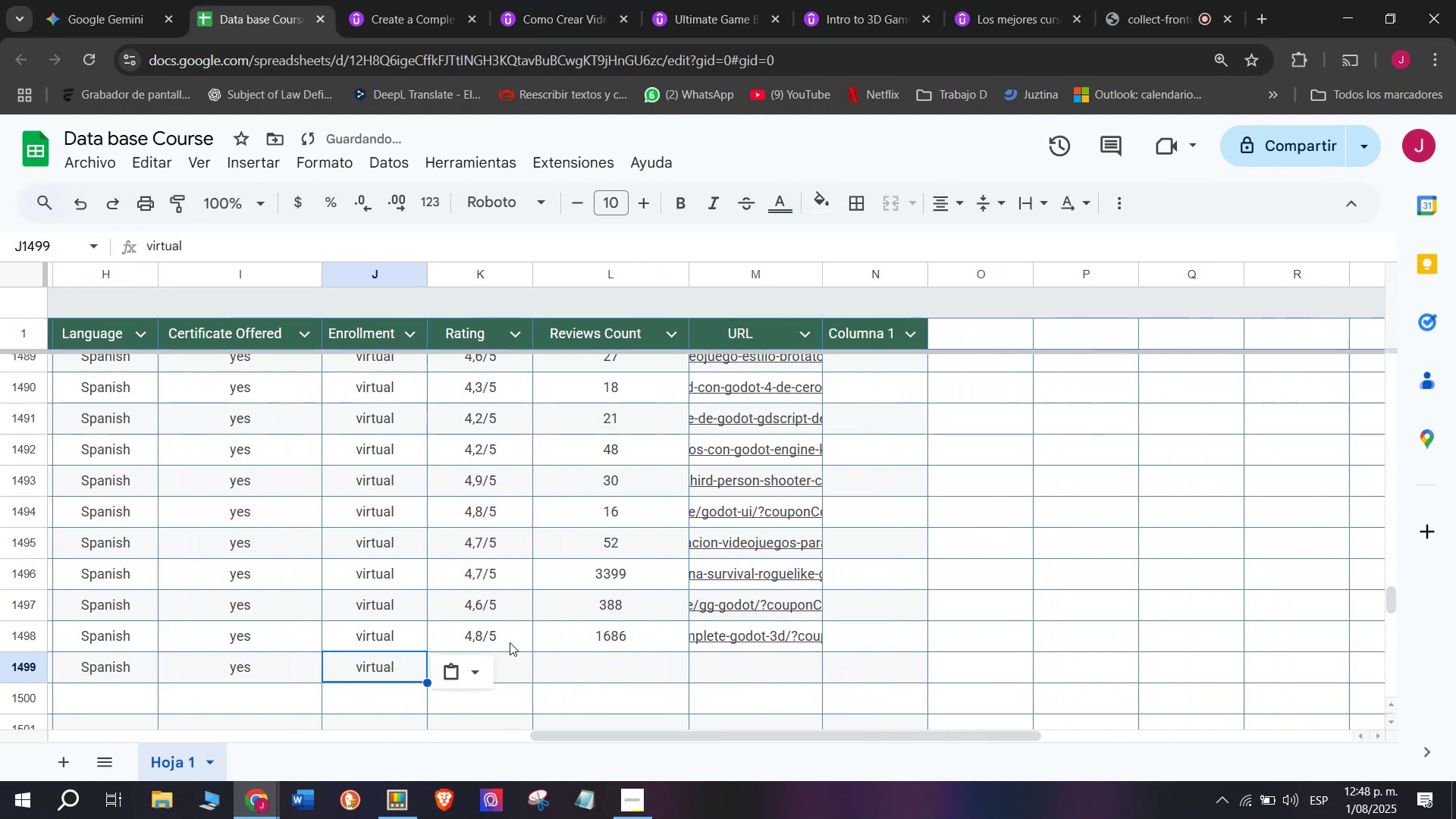 
key(Break)
 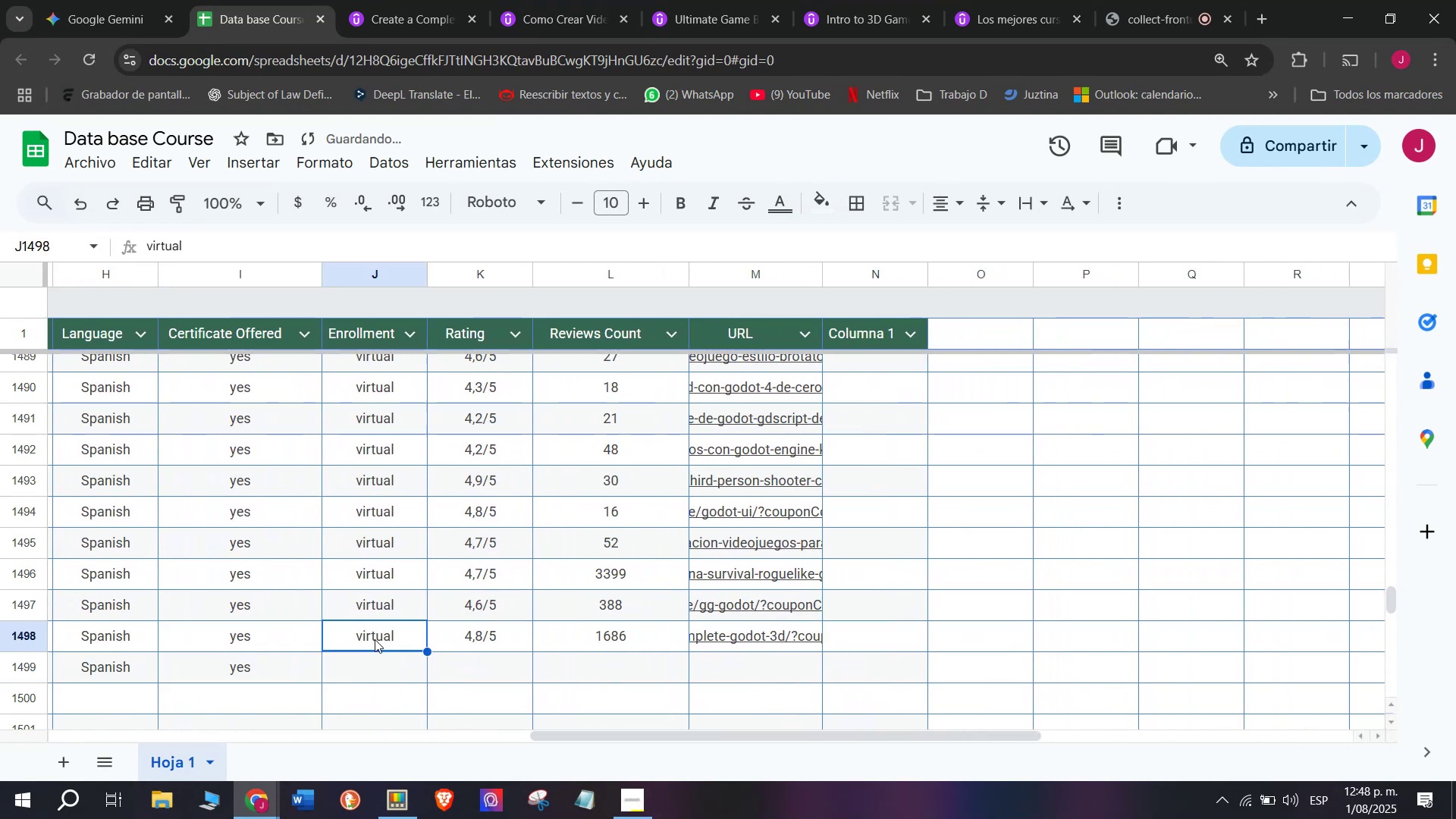 
key(Control+C)
 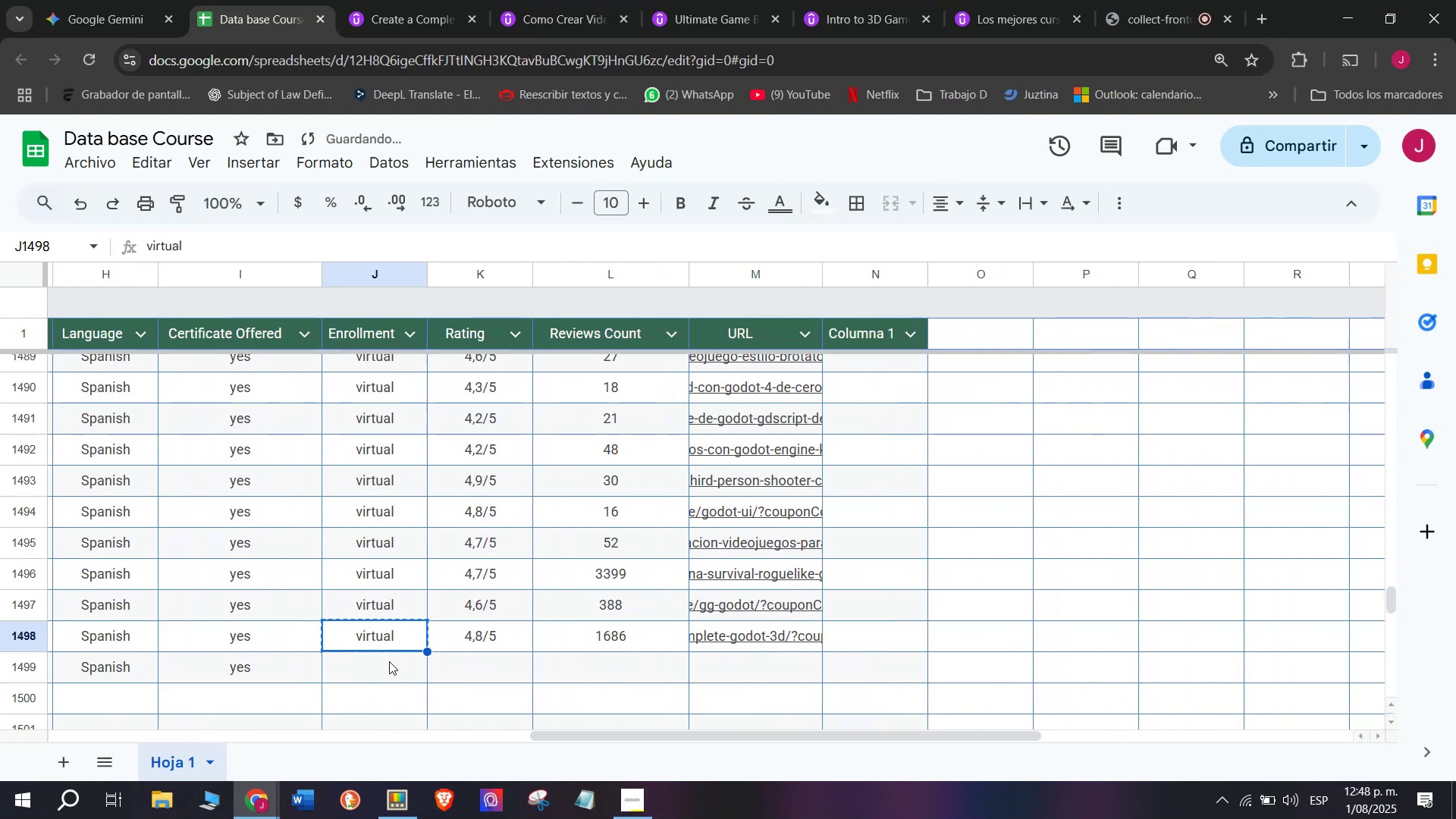 
key(Z)
 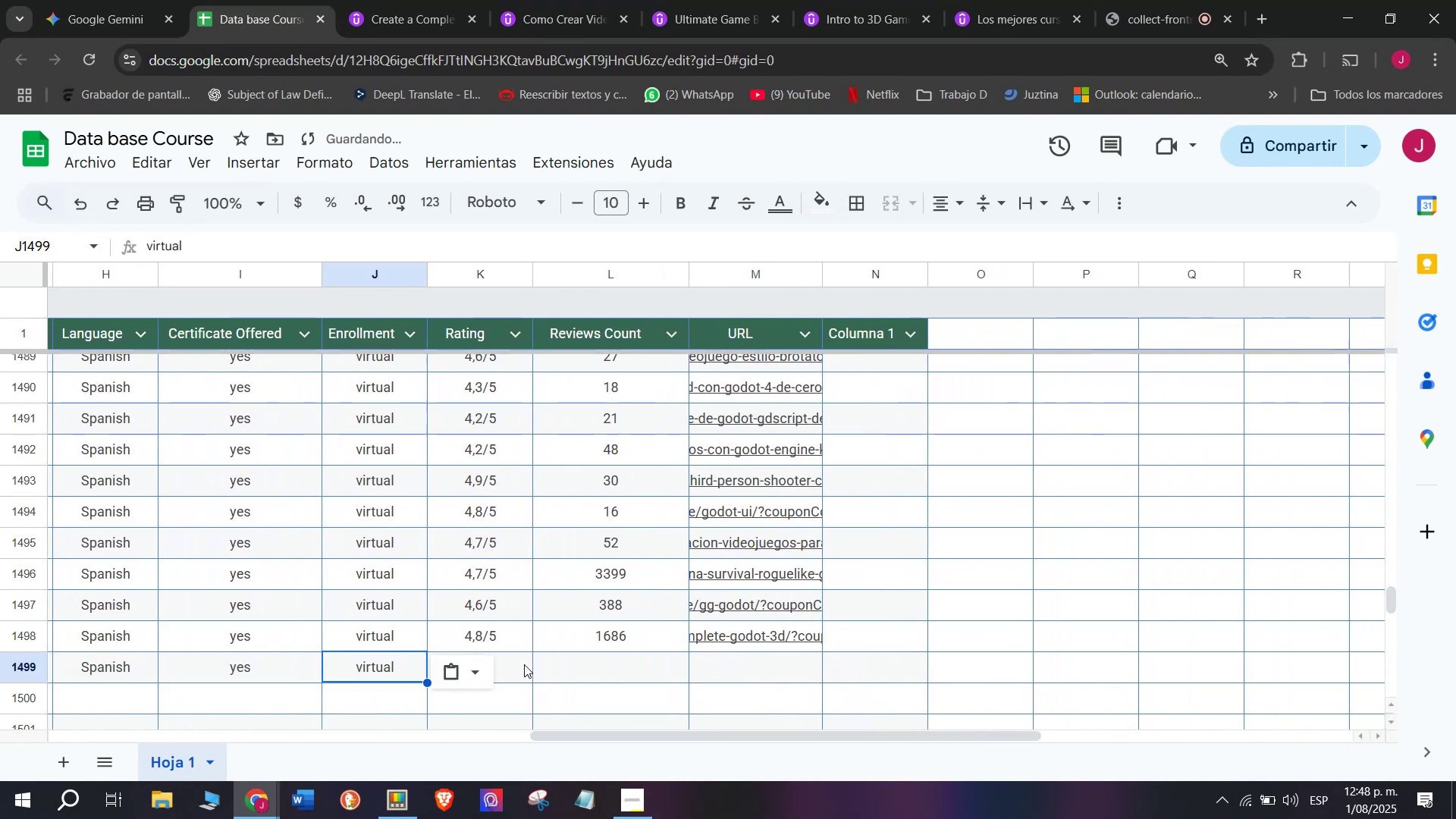 
triple_click([389, 664])
 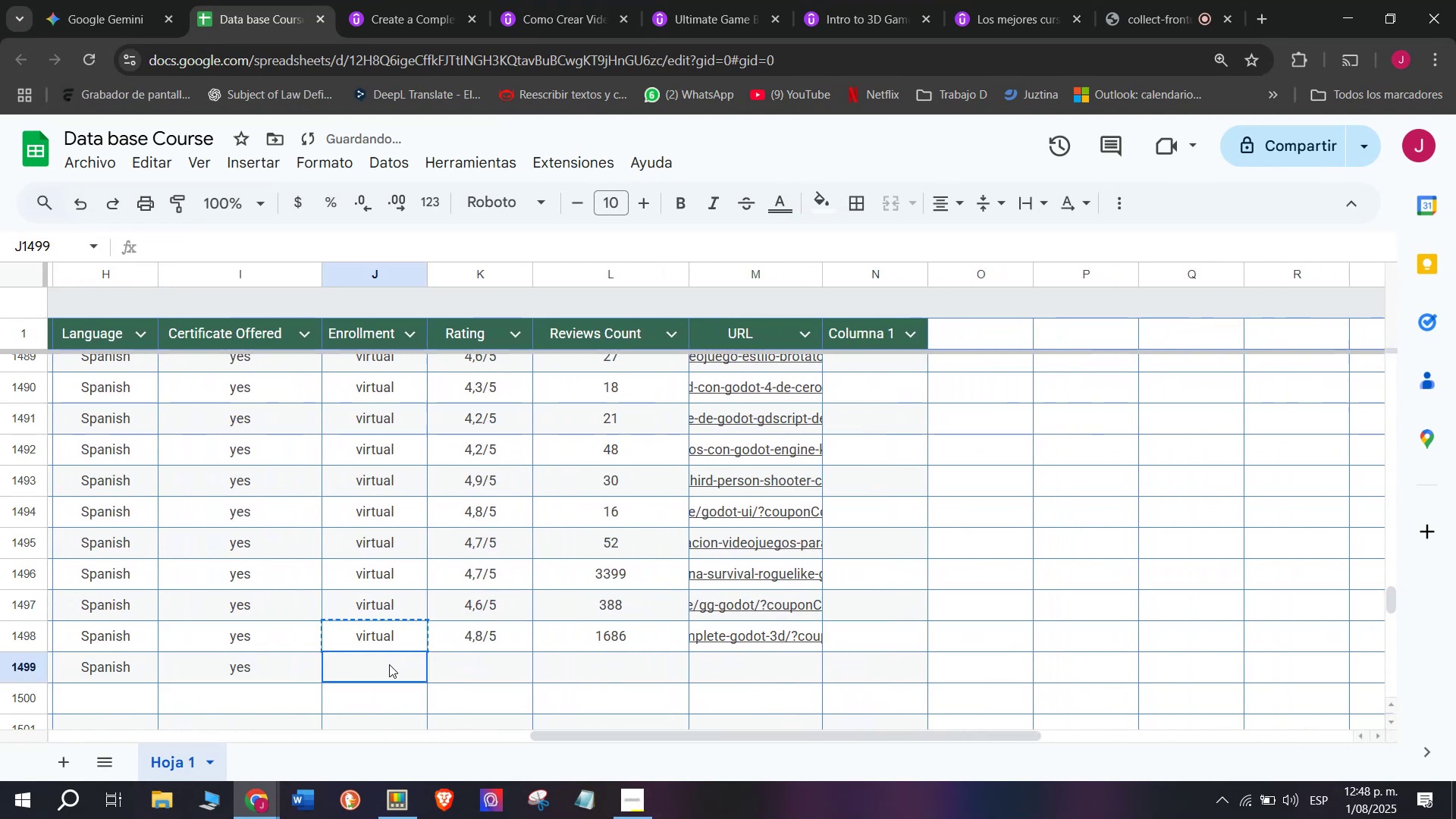 
key(Control+V)
 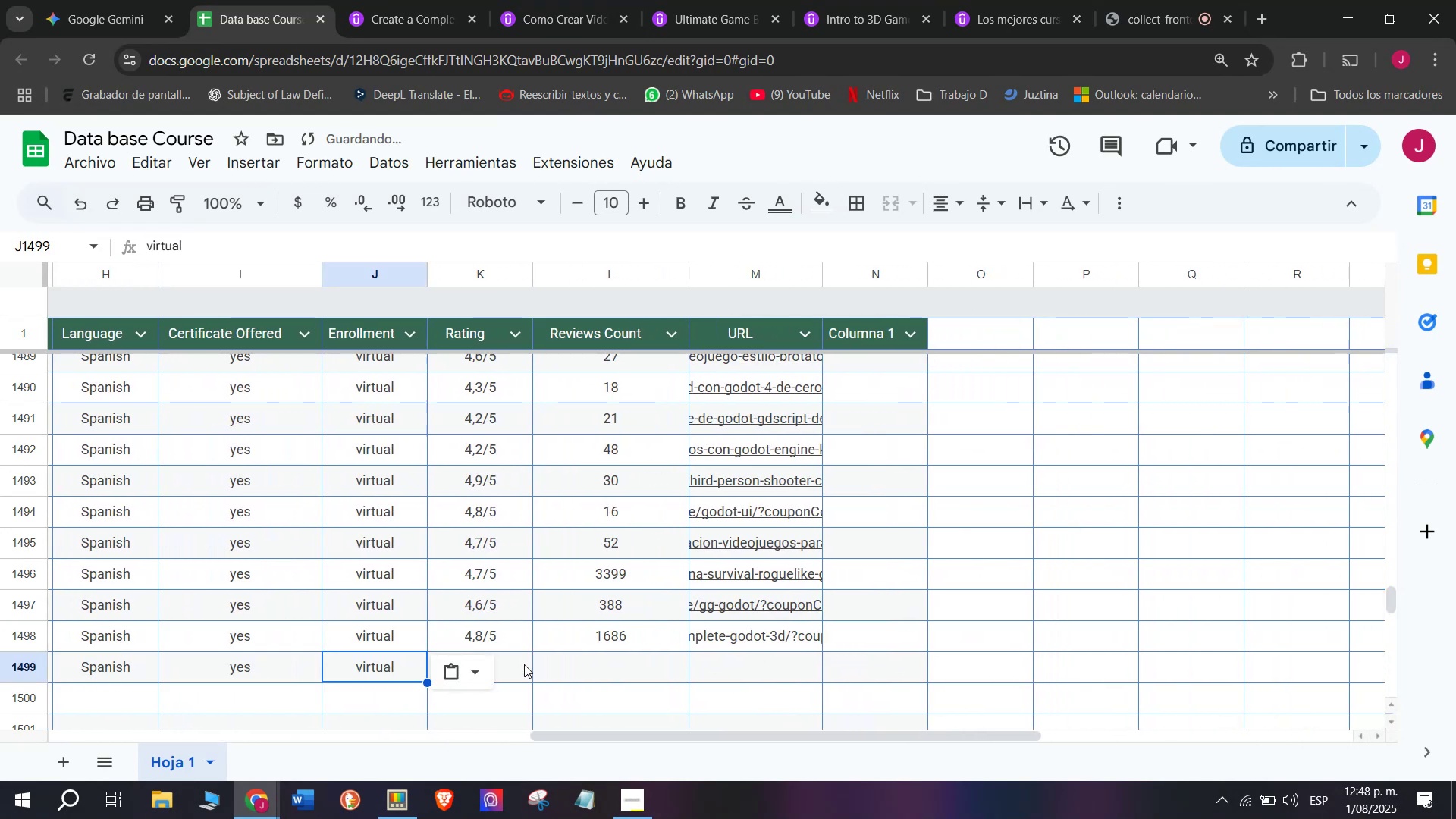 
key(Control+ControlLeft)
 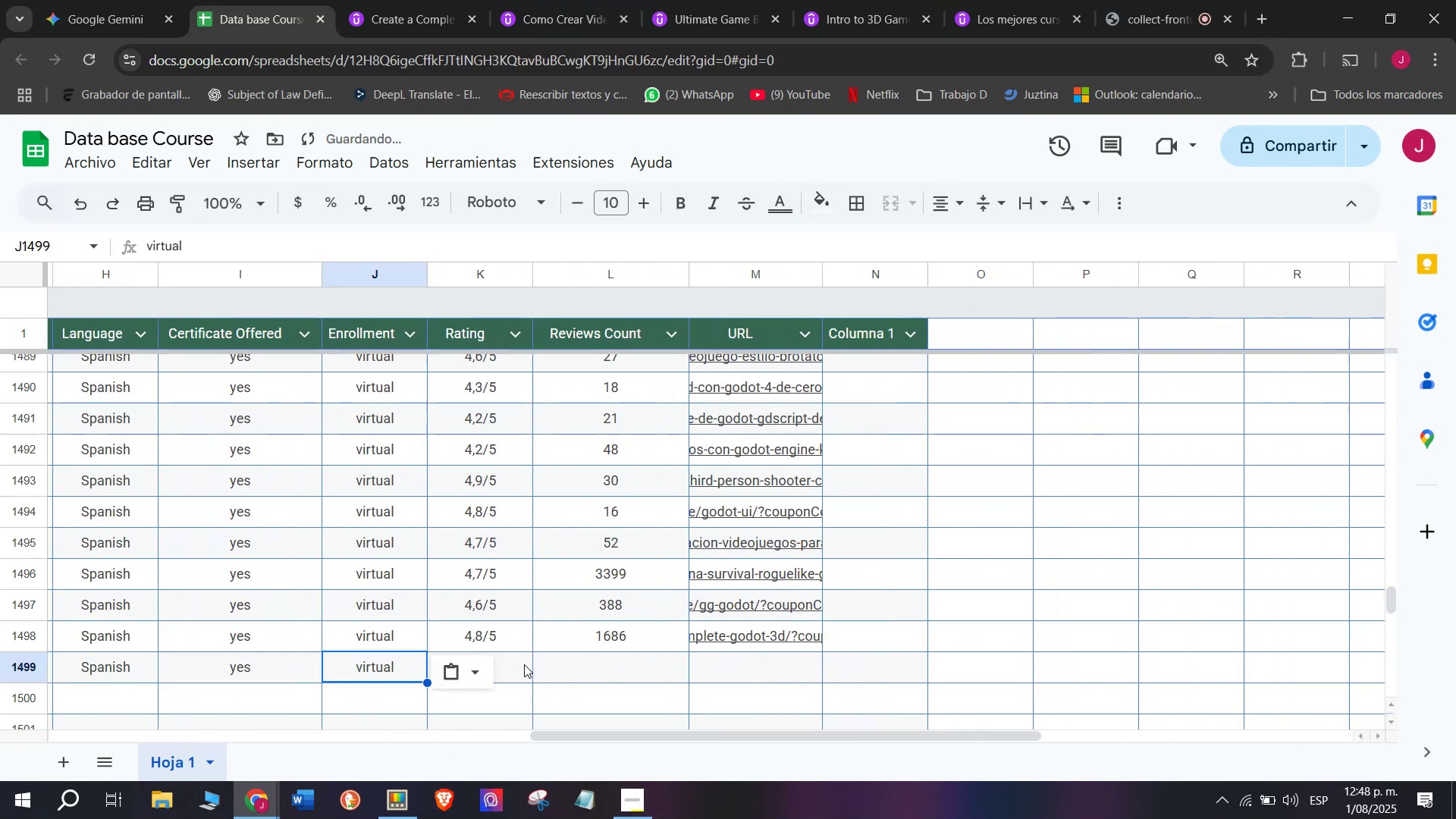 
left_click([524, 664])
 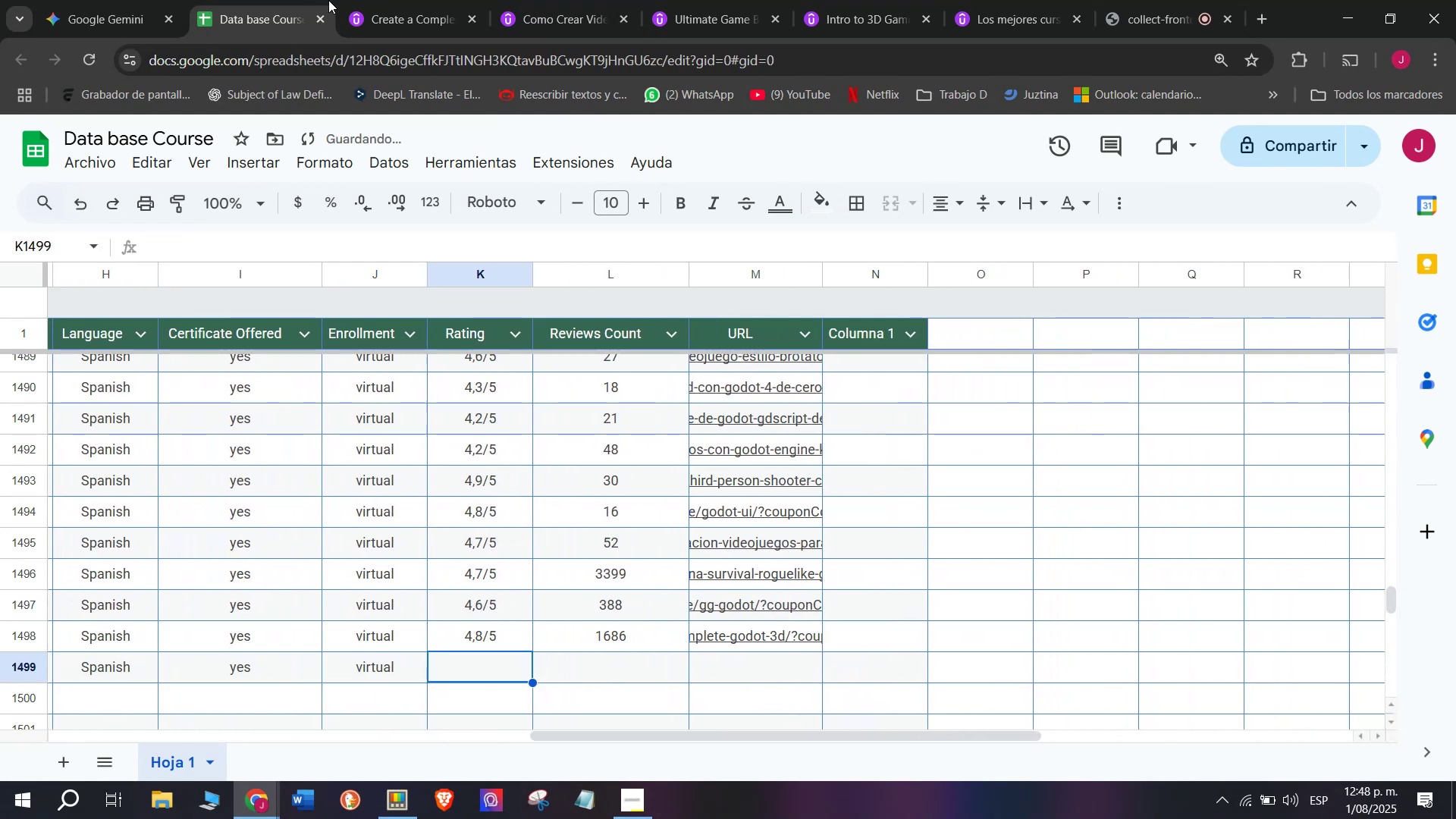 
left_click([393, 0])
 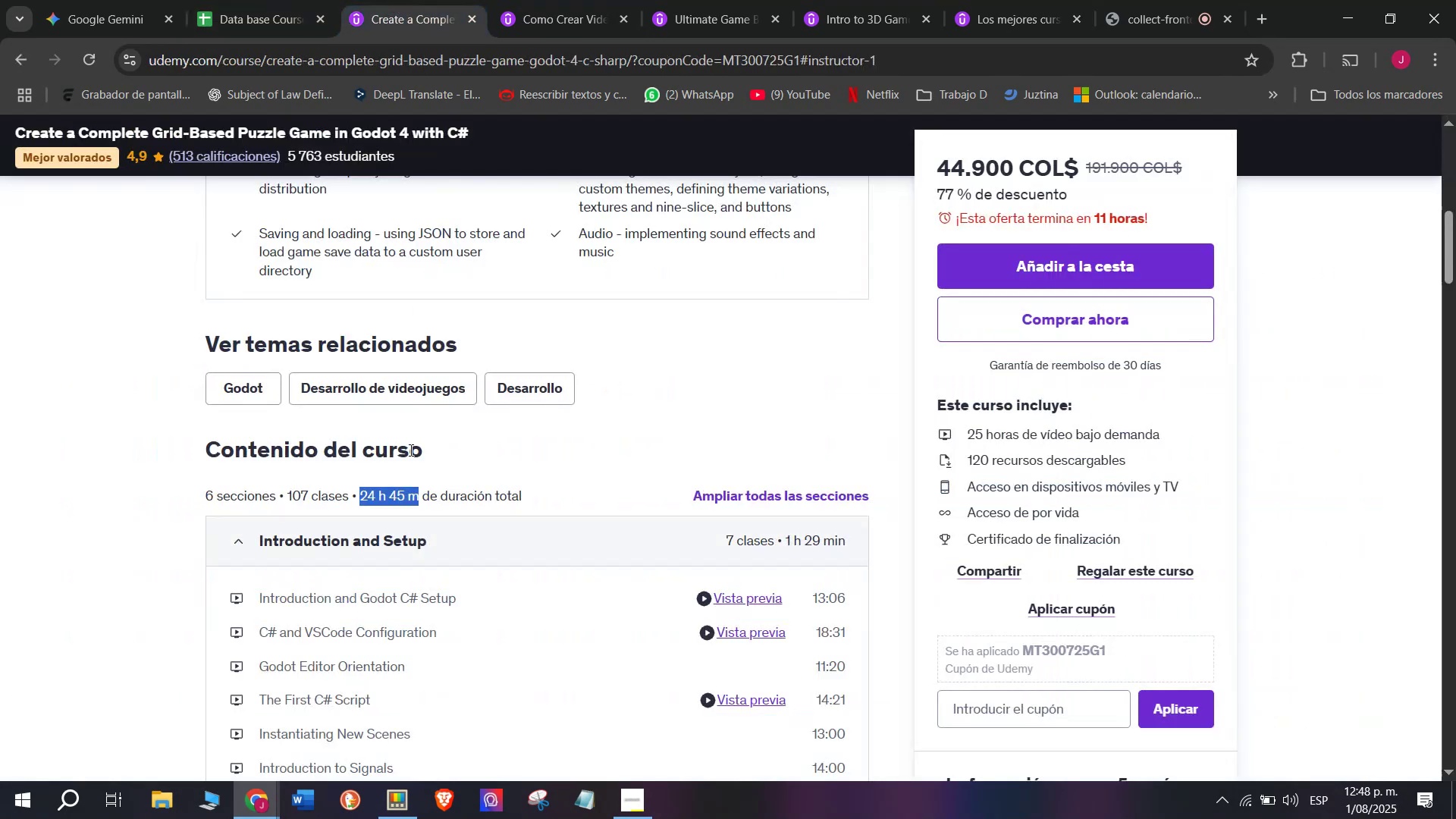 
scroll: coordinate [410, 454], scroll_direction: up, amount: 2.0
 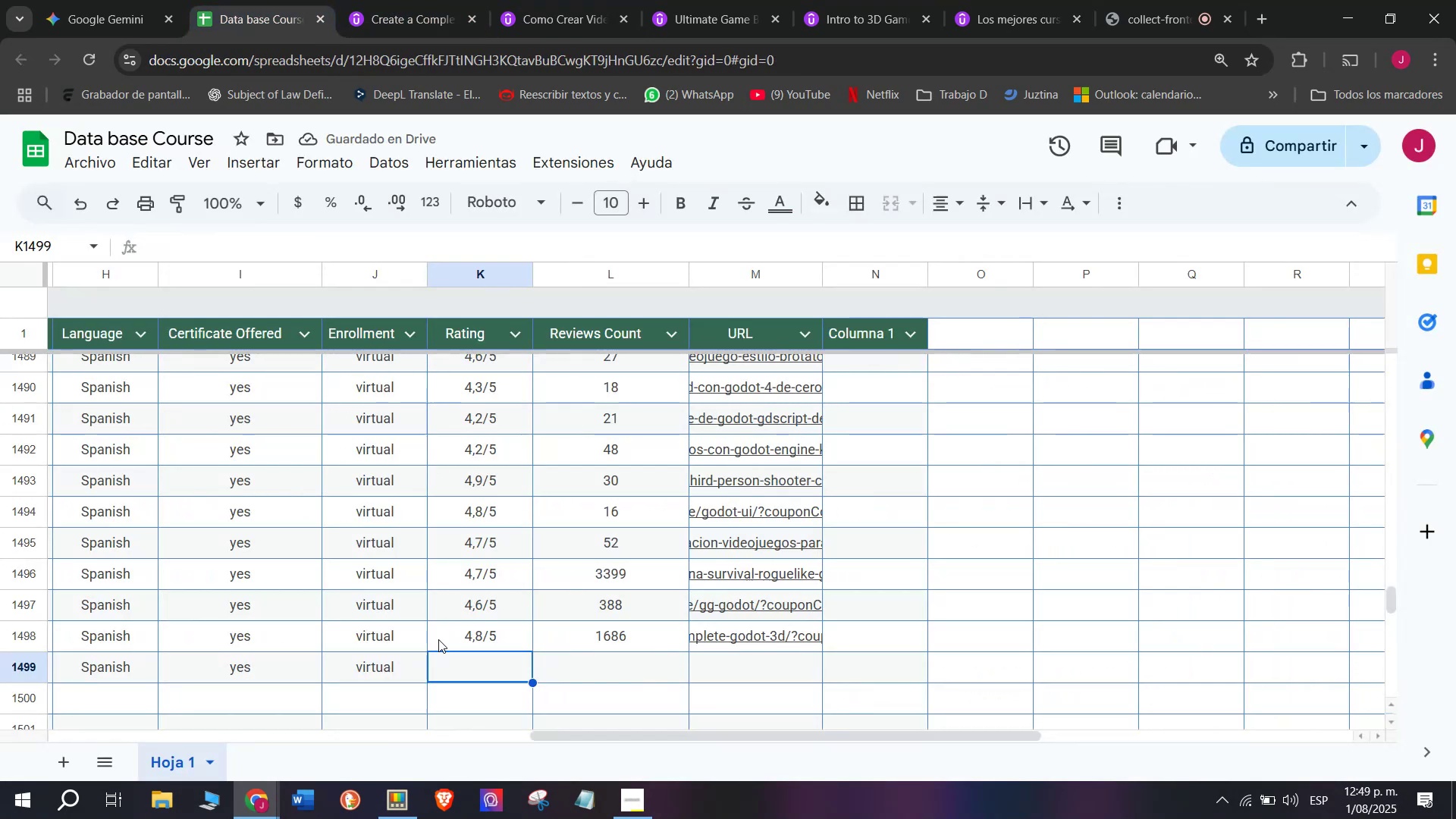 
left_click([505, 633])
 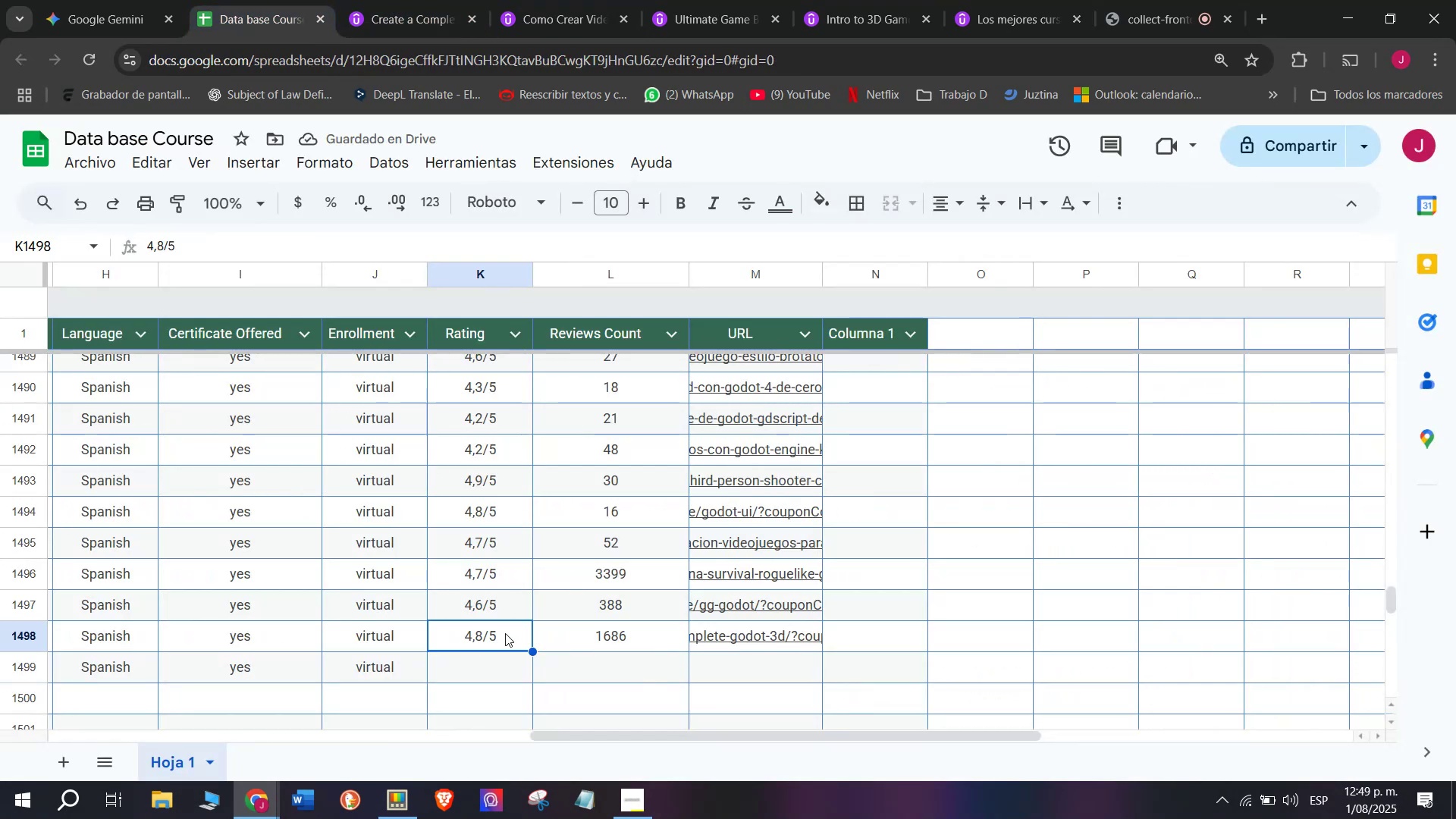 
key(Control+ControlLeft)
 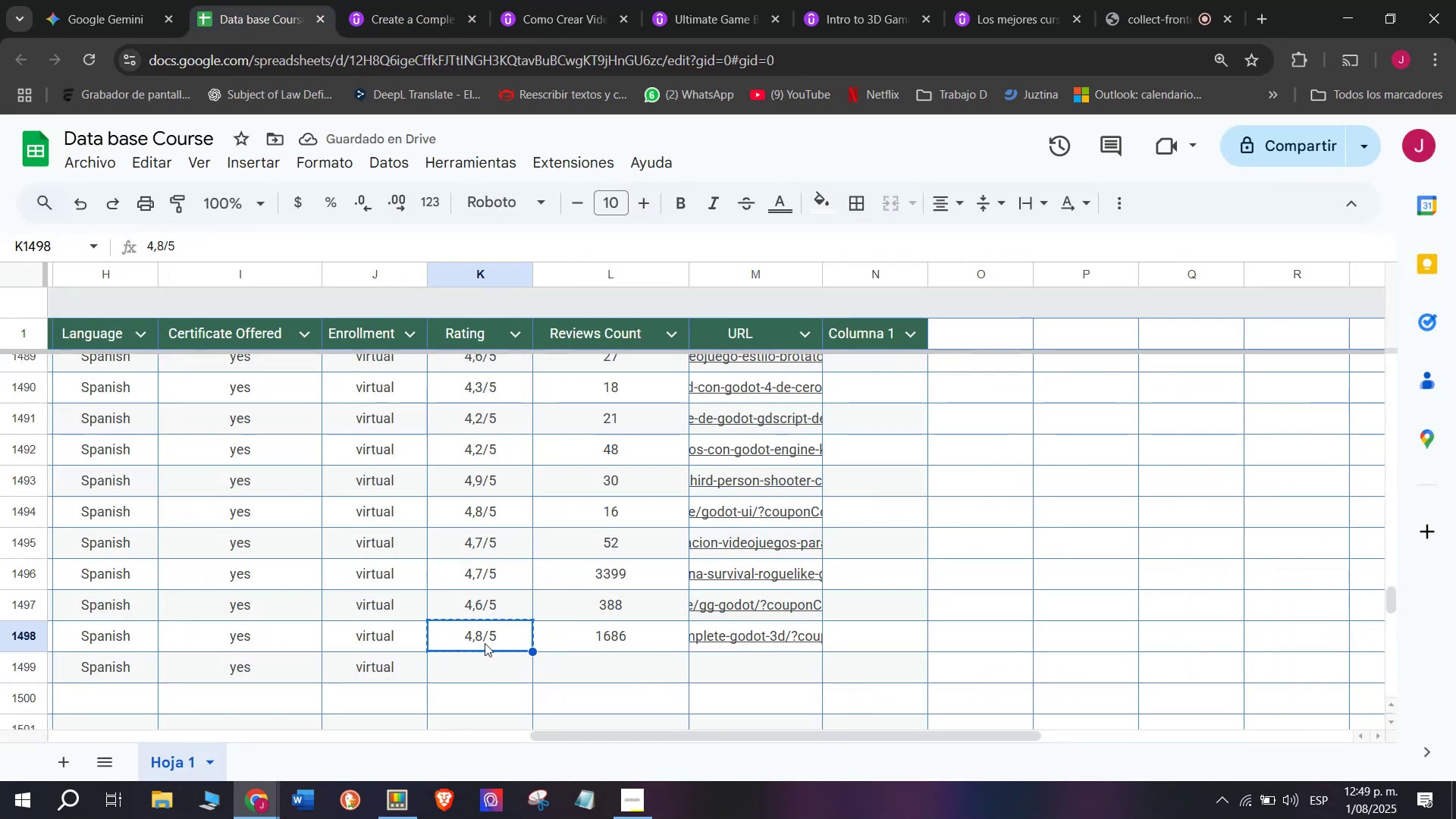 
key(Break)
 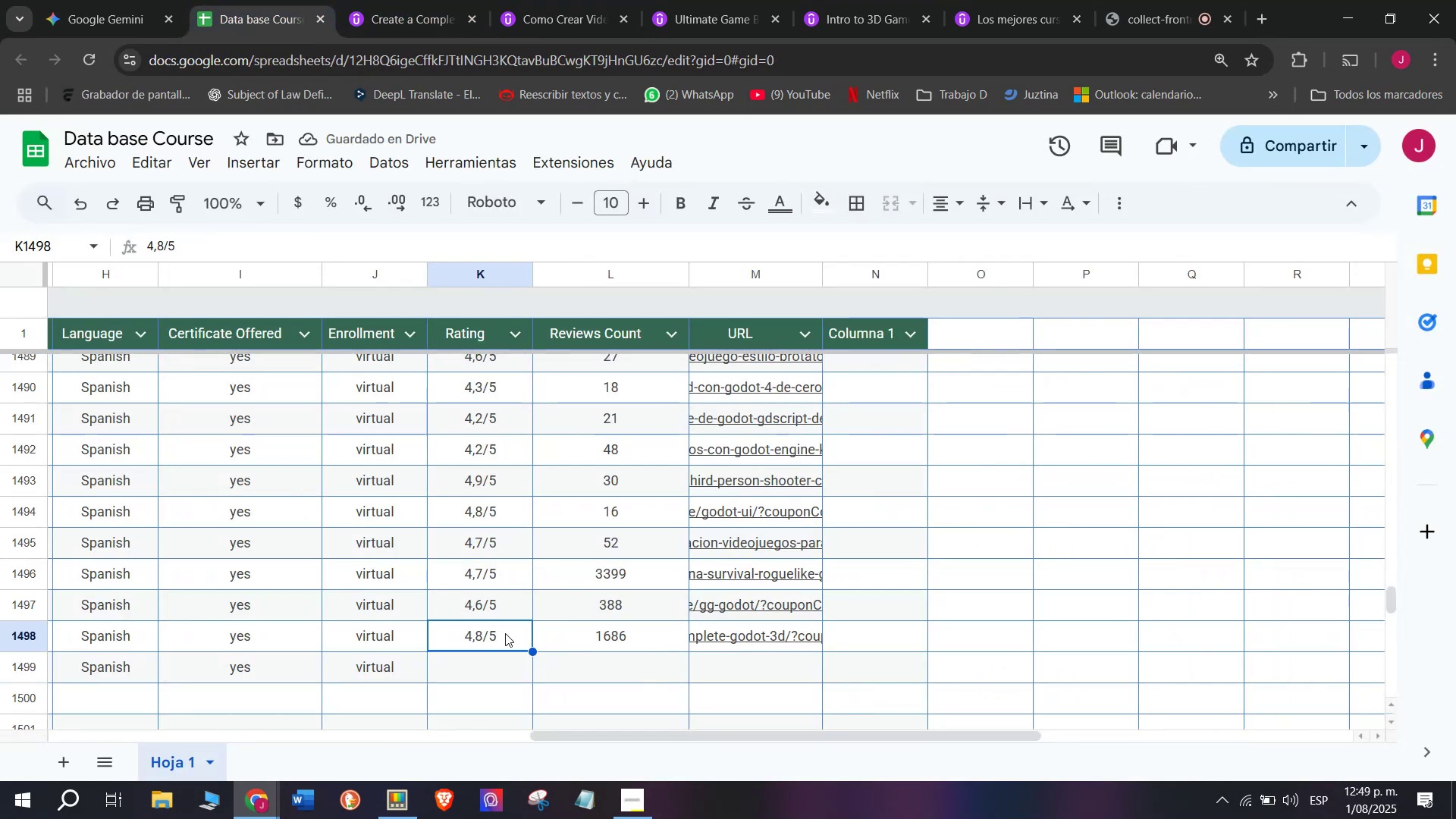 
key(Control+C)
 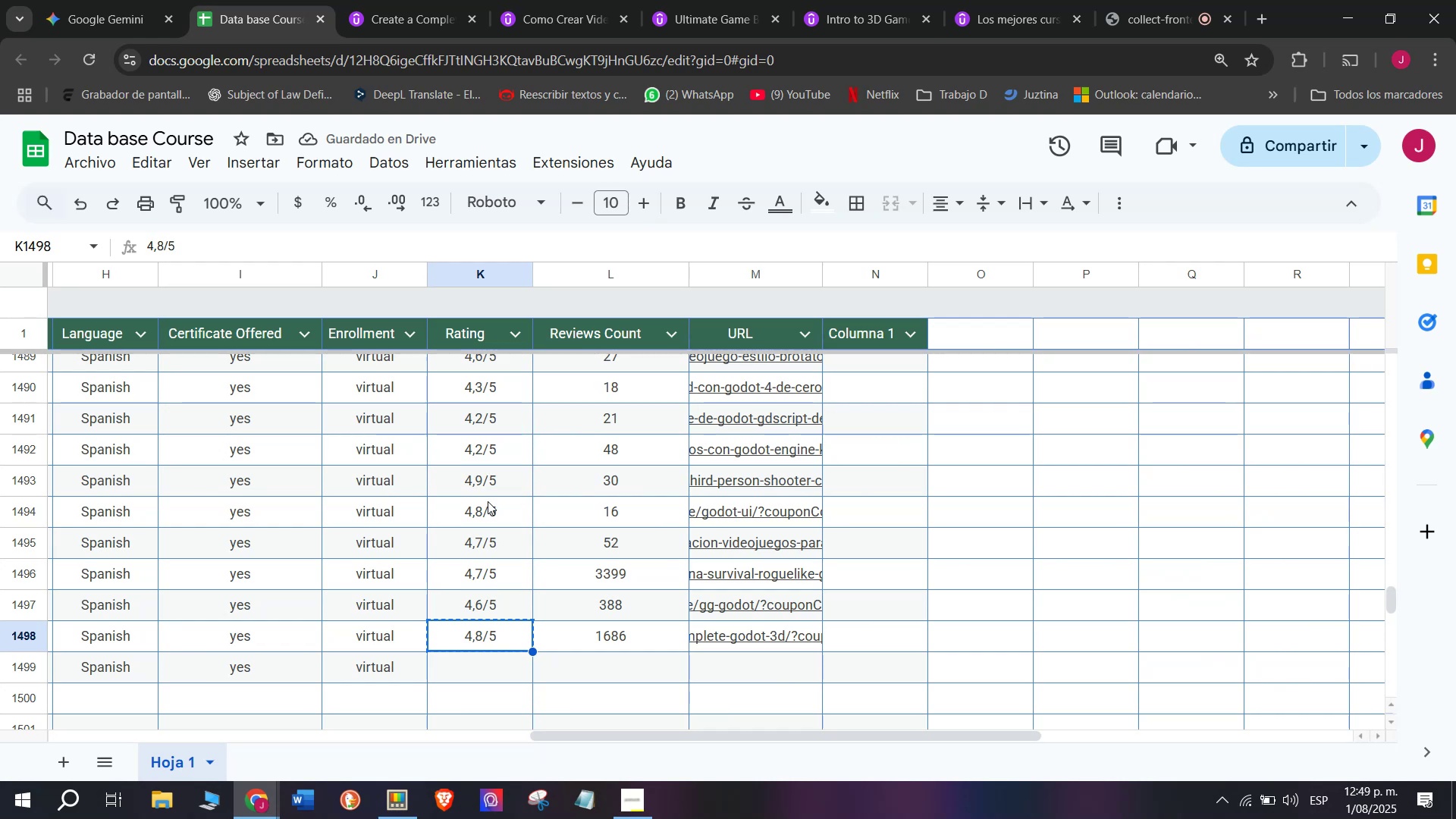 
key(Control+ControlLeft)
 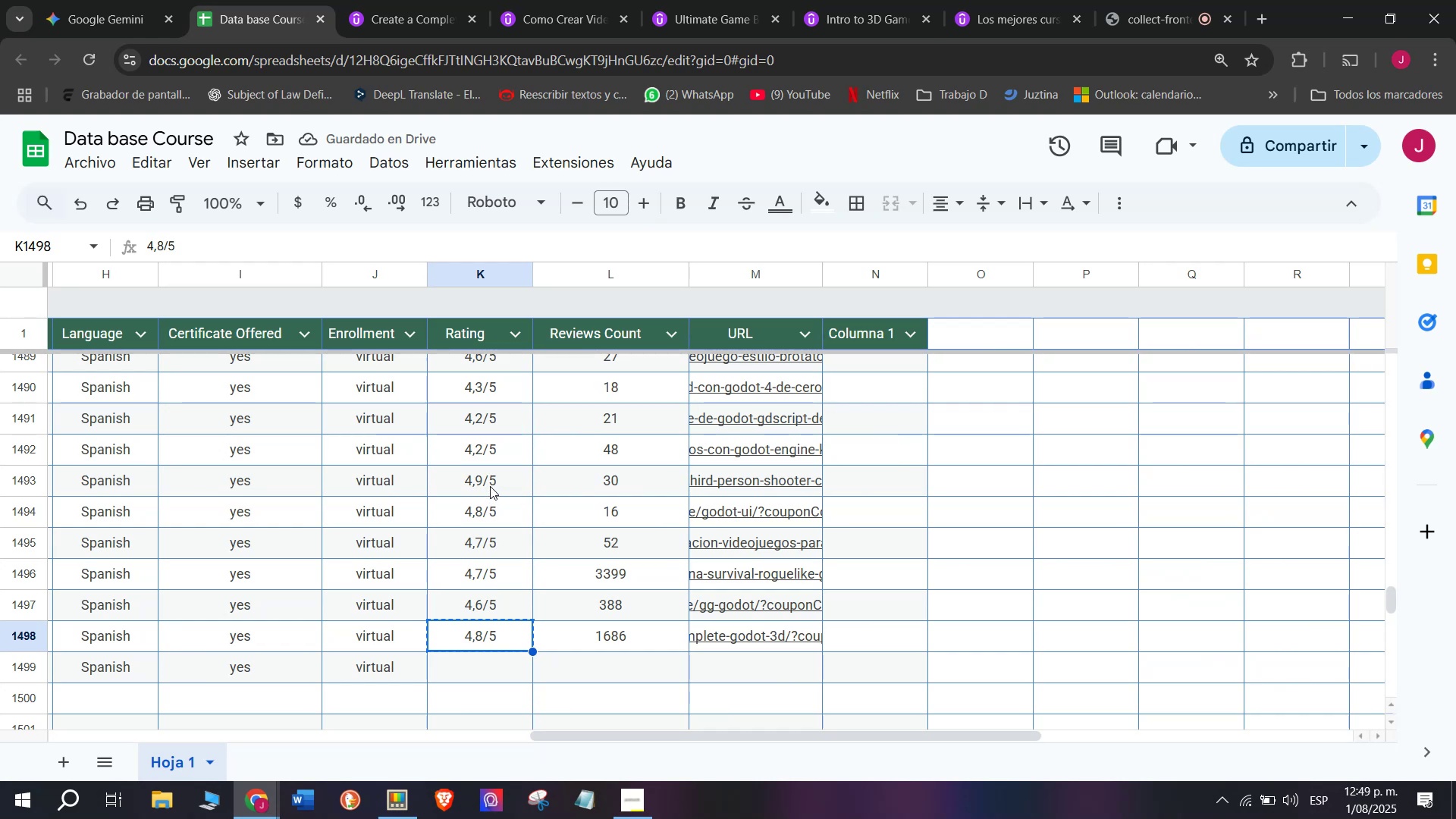 
key(Break)
 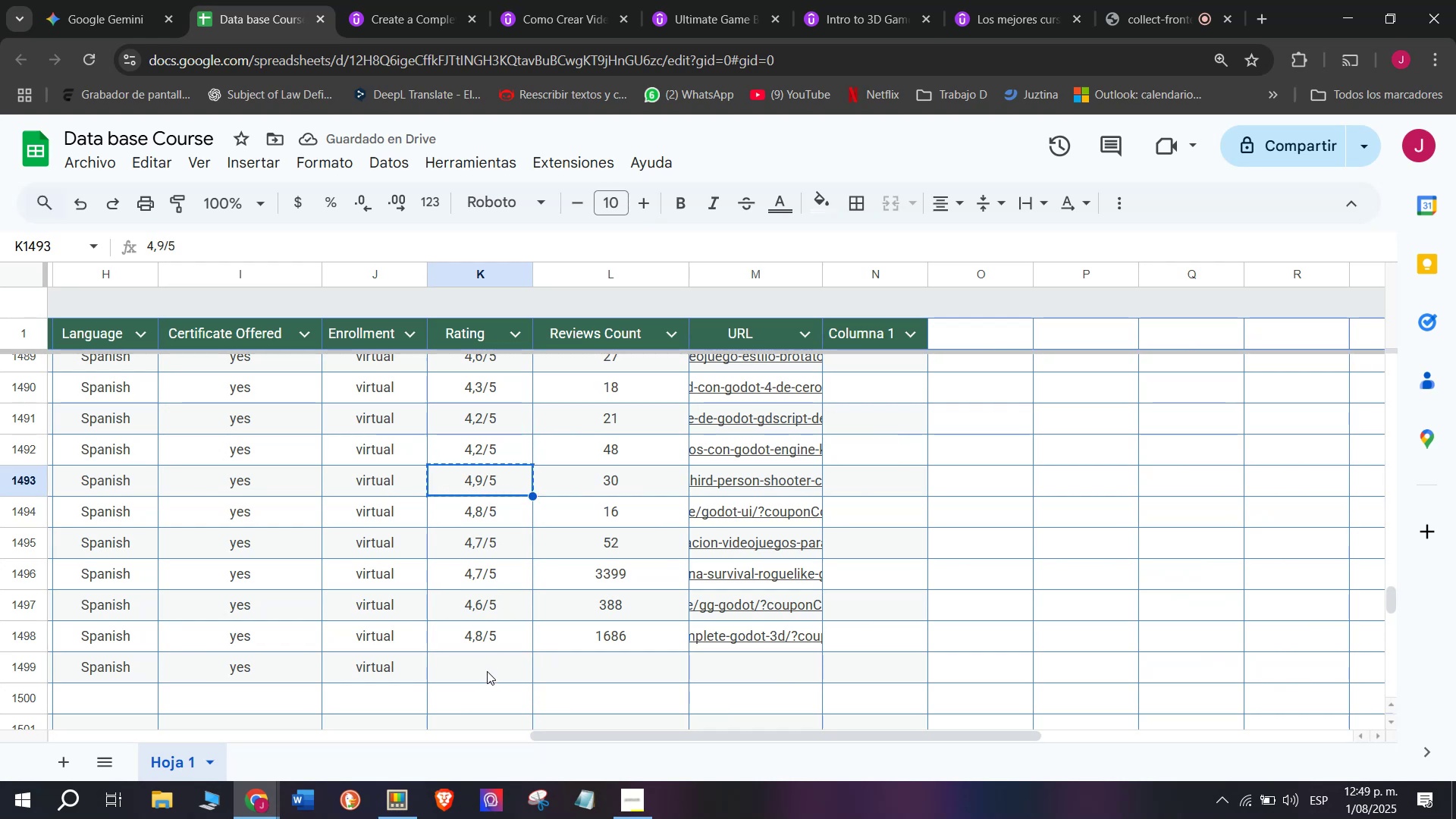 
key(Control+C)
 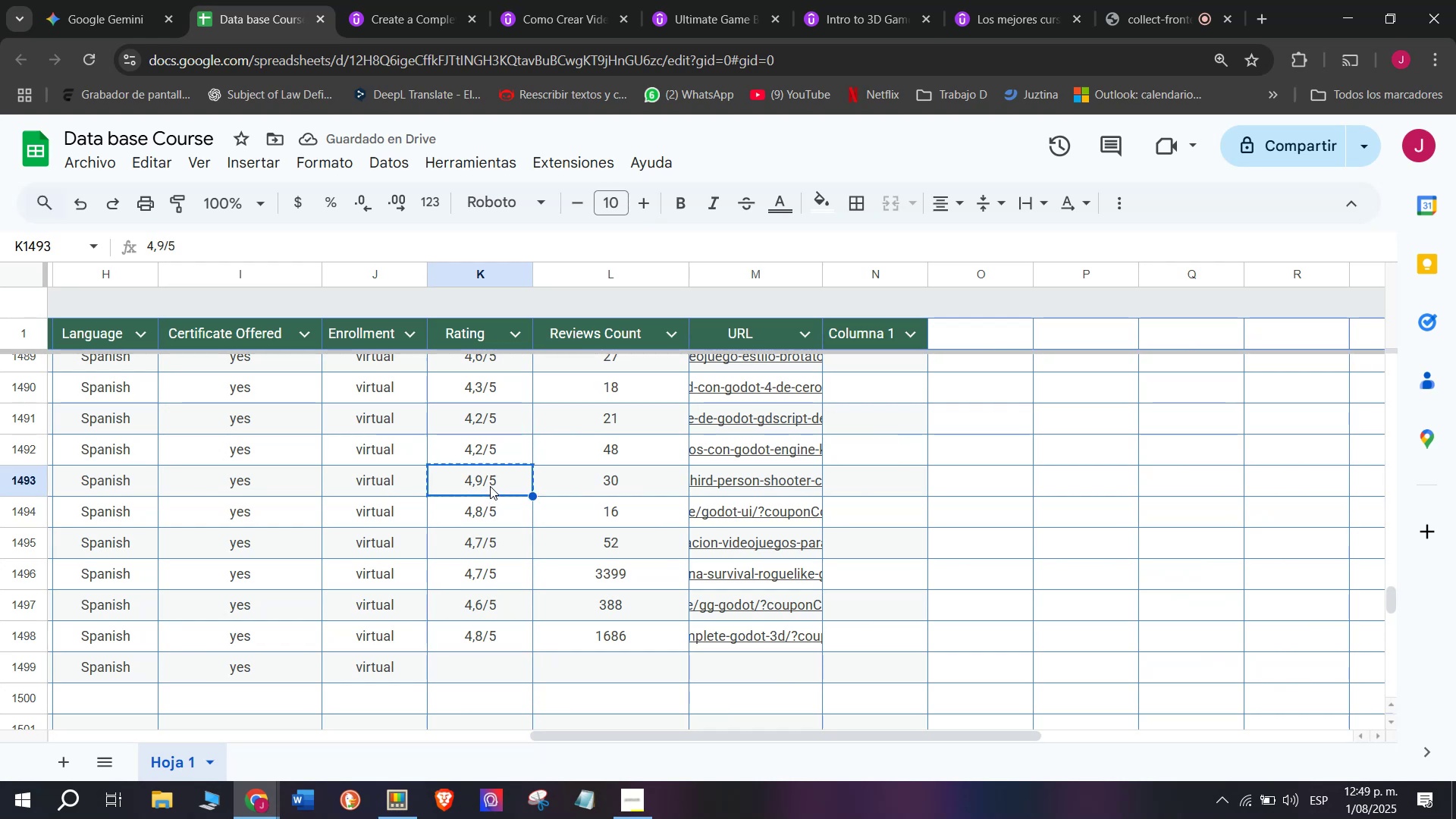 
left_click([490, 486])
 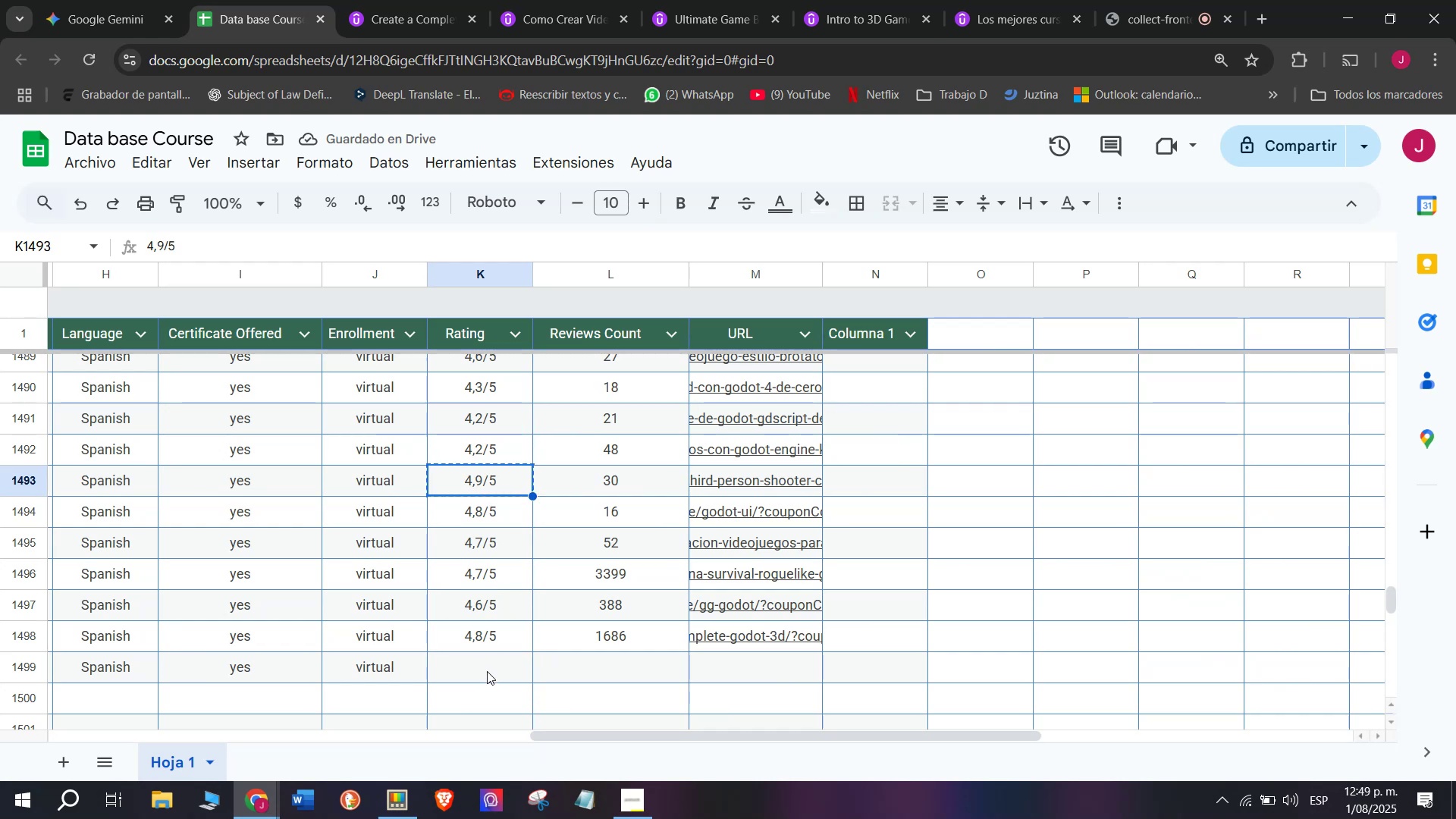 
left_click([487, 671])
 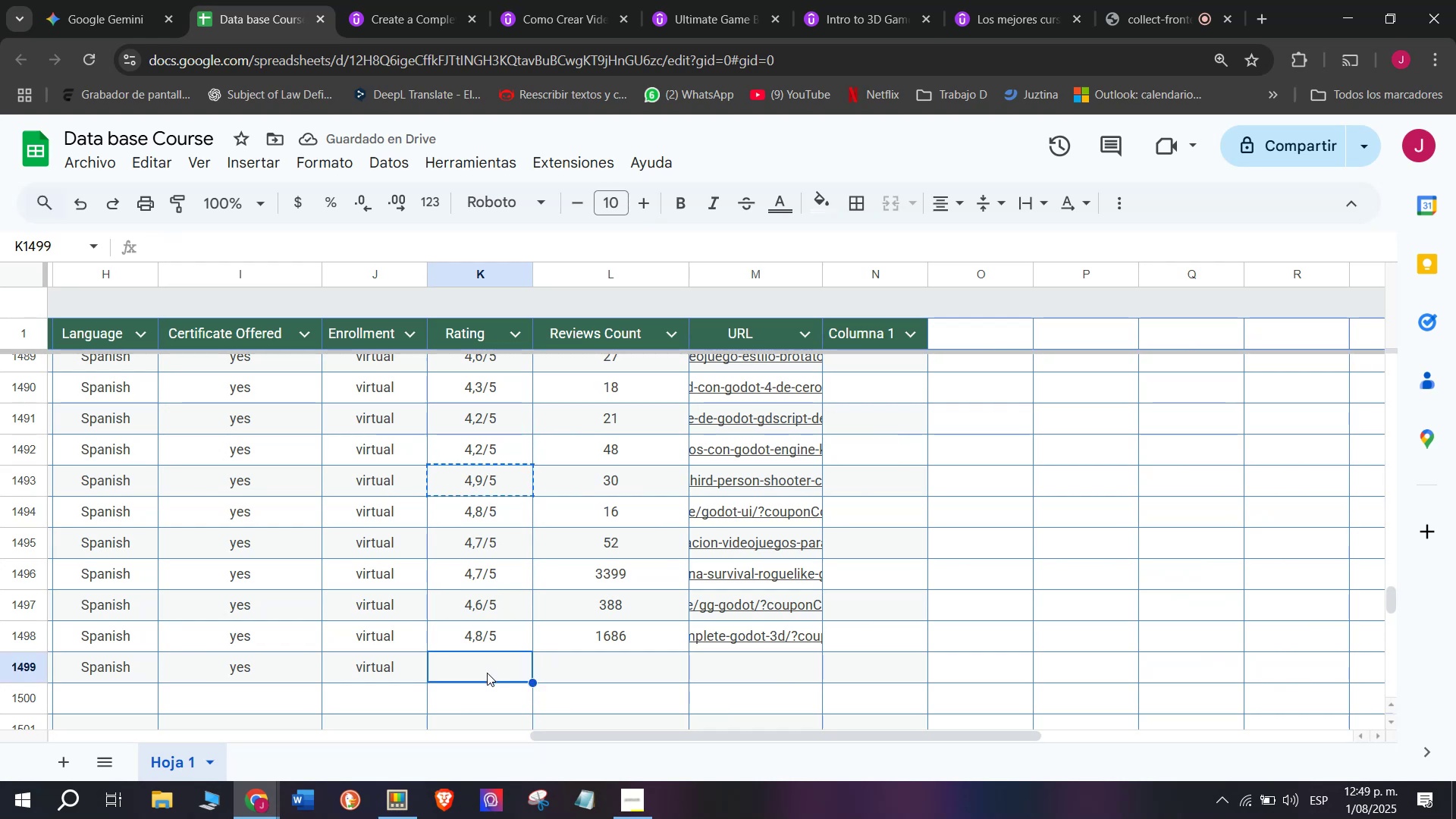 
key(Control+ControlLeft)
 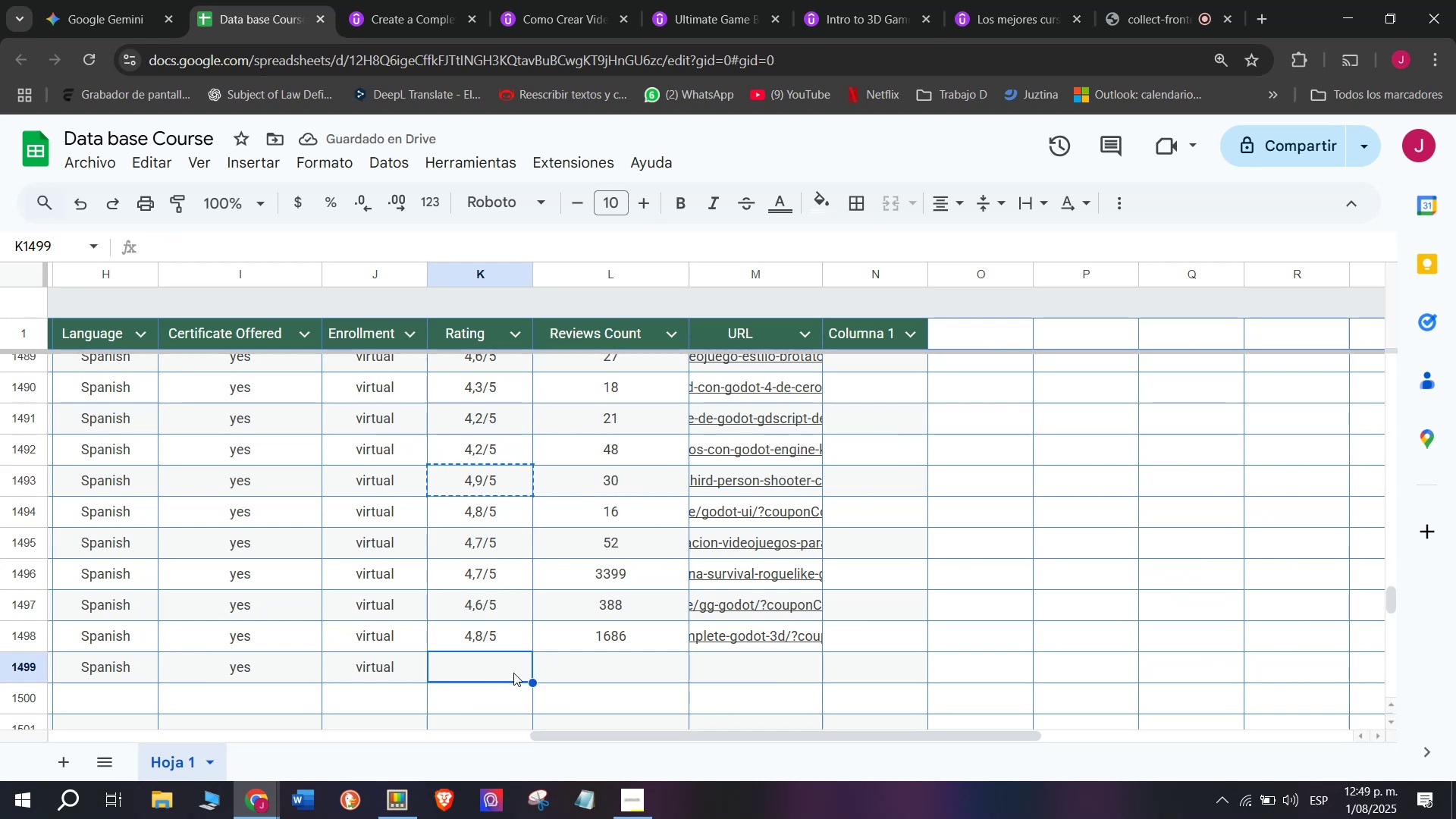 
key(Z)
 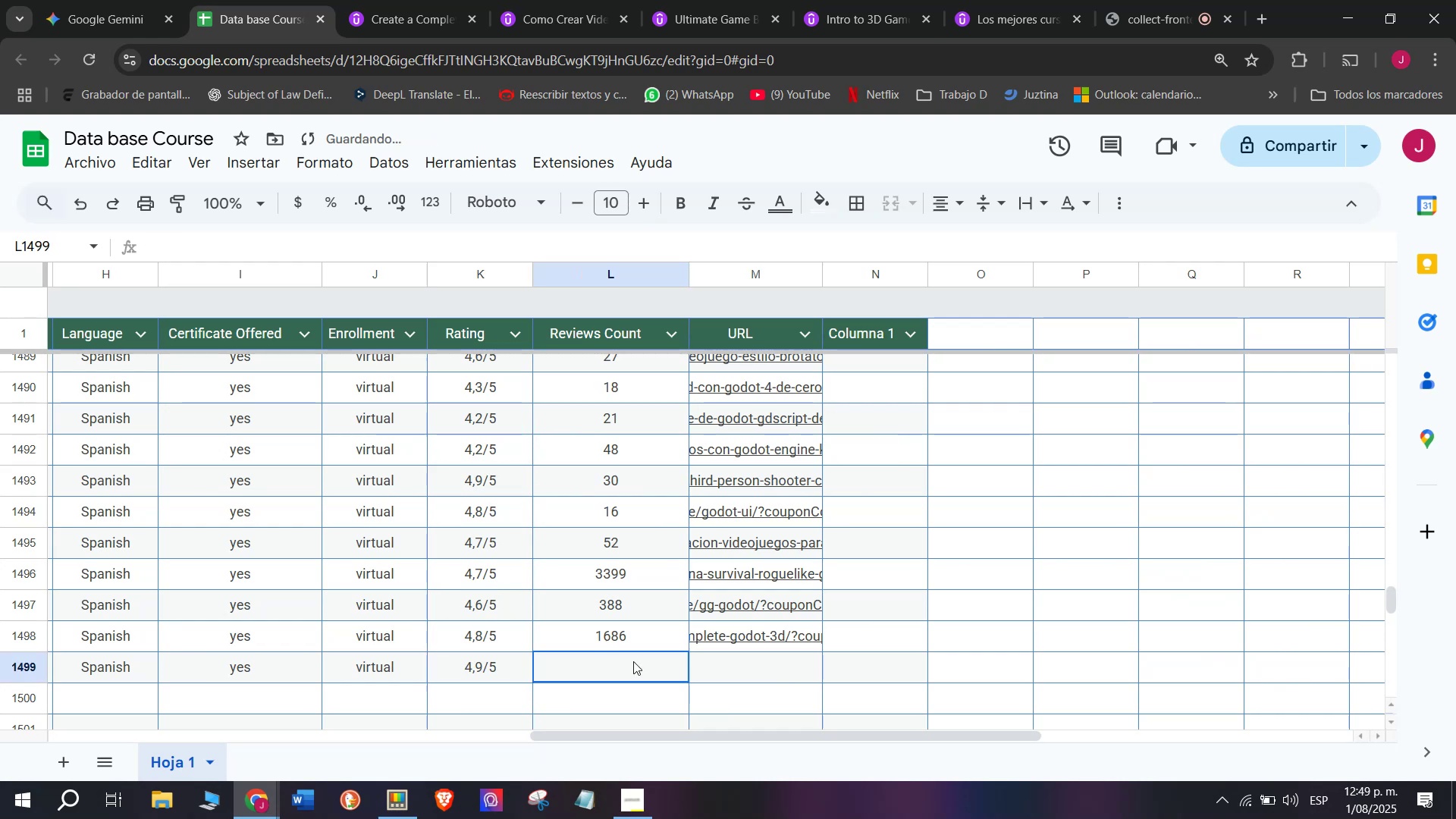 
key(Control+V)
 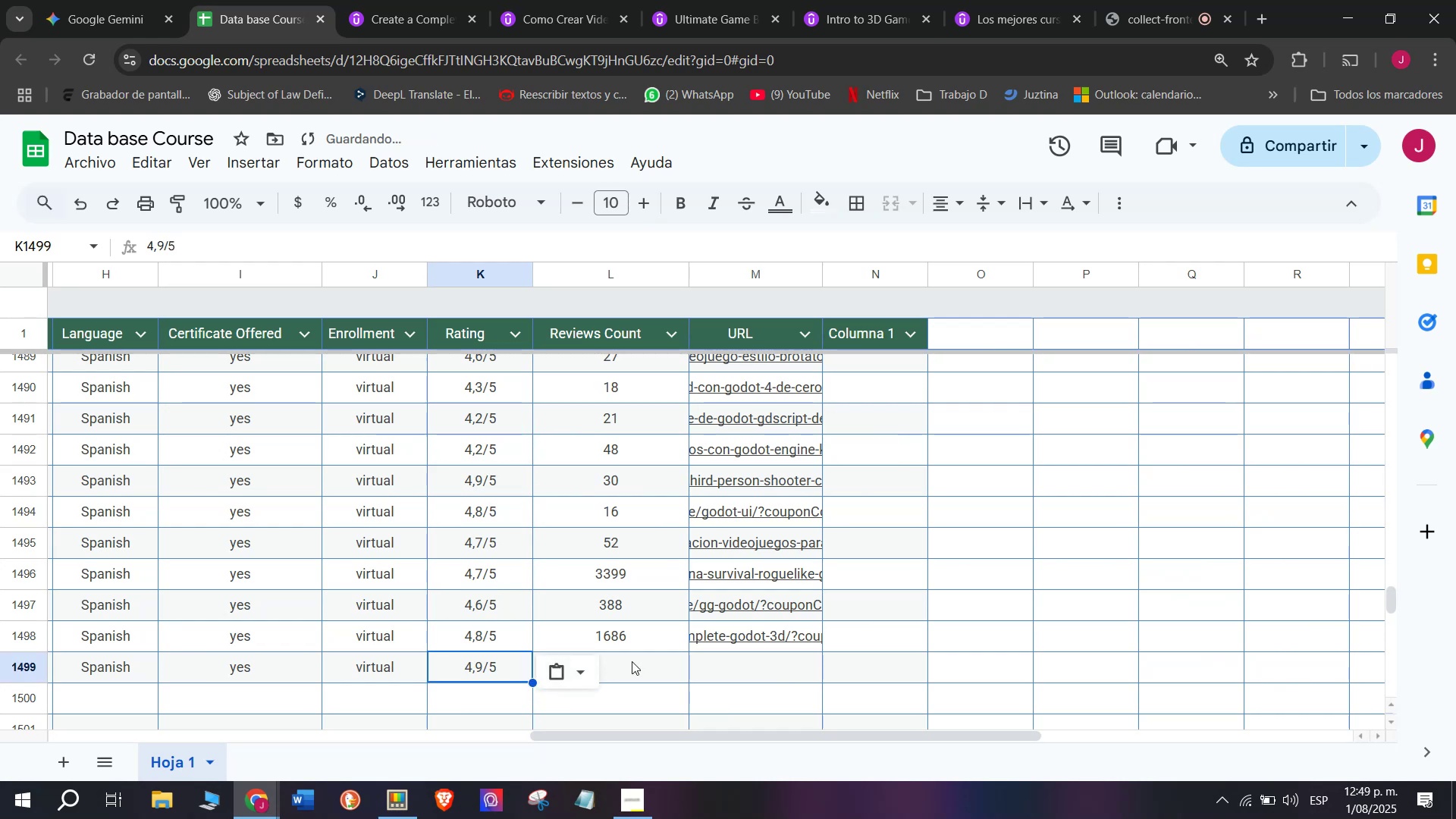 
left_click([633, 661])
 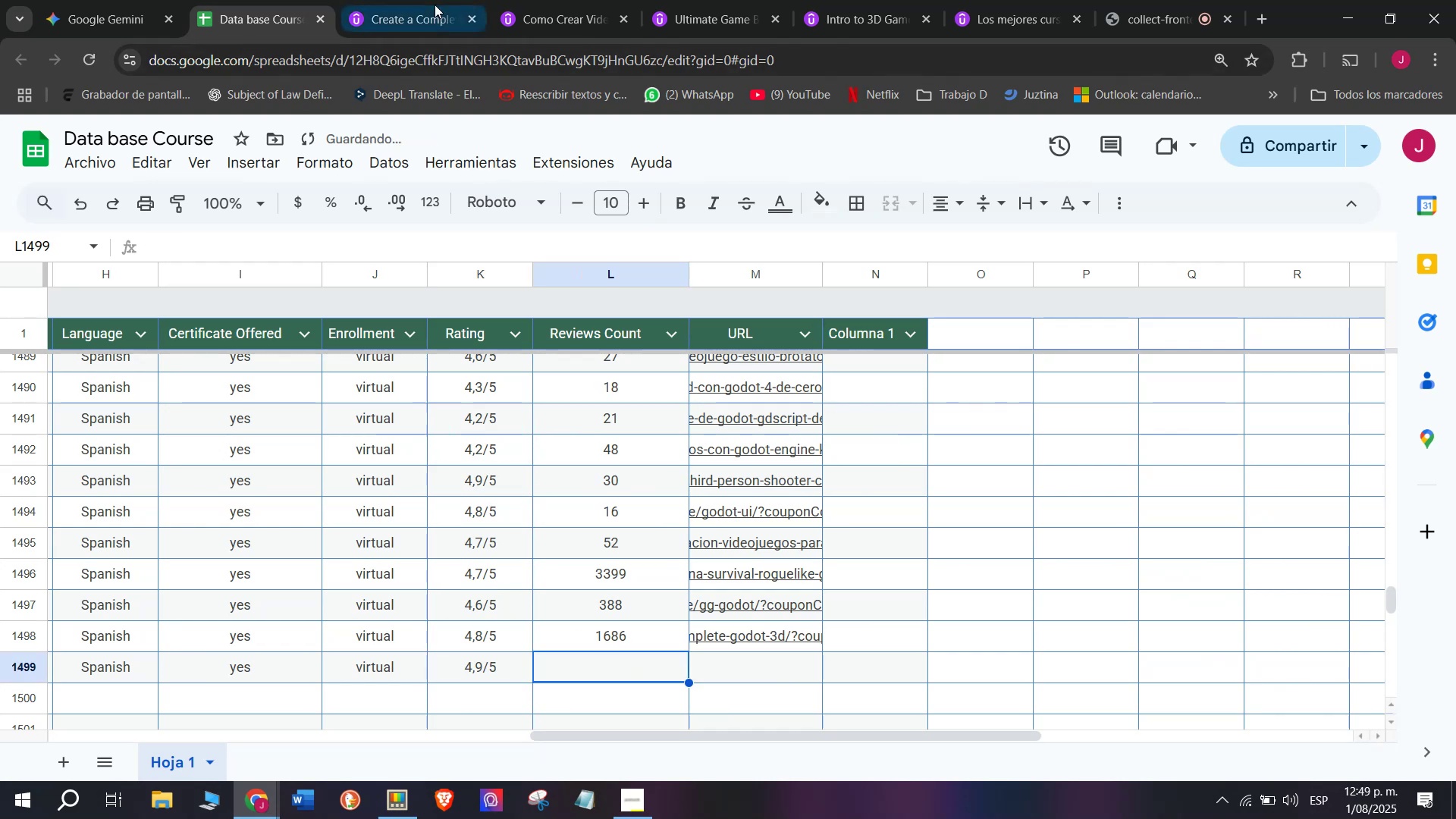 
left_click([413, 0])
 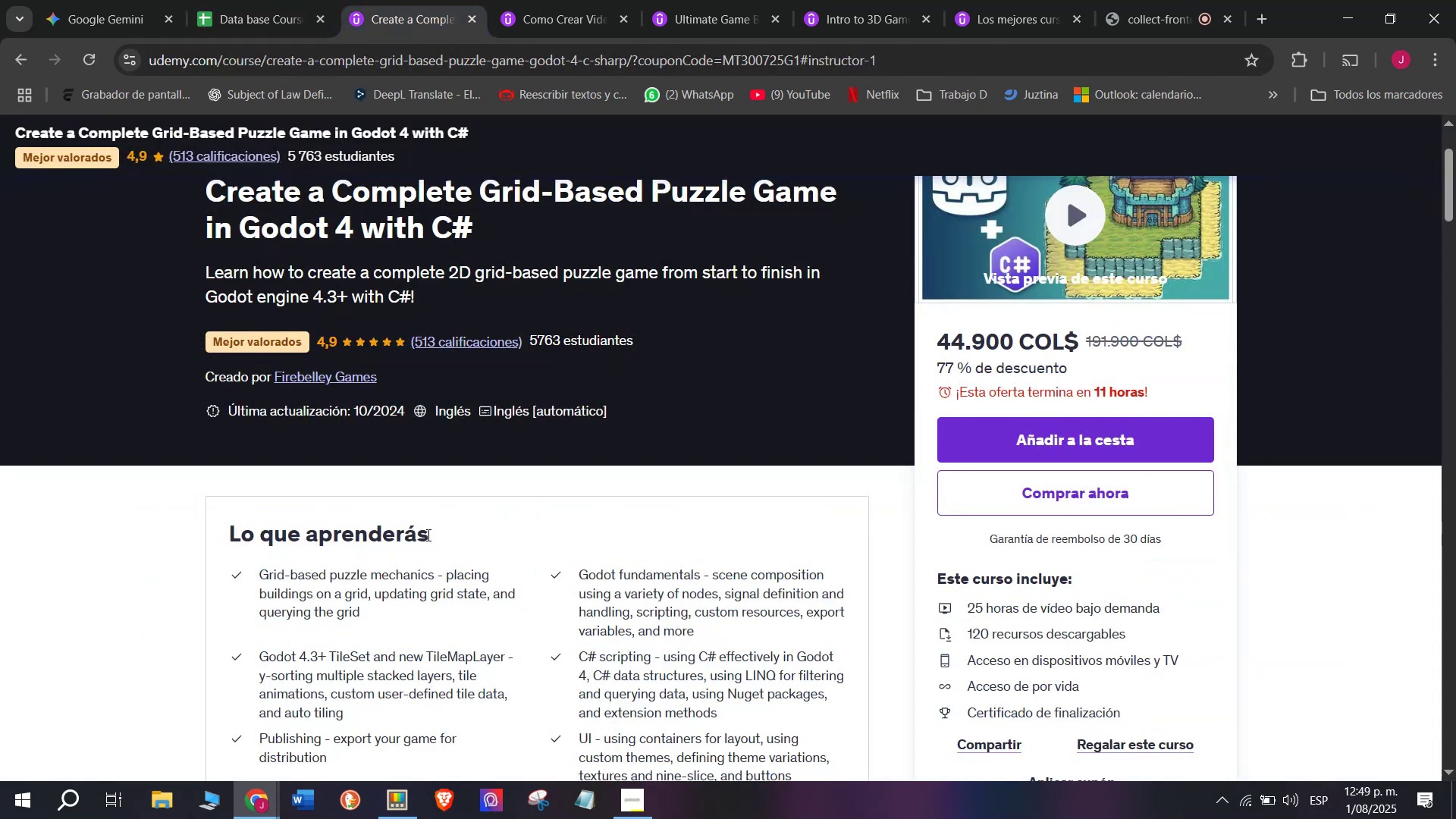 
scroll: coordinate [427, 535], scroll_direction: up, amount: 1.0
 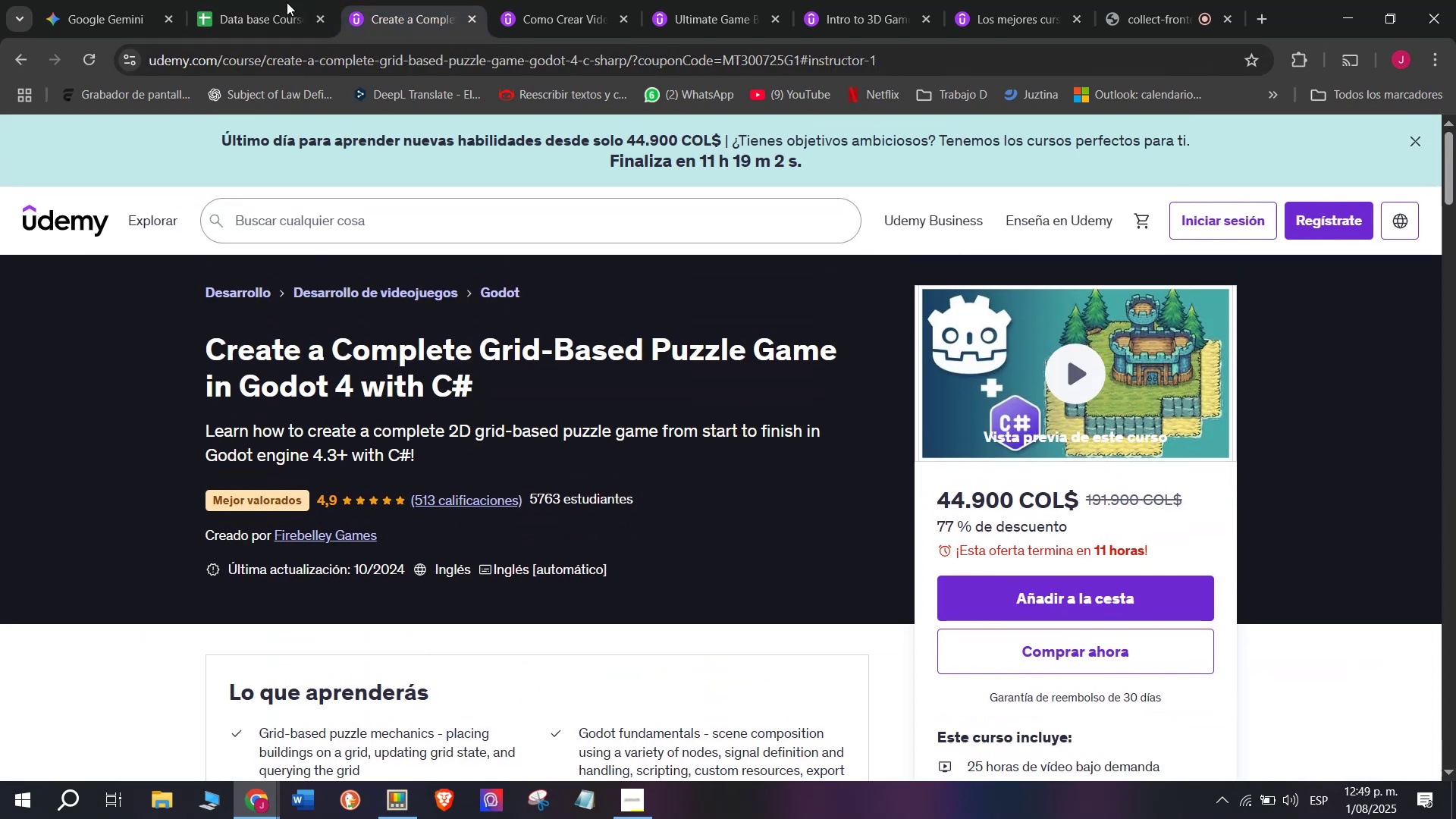 
left_click([246, 0])
 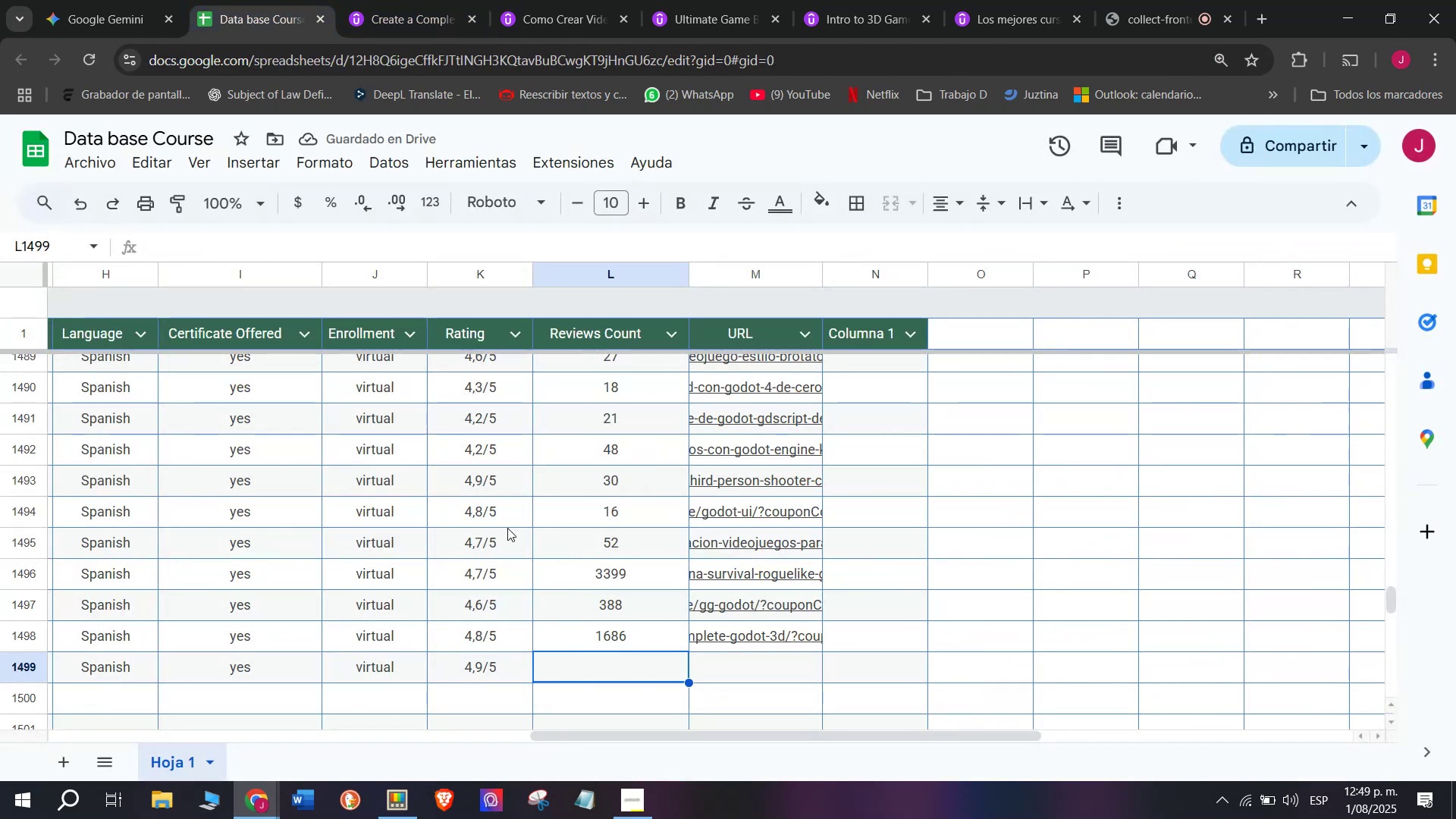 
type(513)
 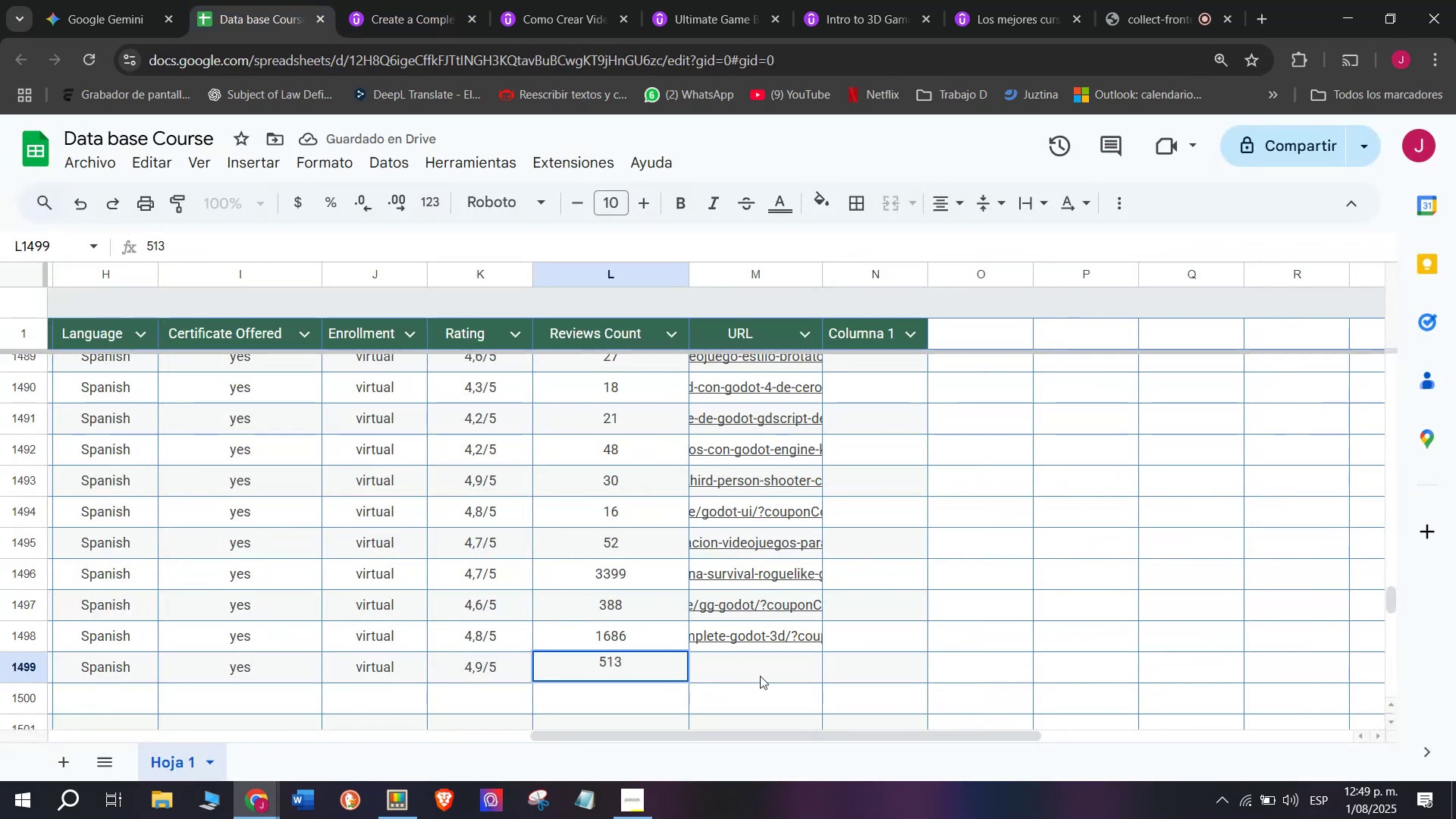 
left_click([760, 670])
 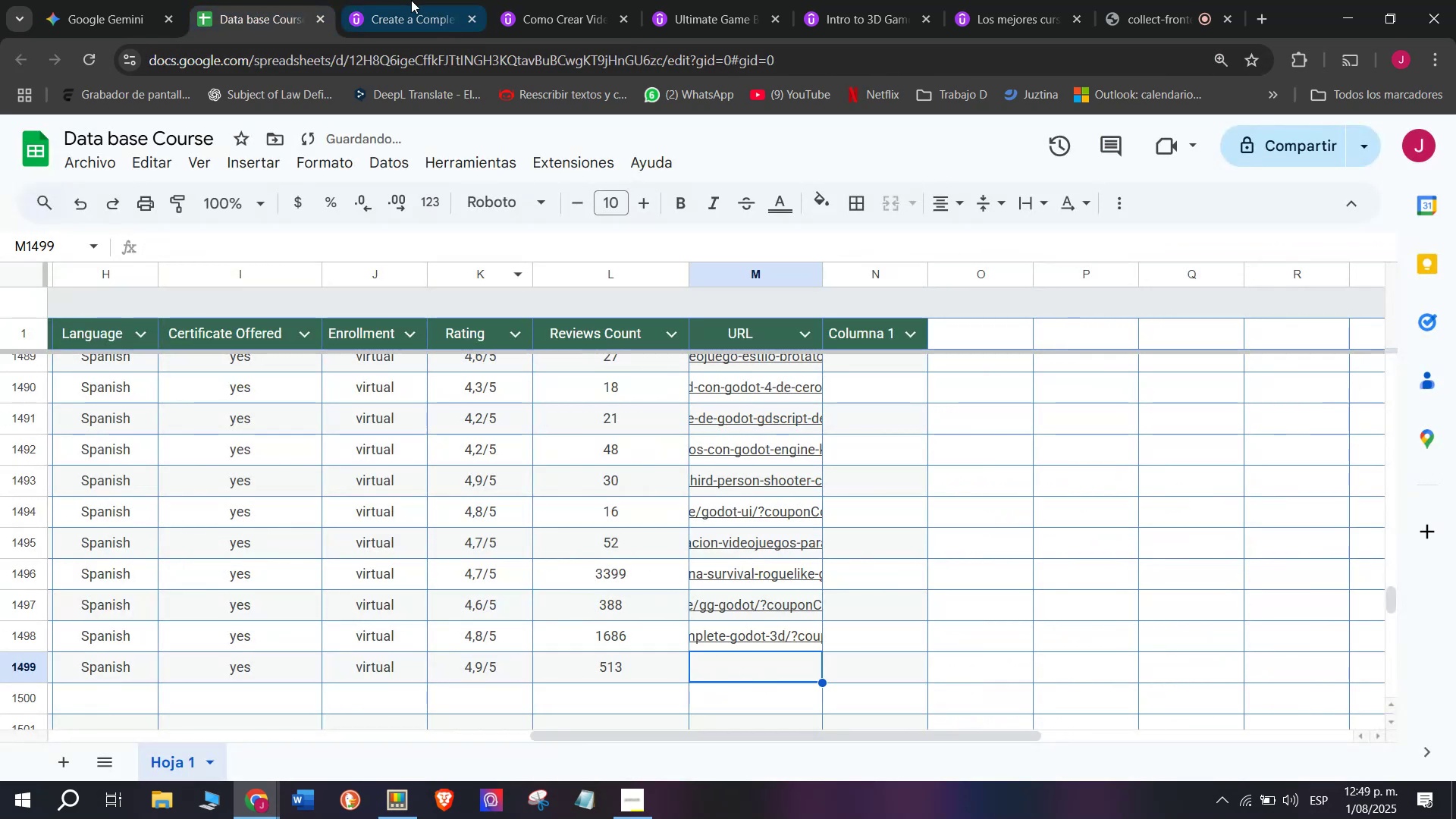 
left_click([386, 0])
 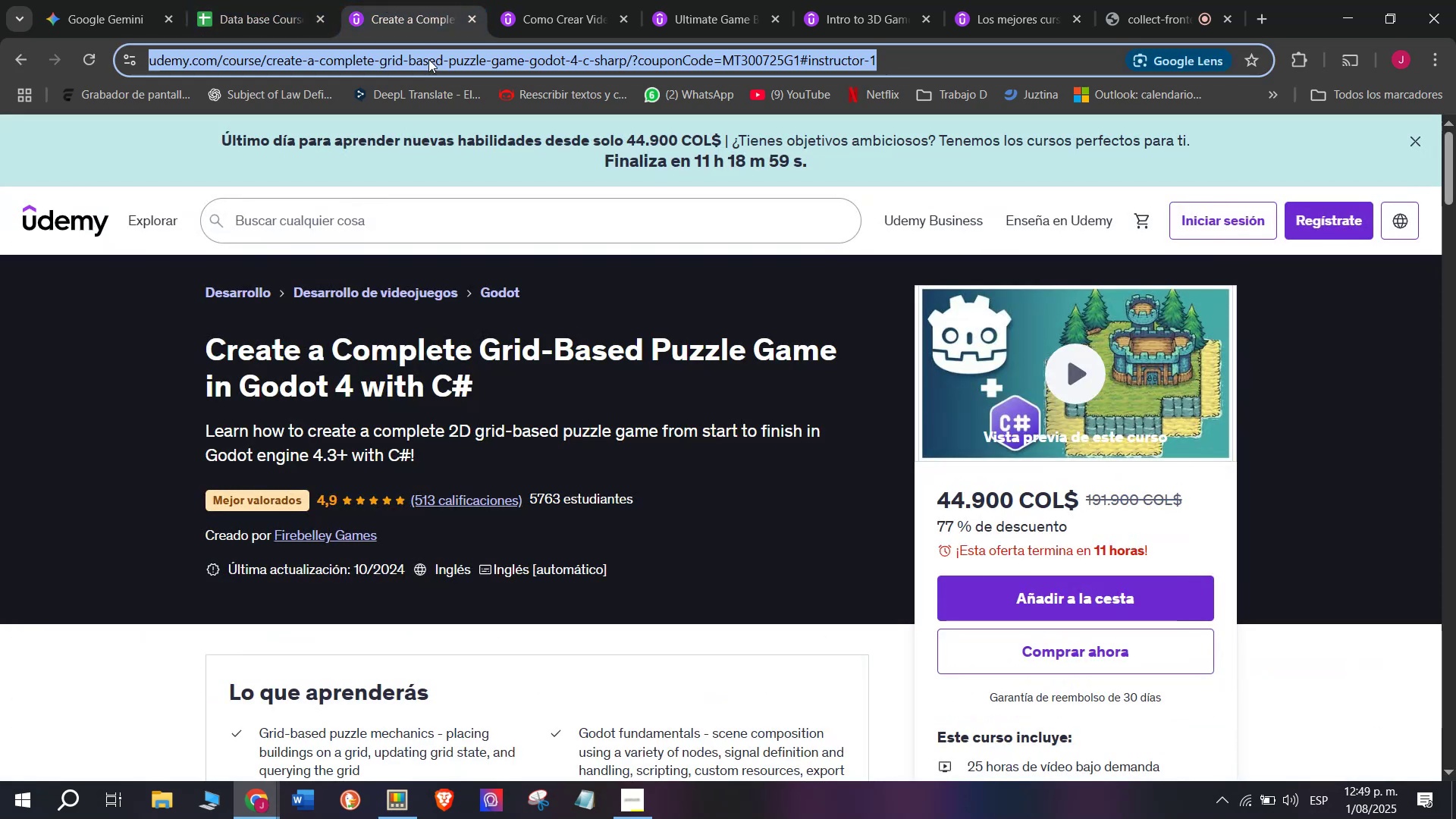 
double_click([428, 59])
 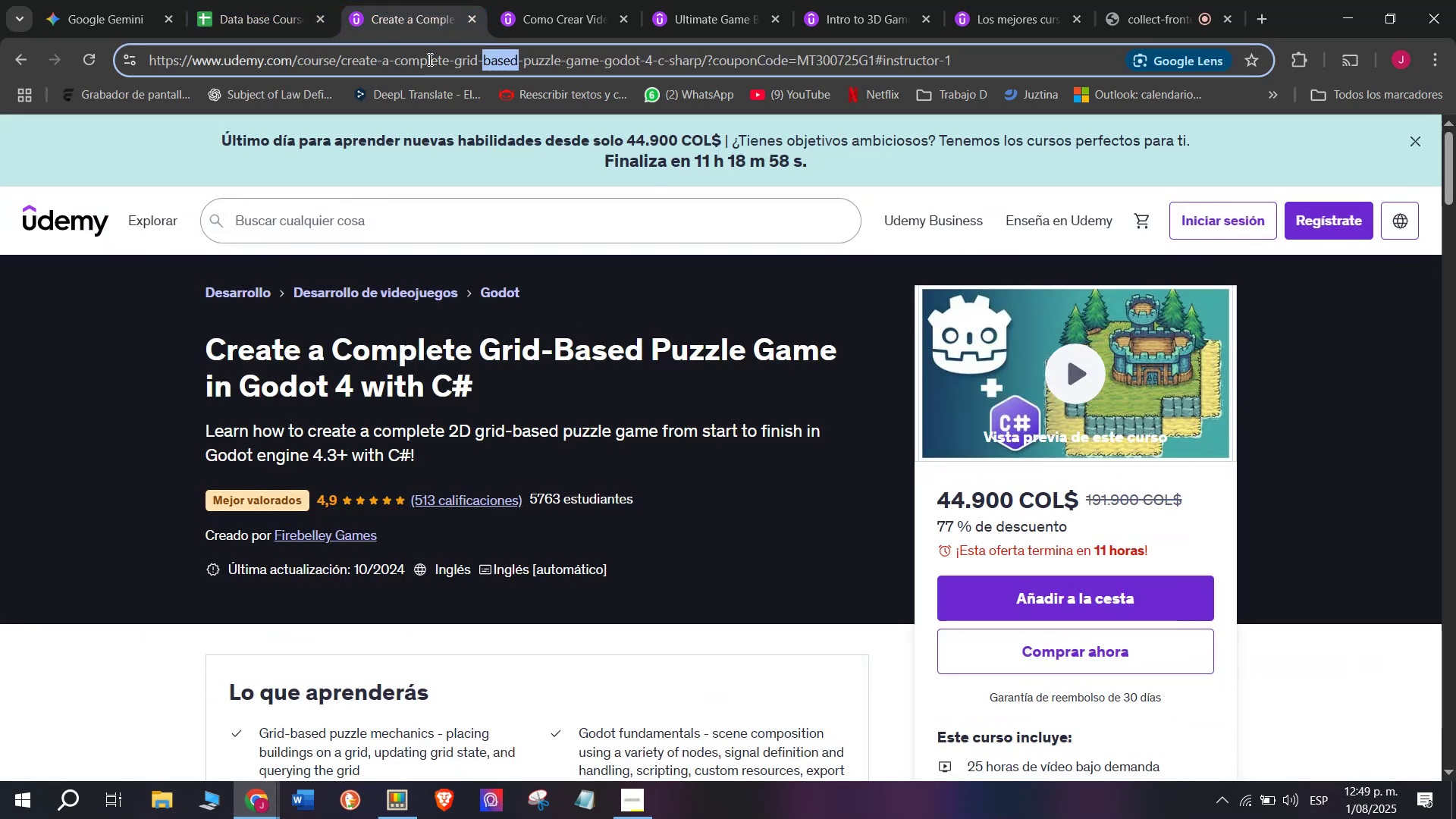 
triple_click([428, 59])
 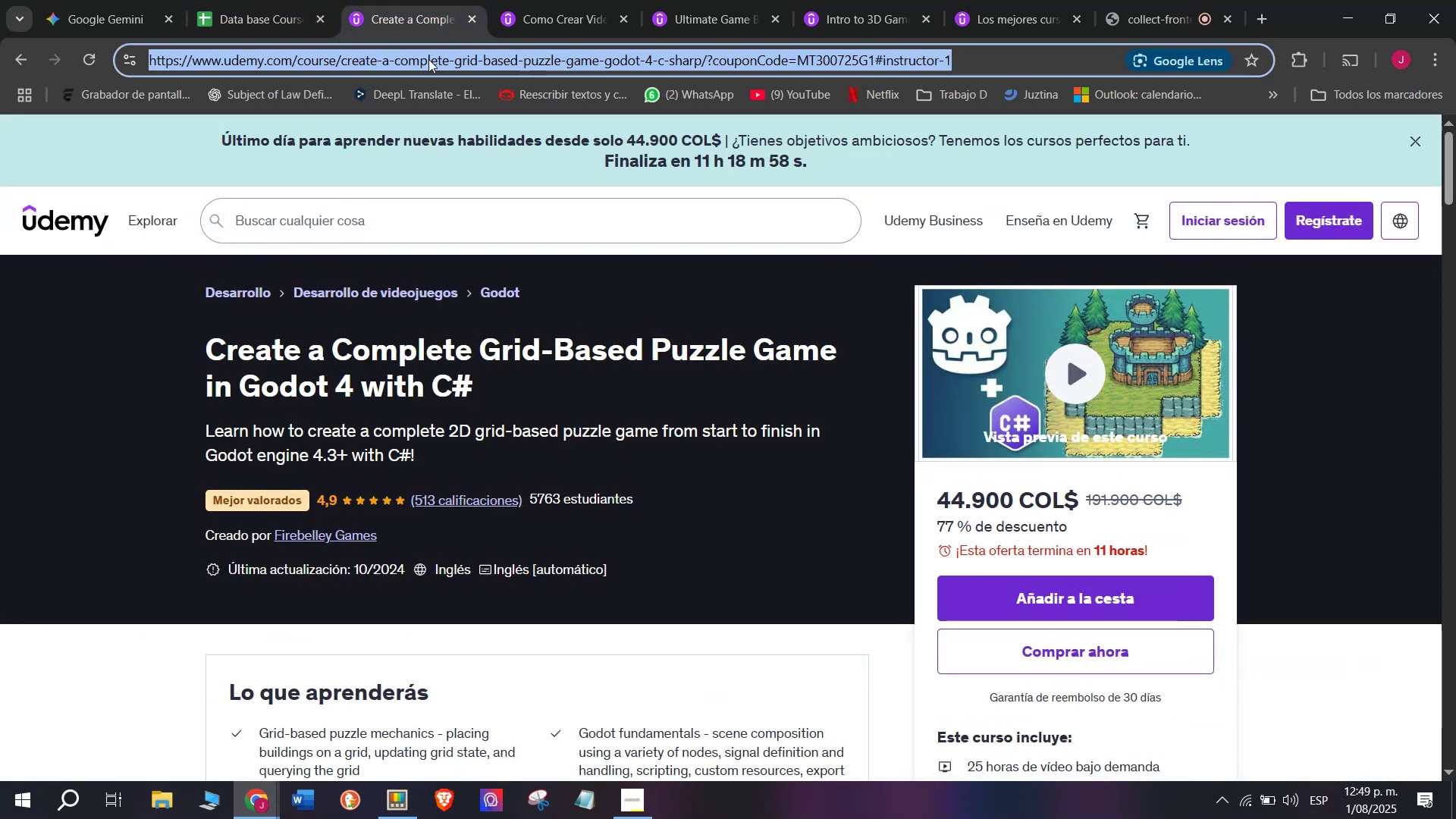 
key(Control+ControlLeft)
 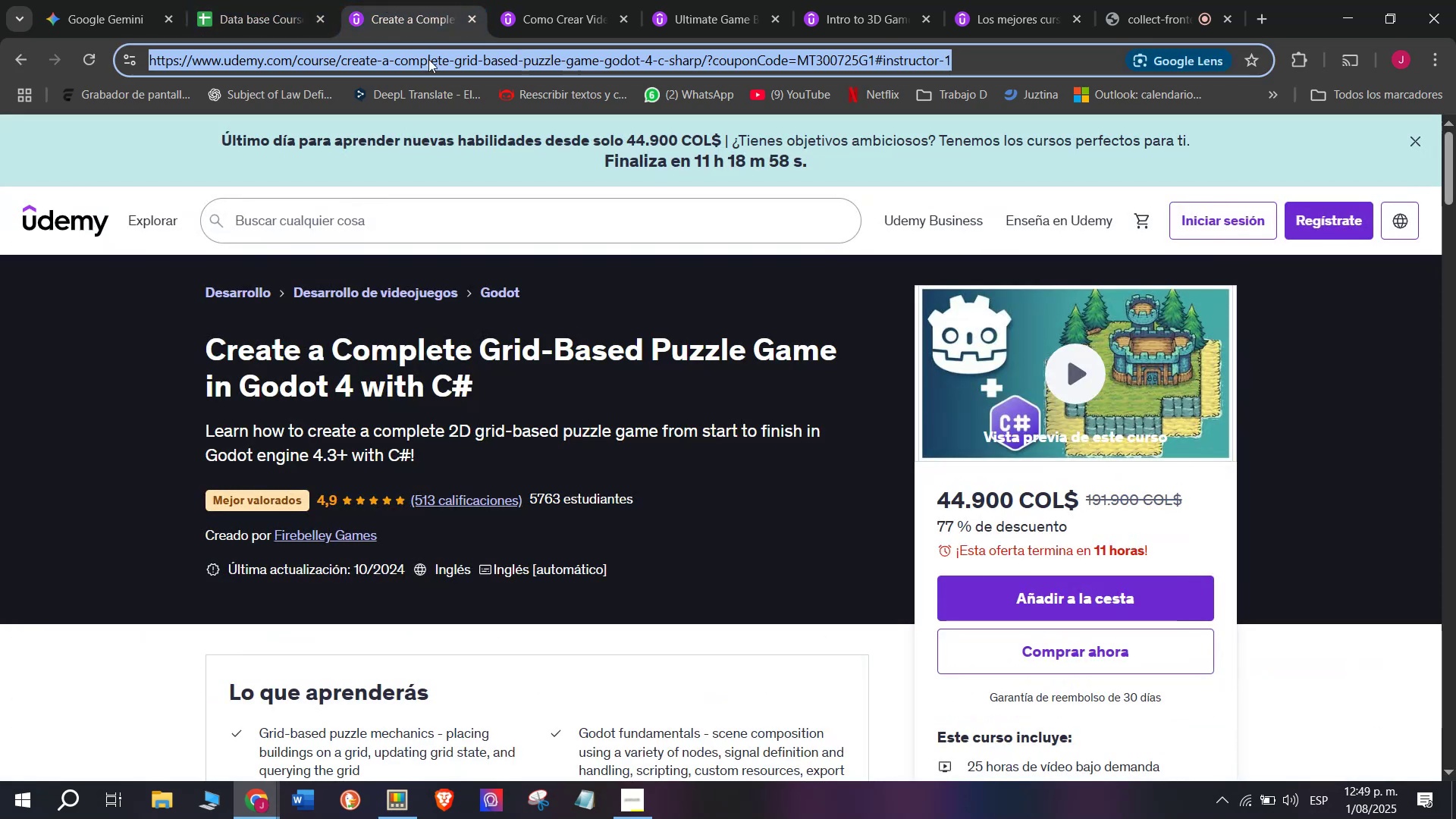 
key(Break)
 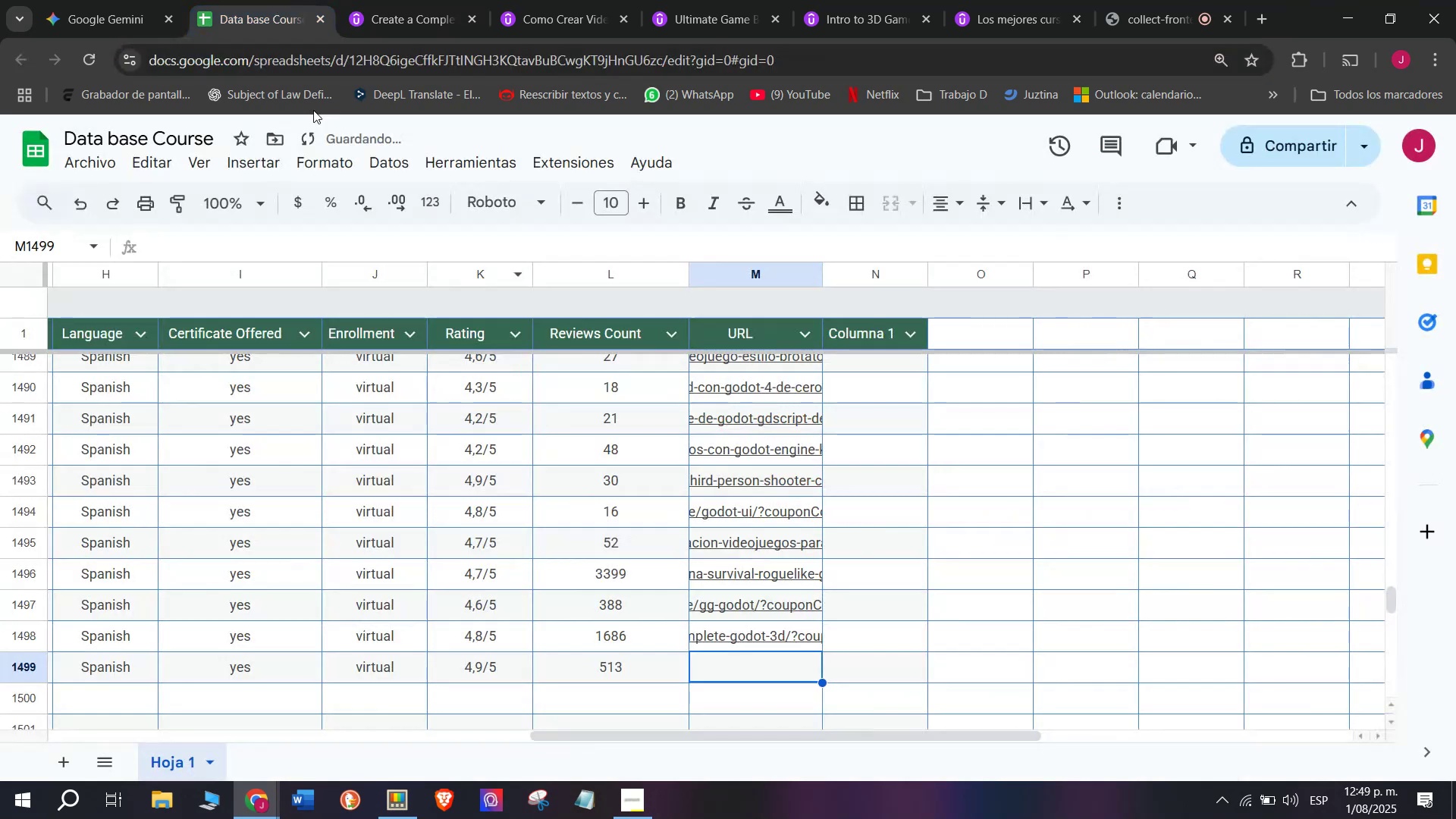 
key(Control+C)
 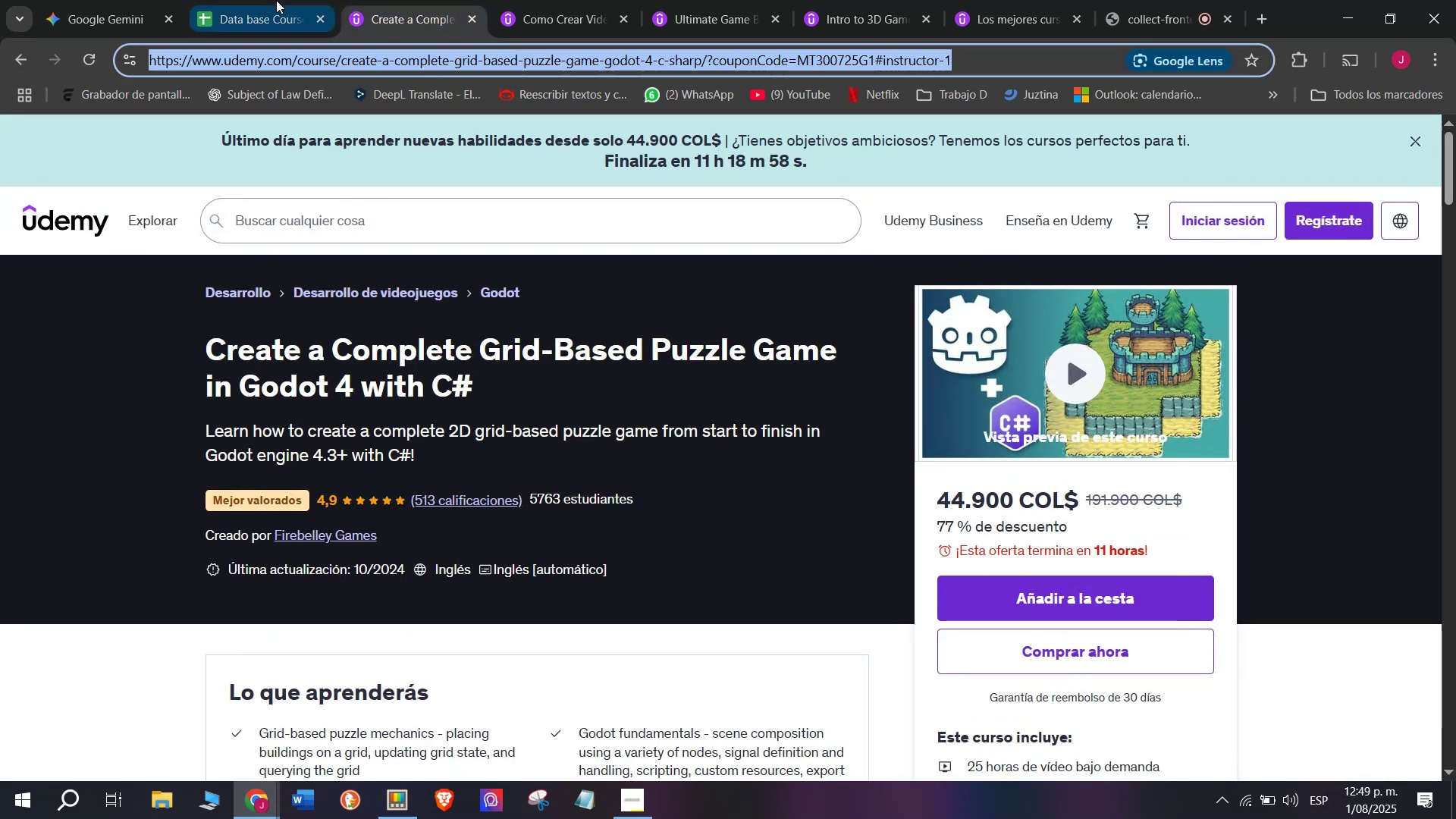 
triple_click([276, 0])
 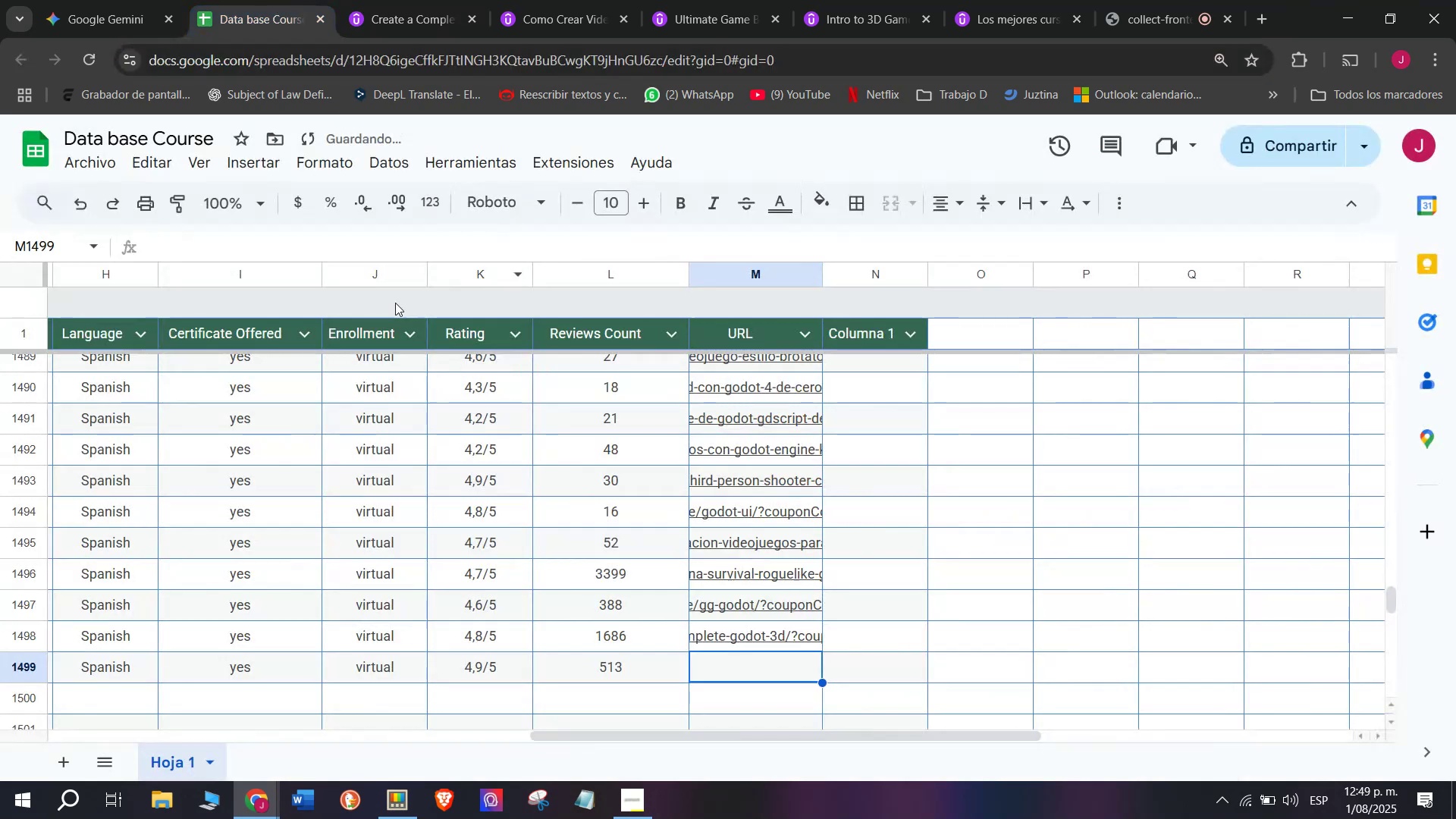 
key(Z)
 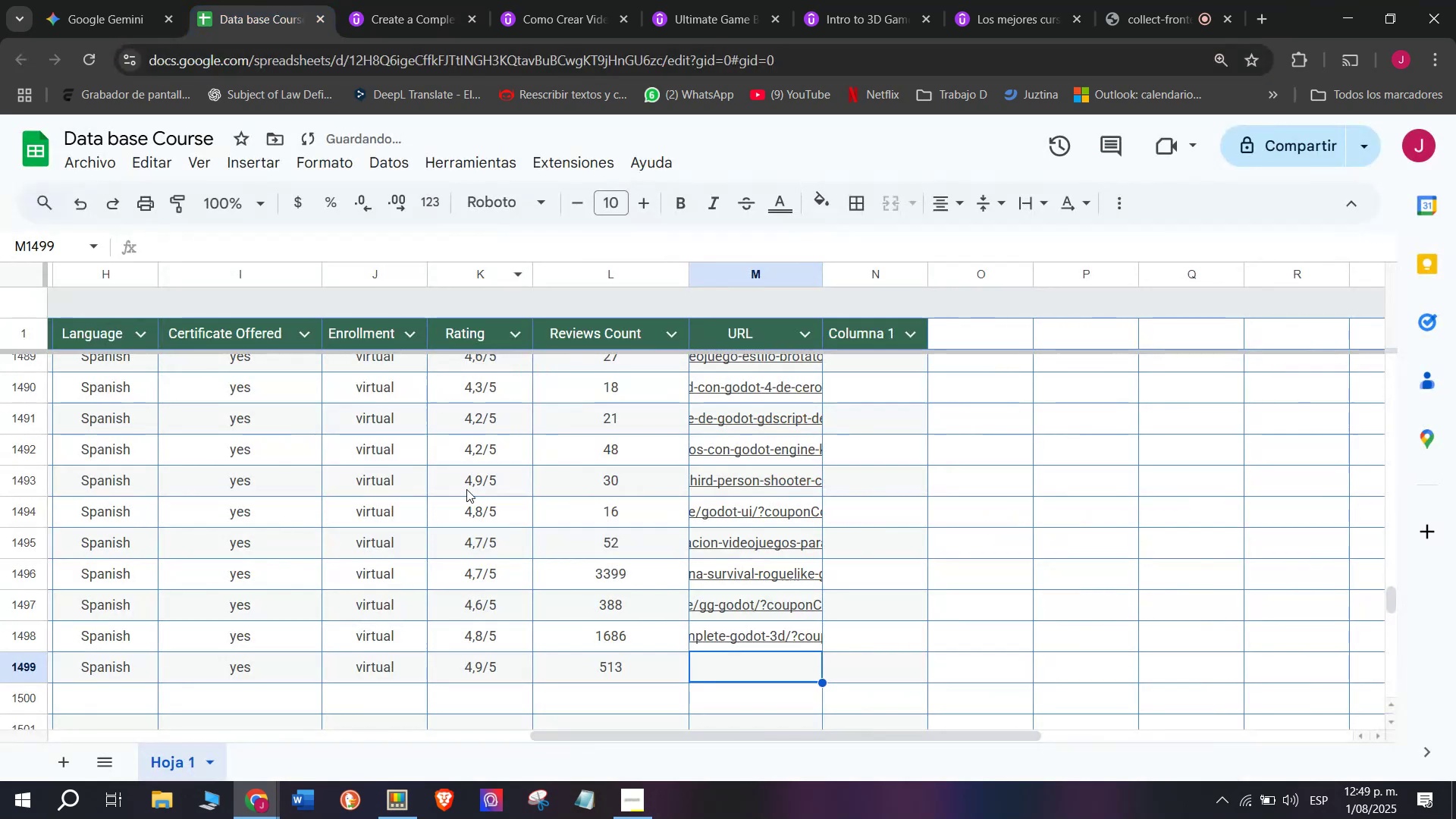 
key(Control+ControlLeft)
 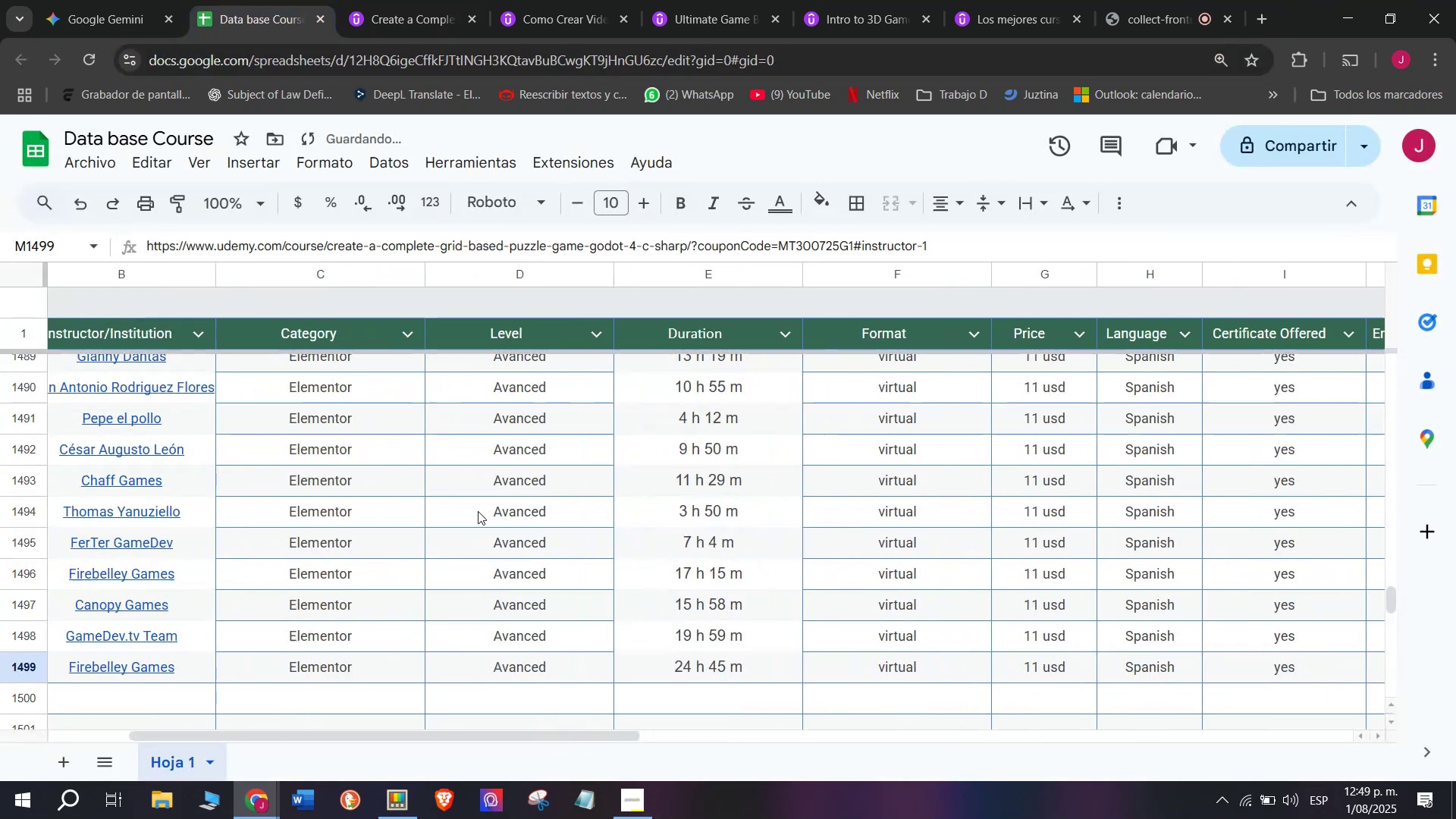 
key(Control+V)
 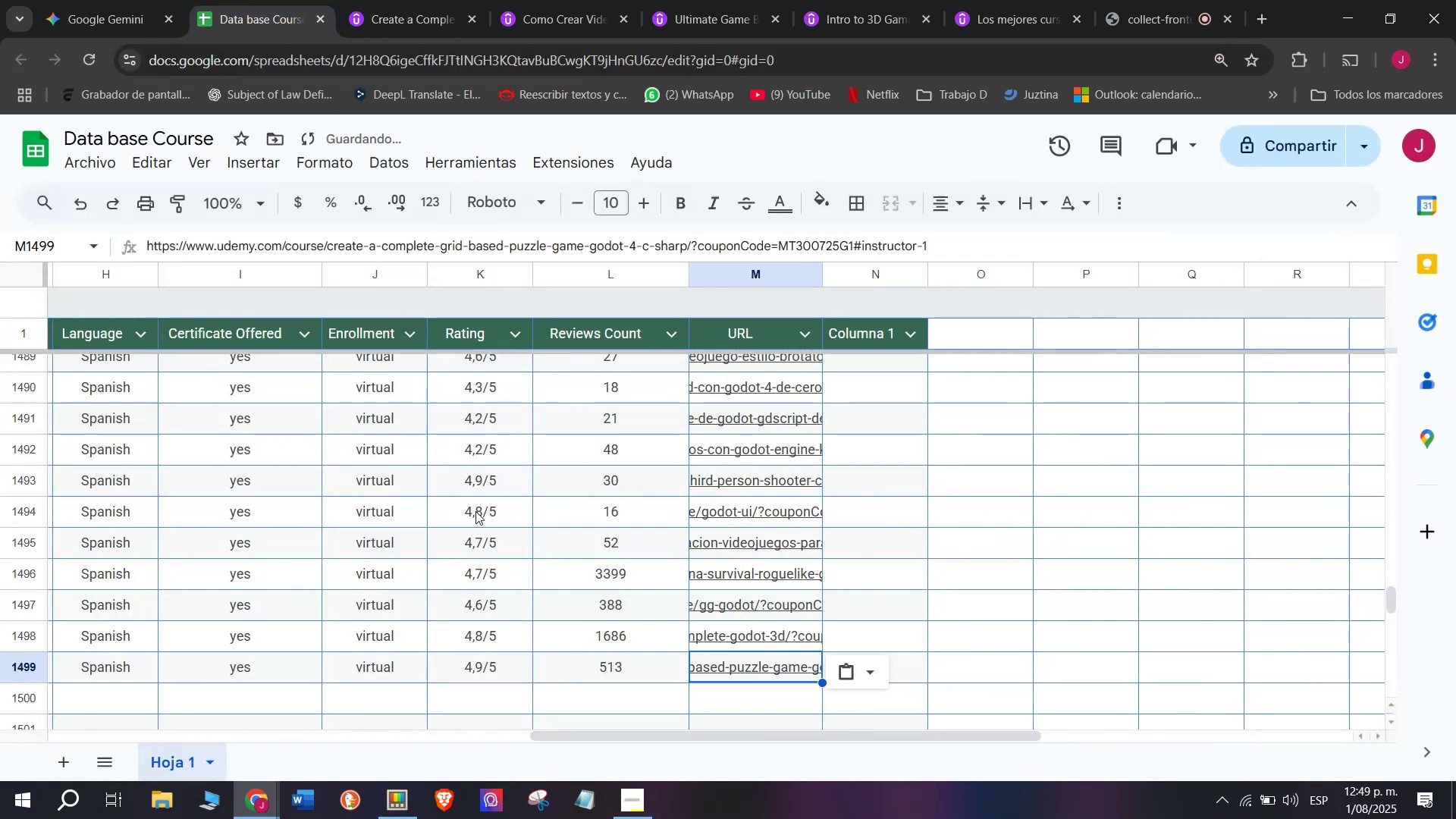 
scroll: coordinate [234, 595], scroll_direction: up, amount: 2.0
 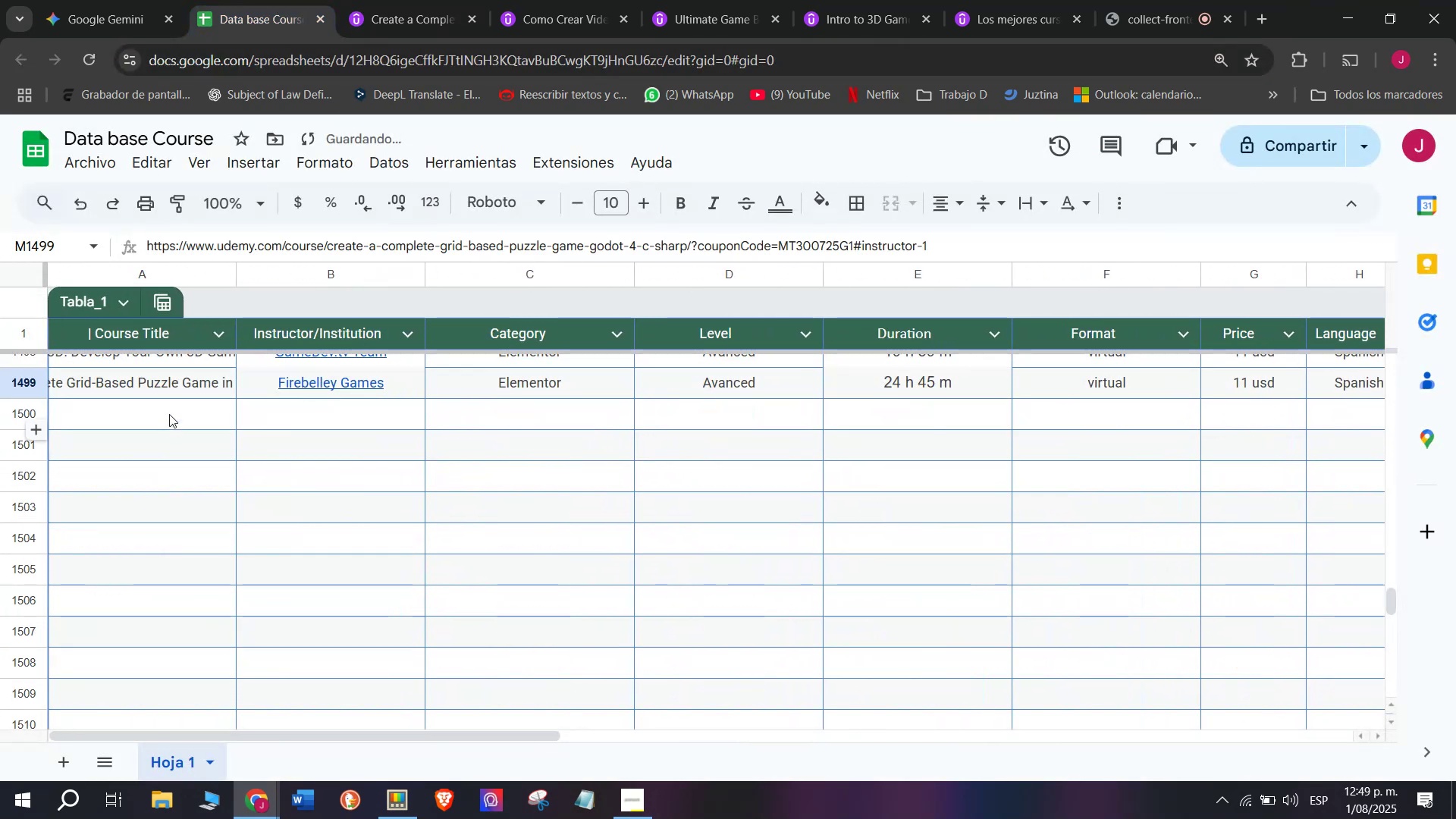 
left_click([169, 413])
 